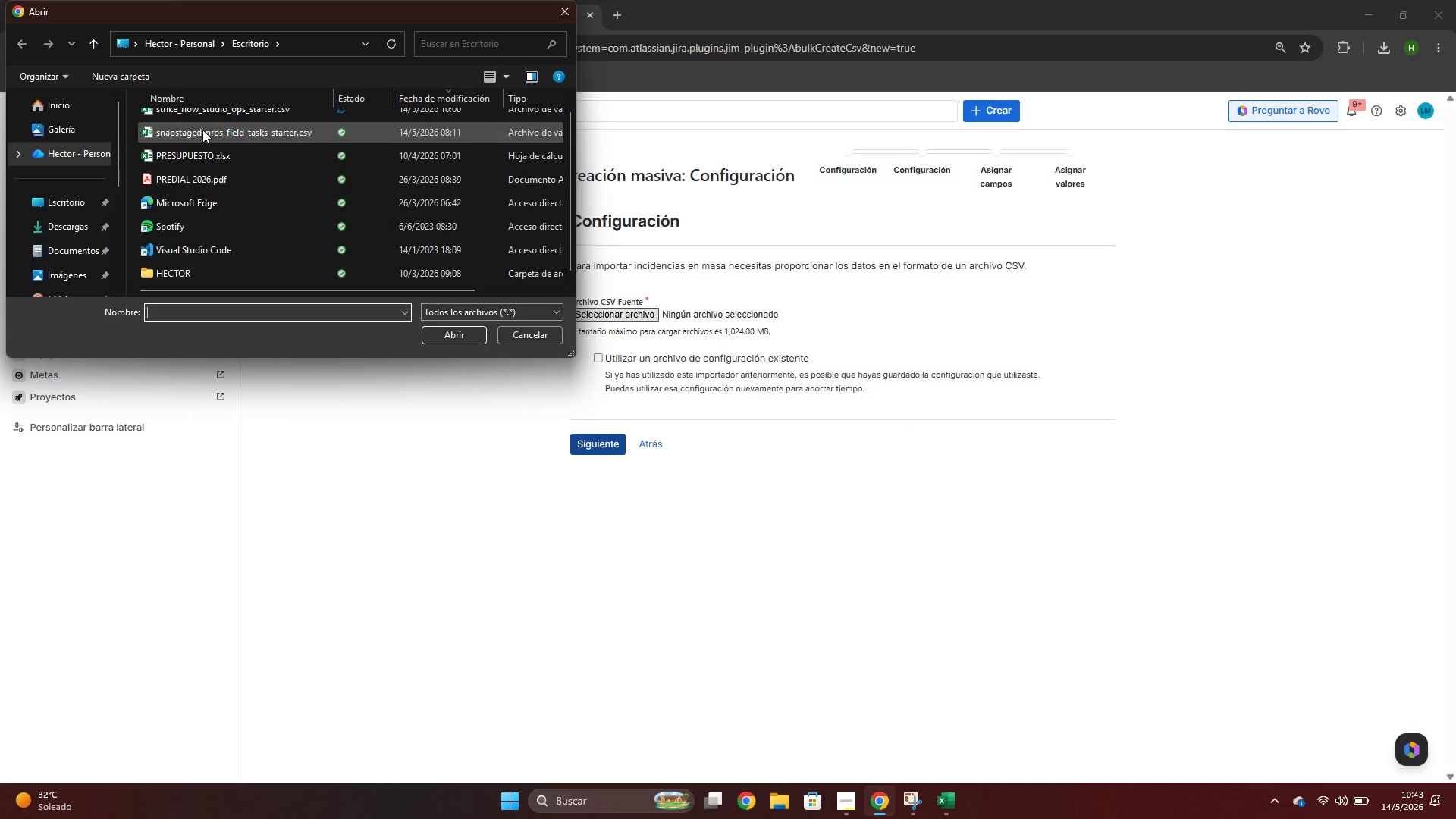 
scroll: coordinate [212, 133], scroll_direction: up, amount: 1.0
 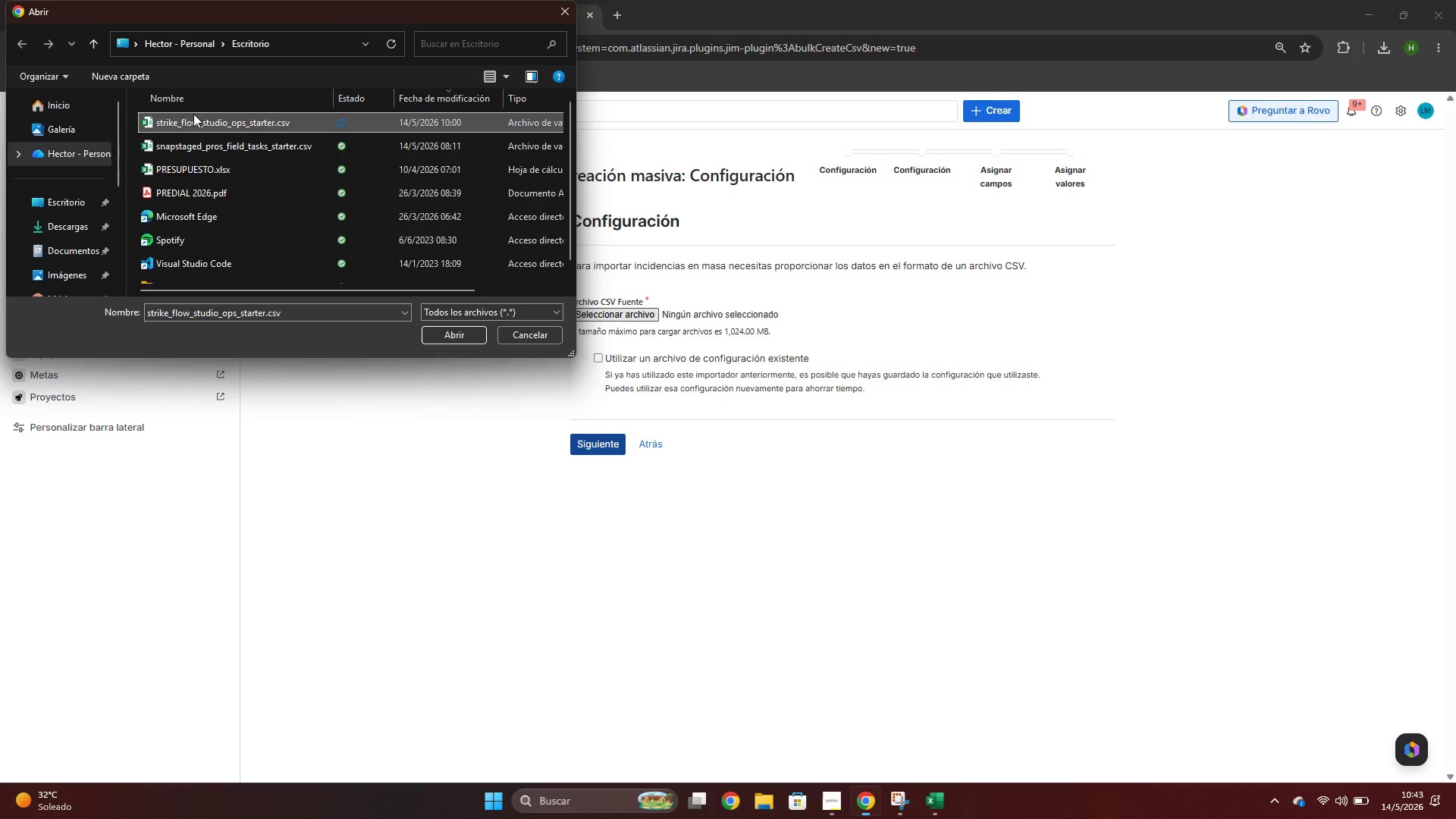 
double_click([193, 114])
 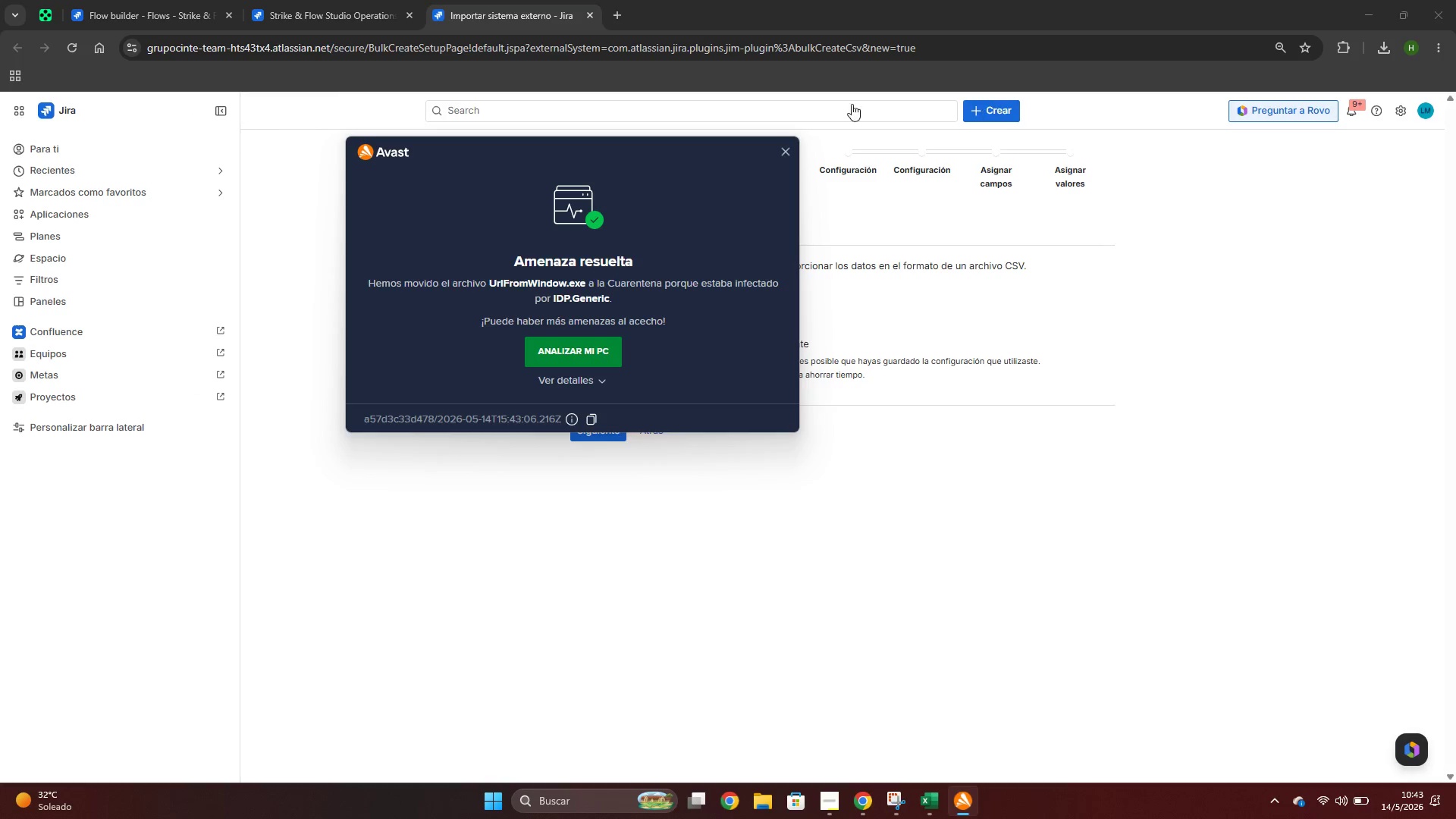 
left_click([783, 149])
 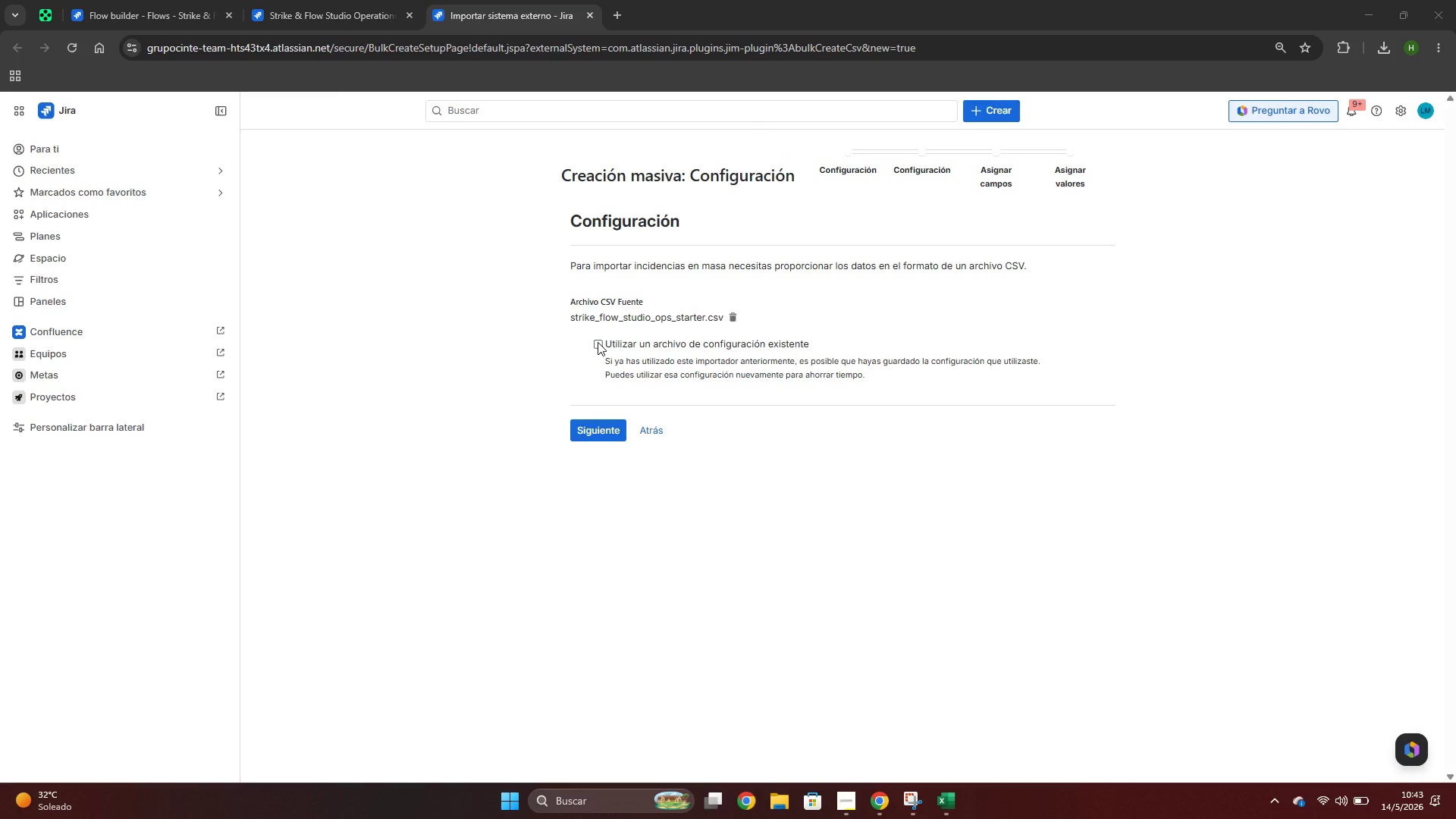 
mouse_move([611, 396])
 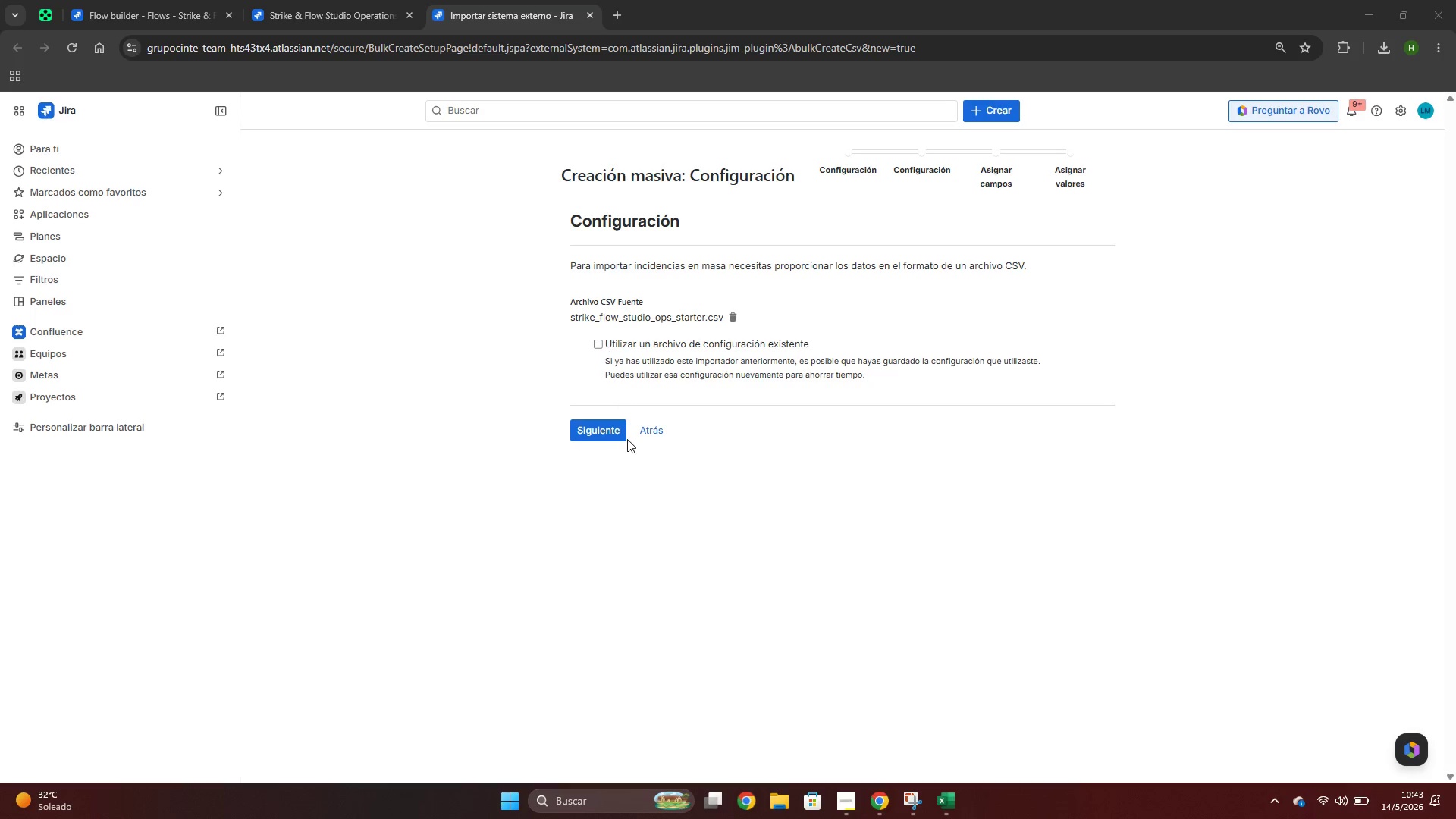 
left_click([610, 433])
 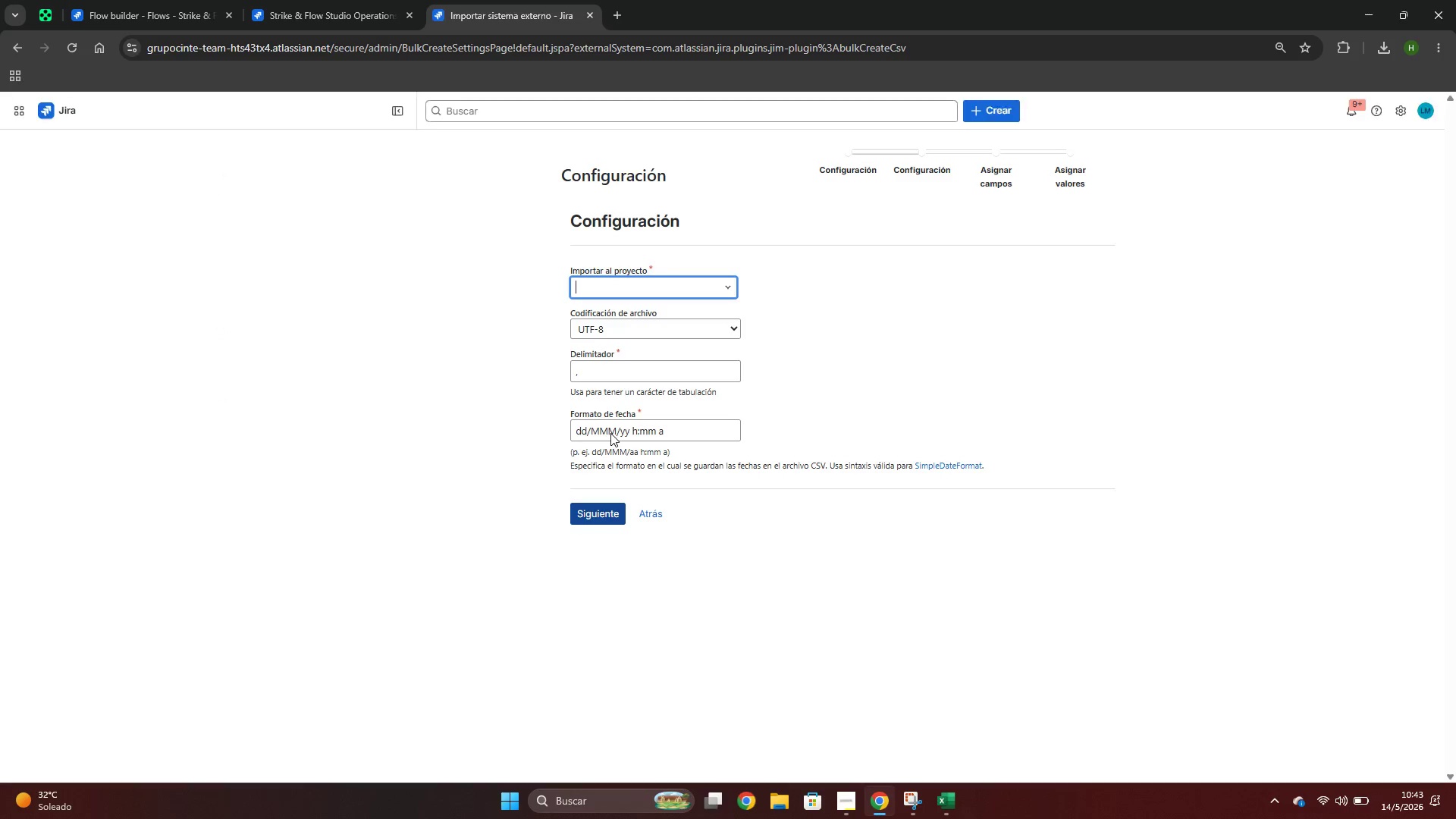 
wait(5.62)
 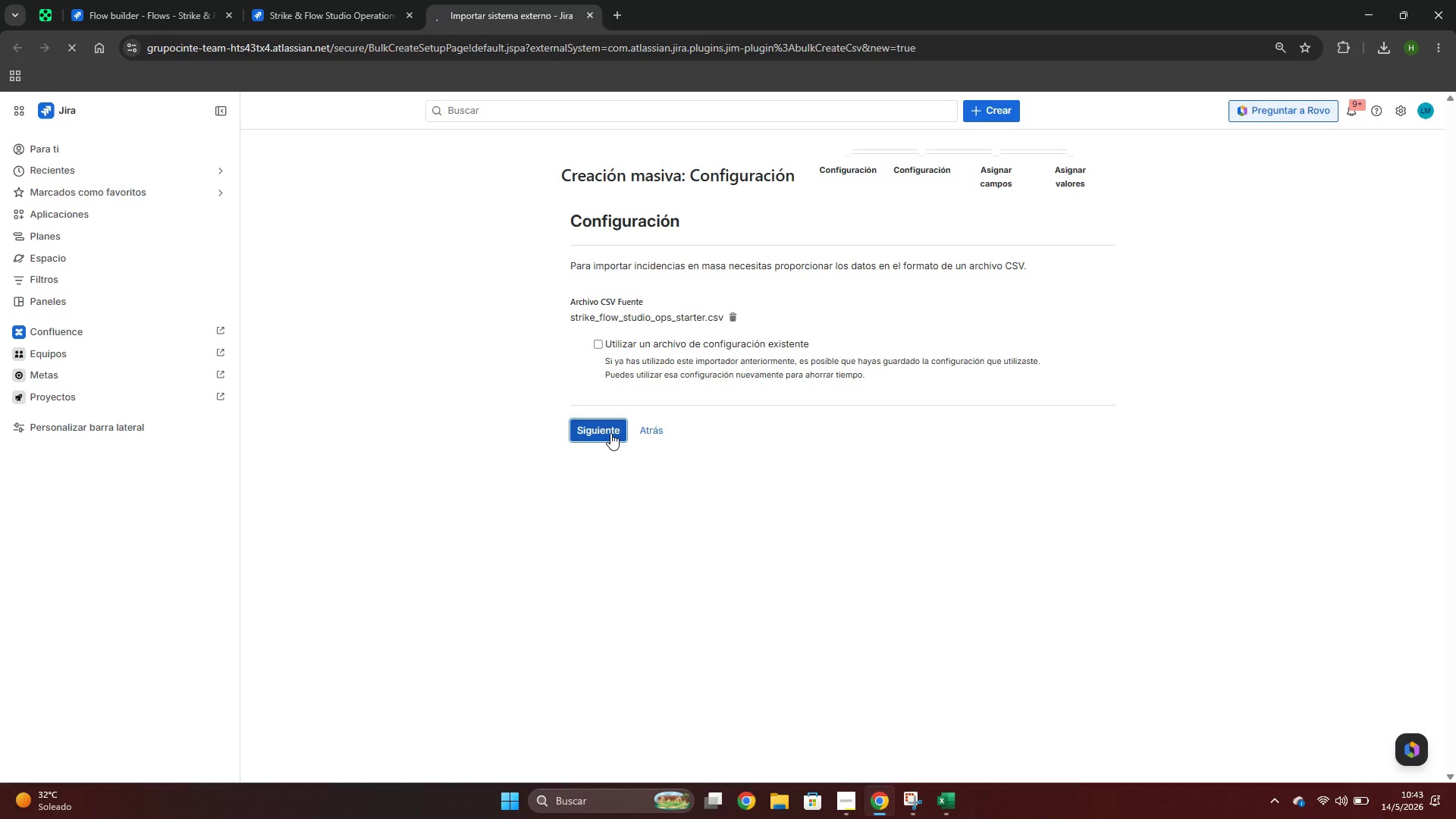 
left_click([727, 292])
 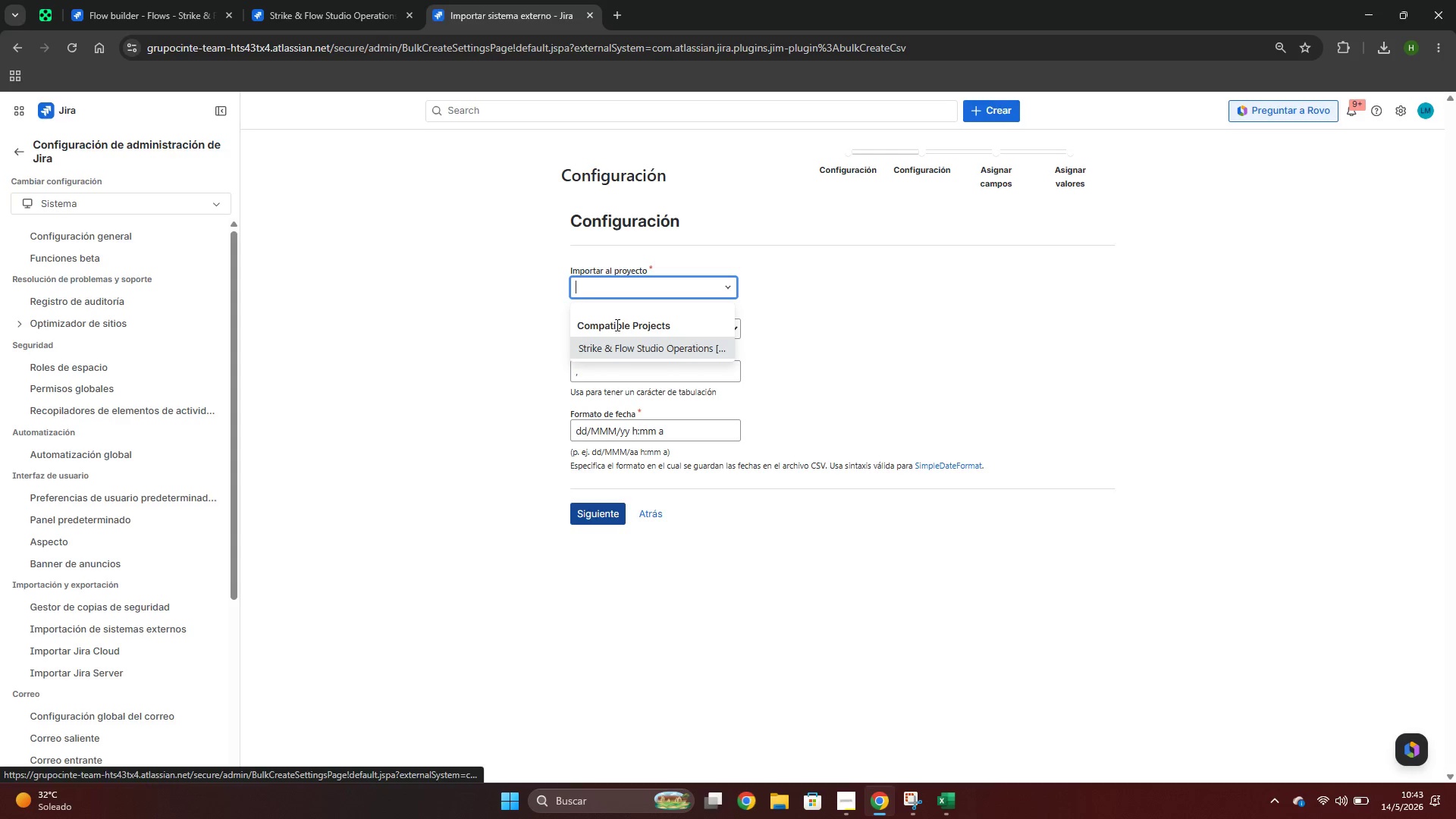 
left_click([663, 341])
 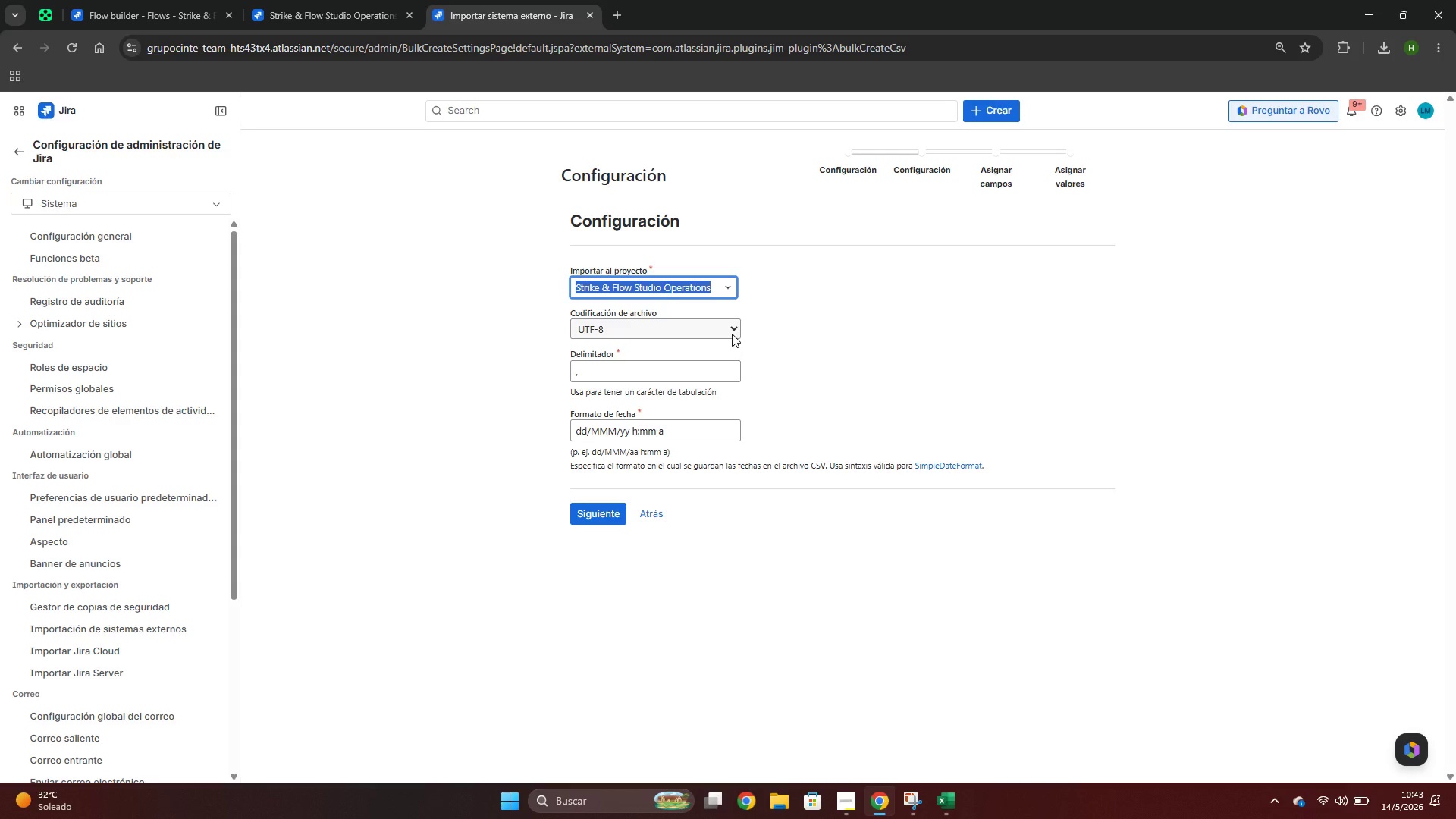 
left_click([732, 334])
 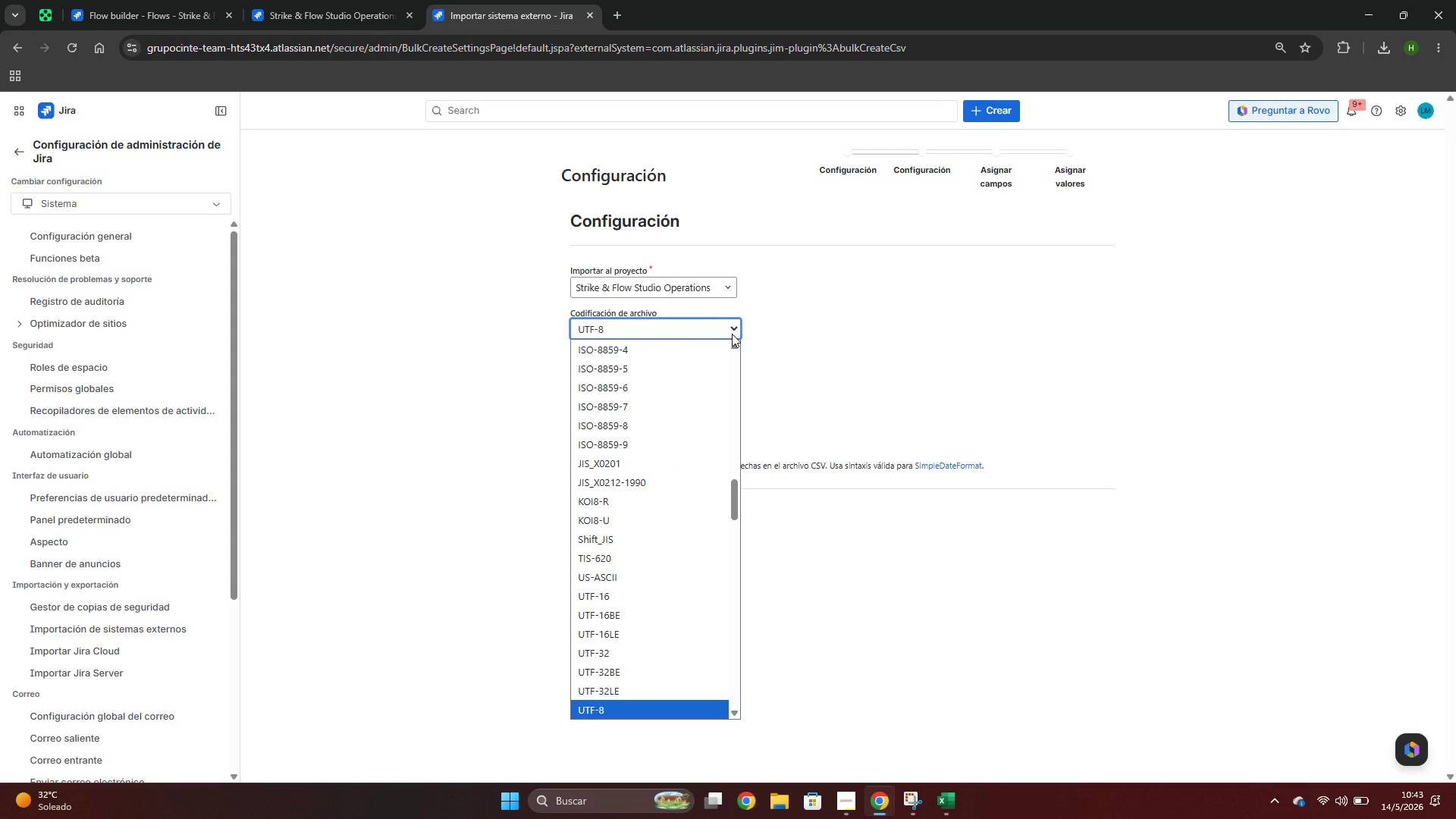 
left_click([732, 334])
 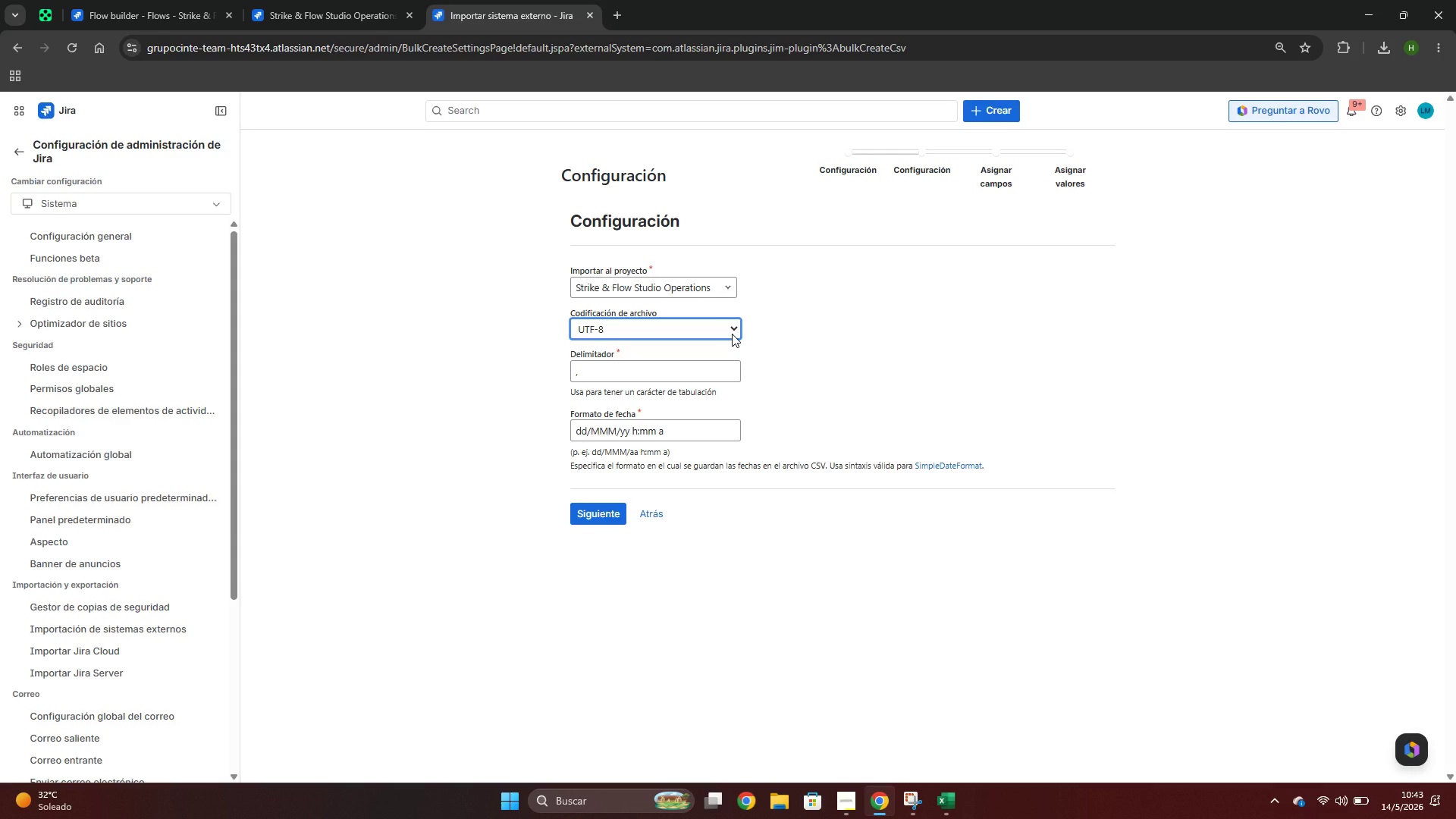 
left_click([732, 334])
 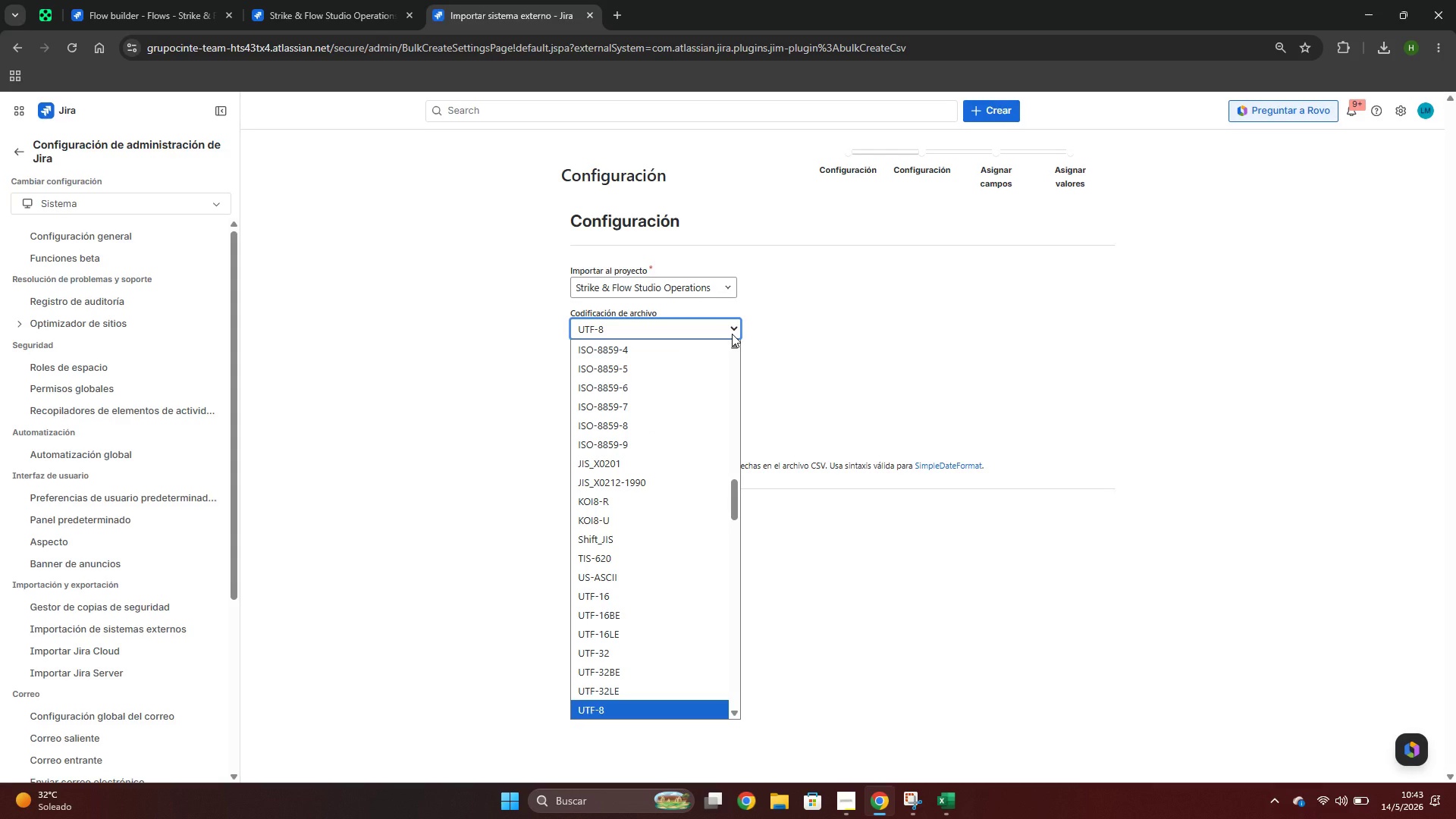 
wait(8.56)
 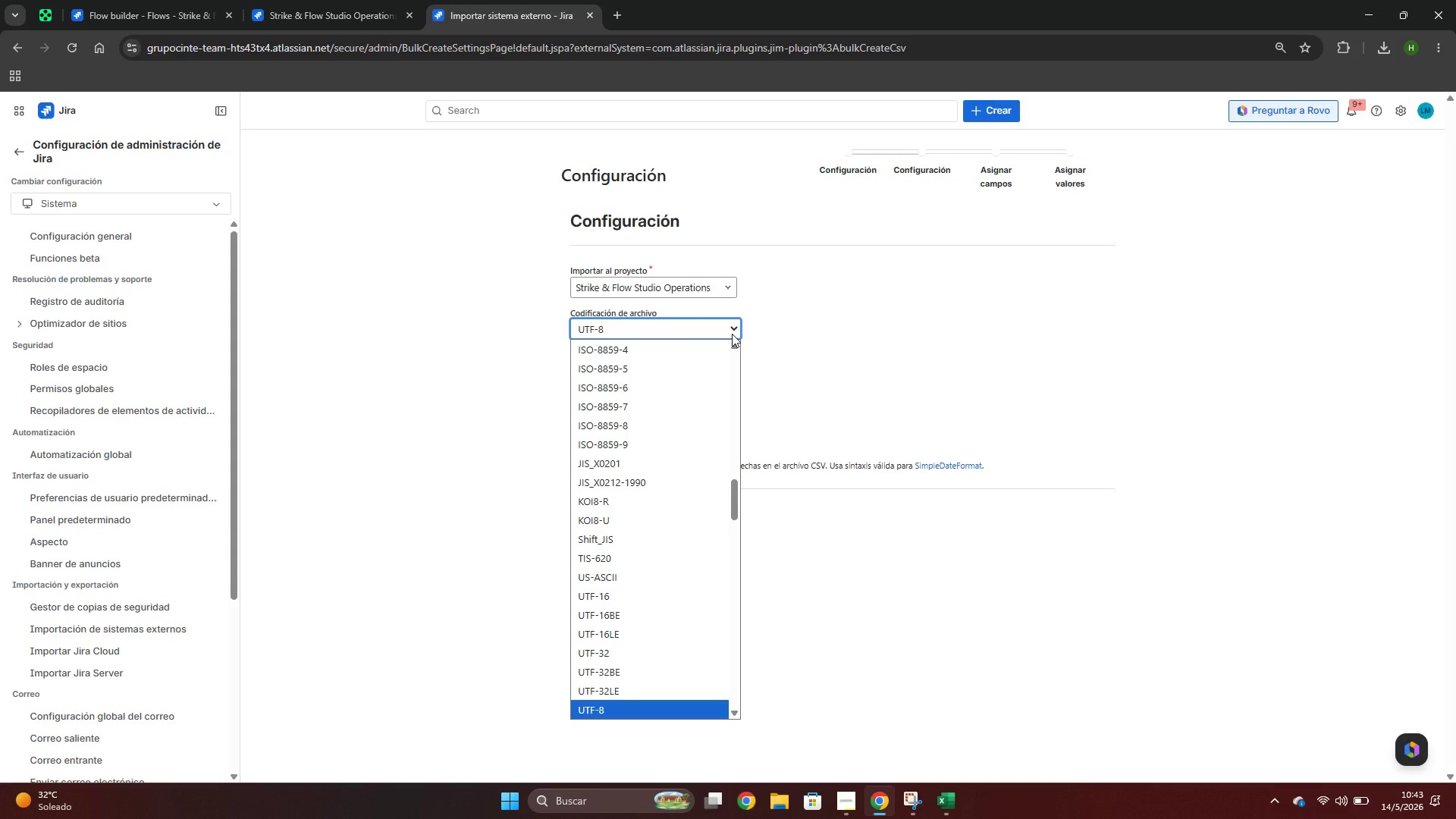 
left_click([848, 374])
 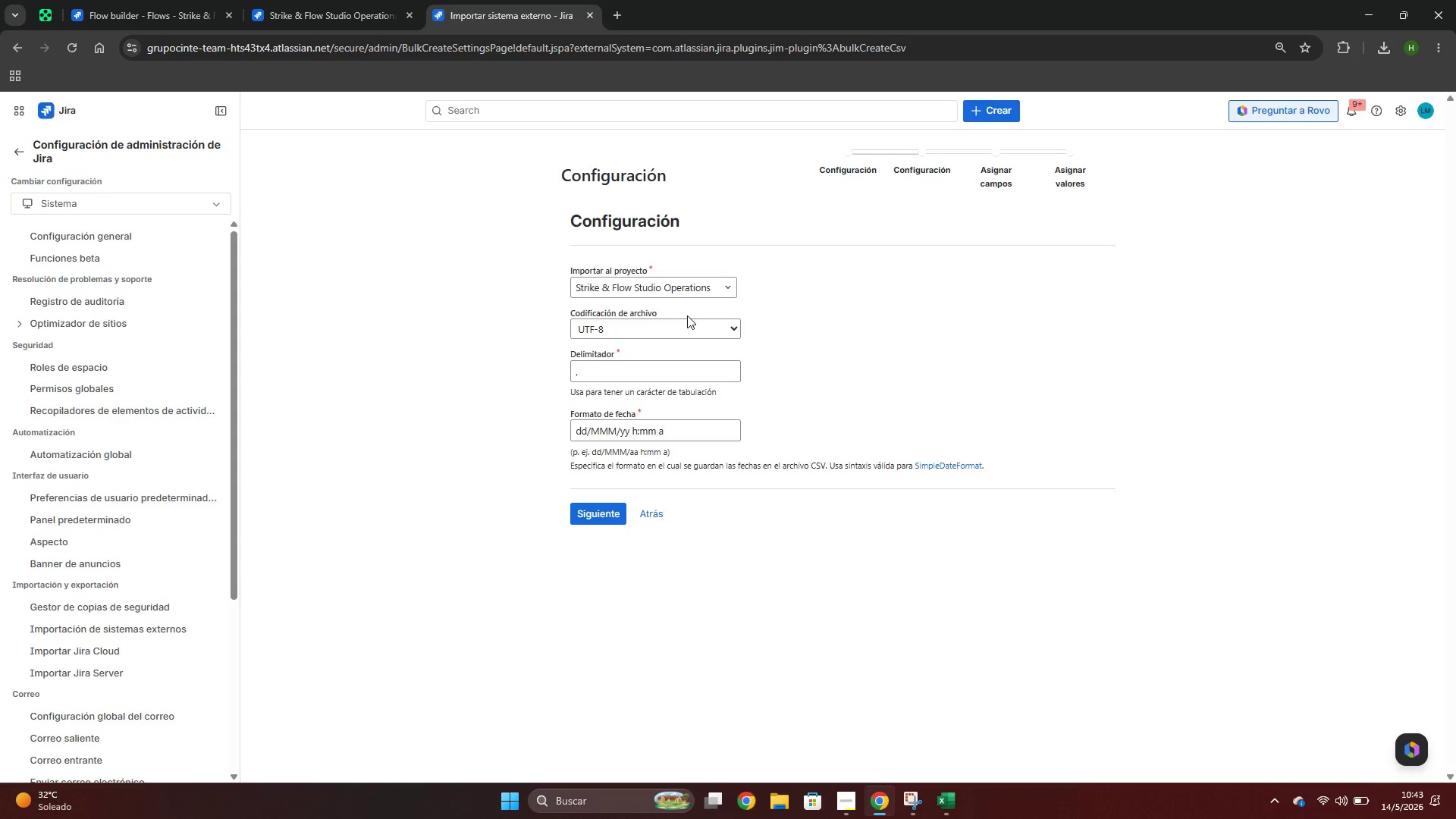 
left_click([270, 0])
 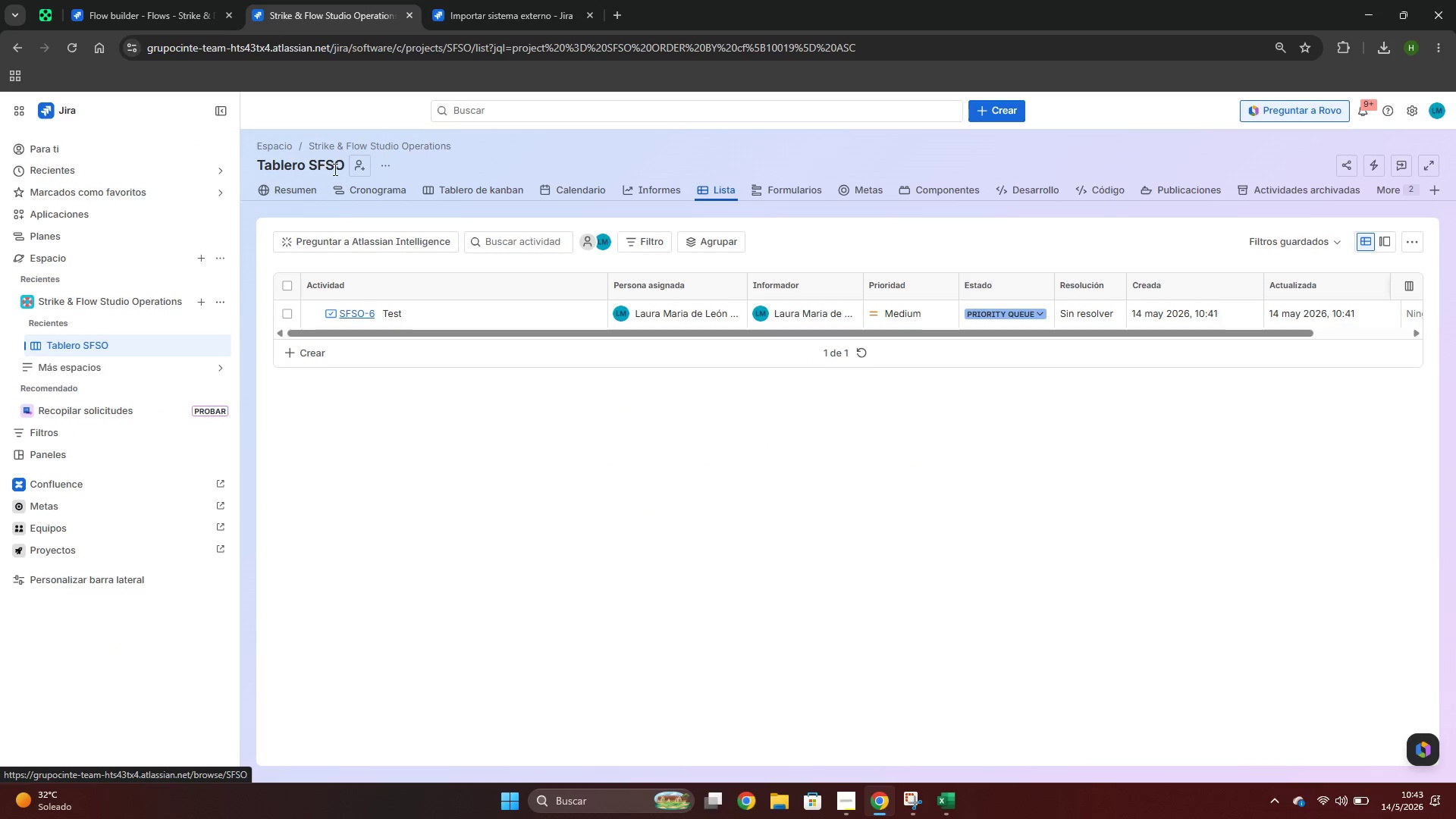 
mouse_move([322, 173])
 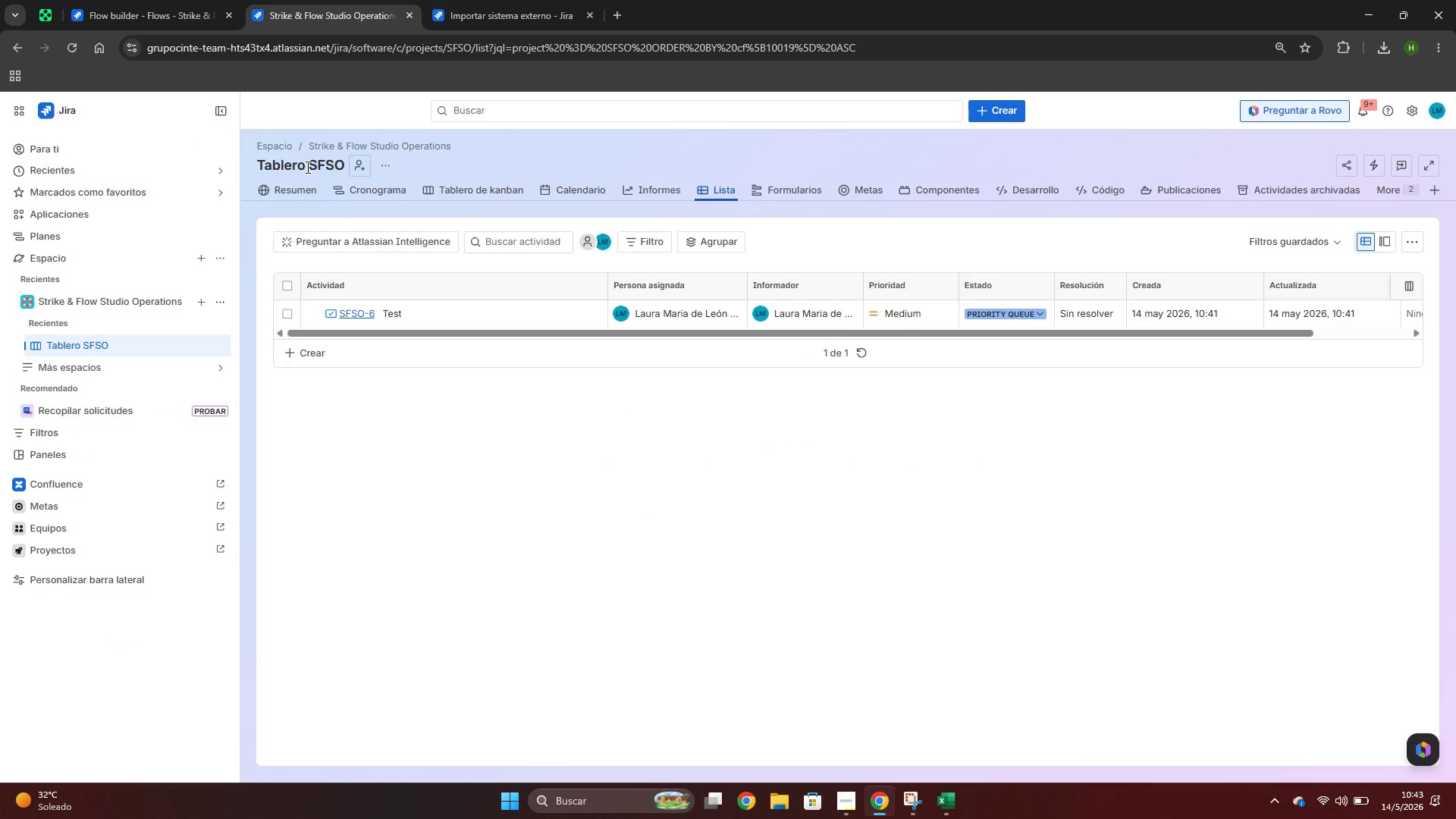 
left_click_drag(start_coordinate=[306, 167], to_coordinate=[342, 168])
 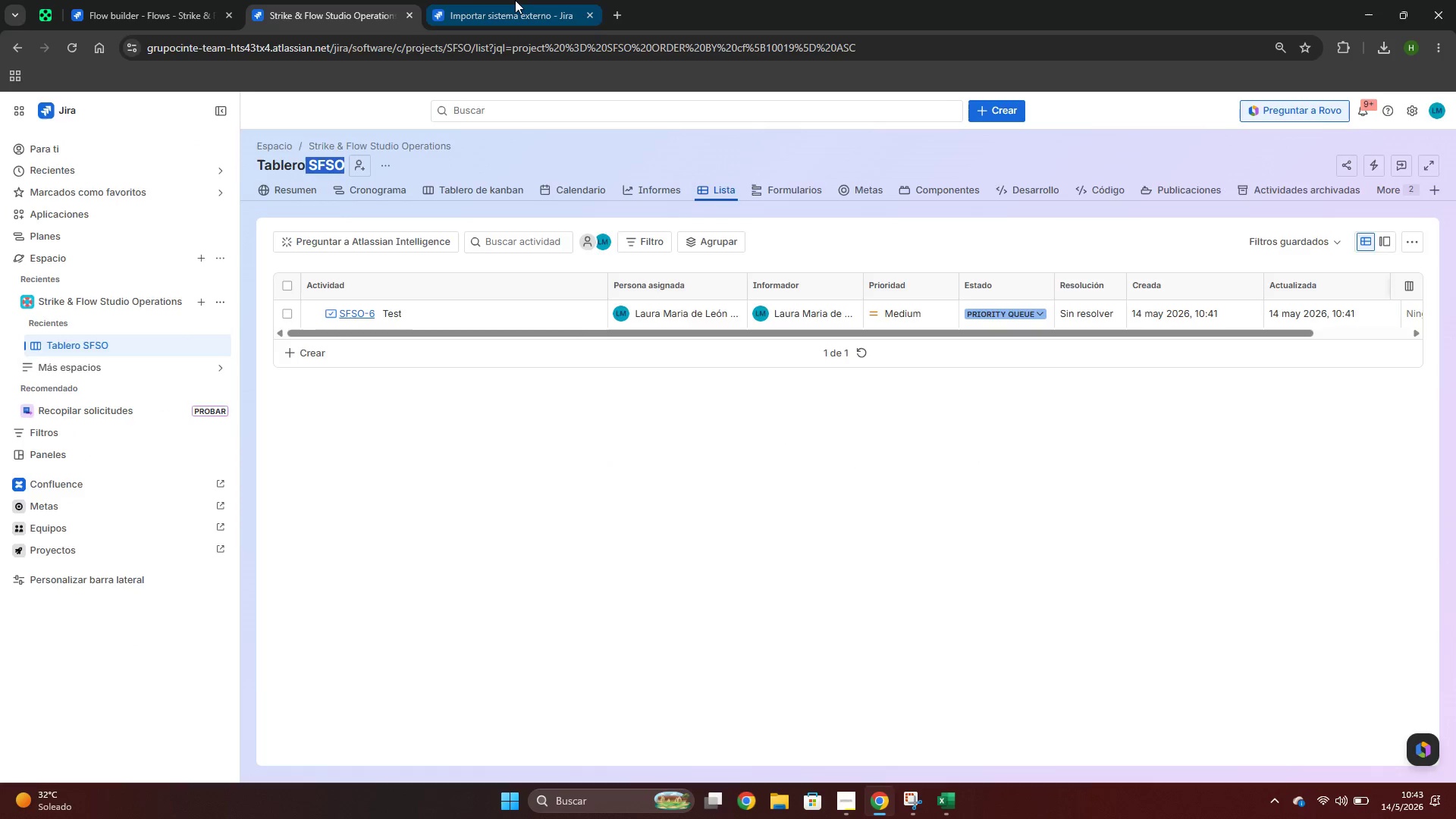 
left_click([515, 0])
 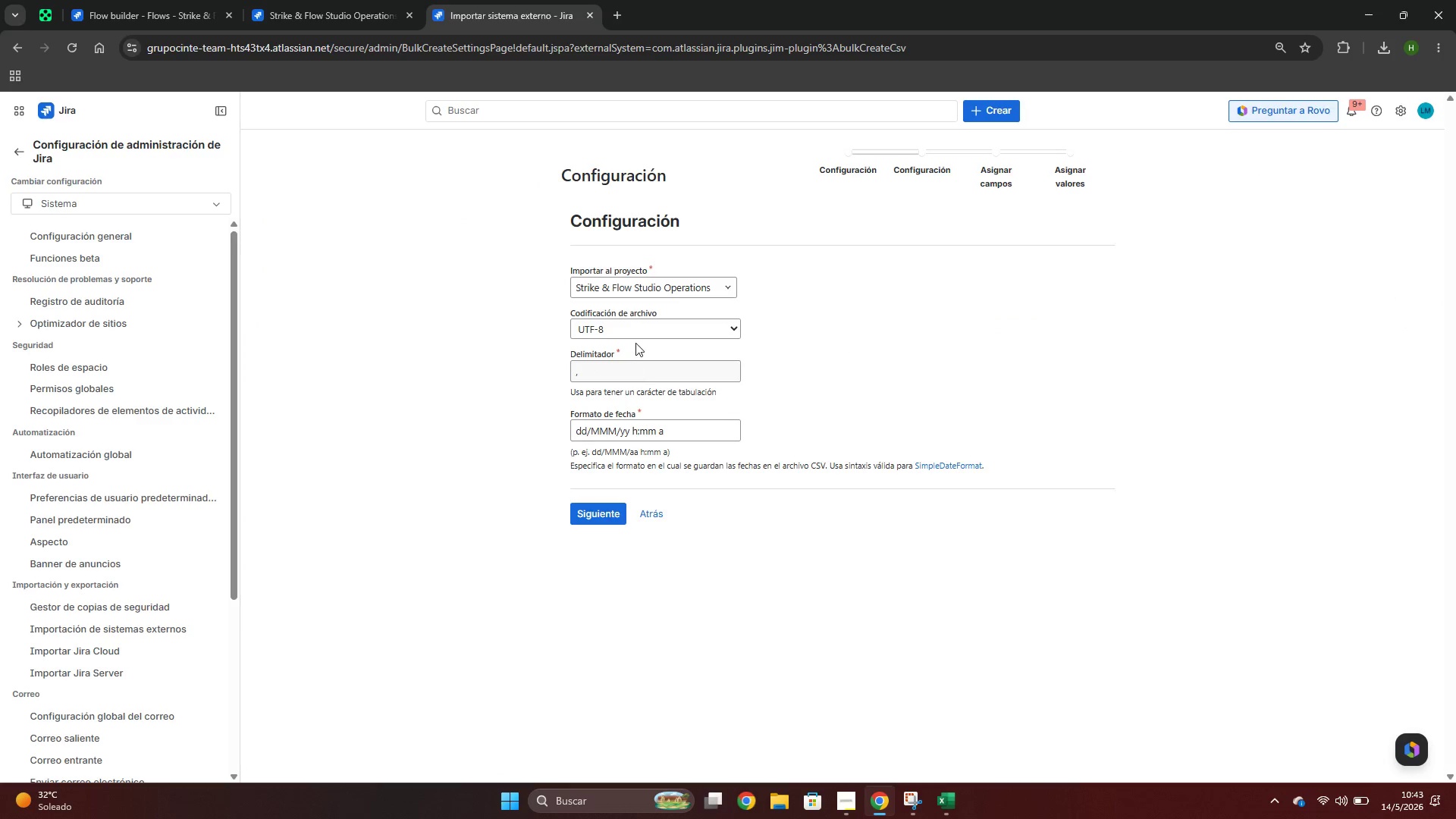 
left_click([638, 331])
 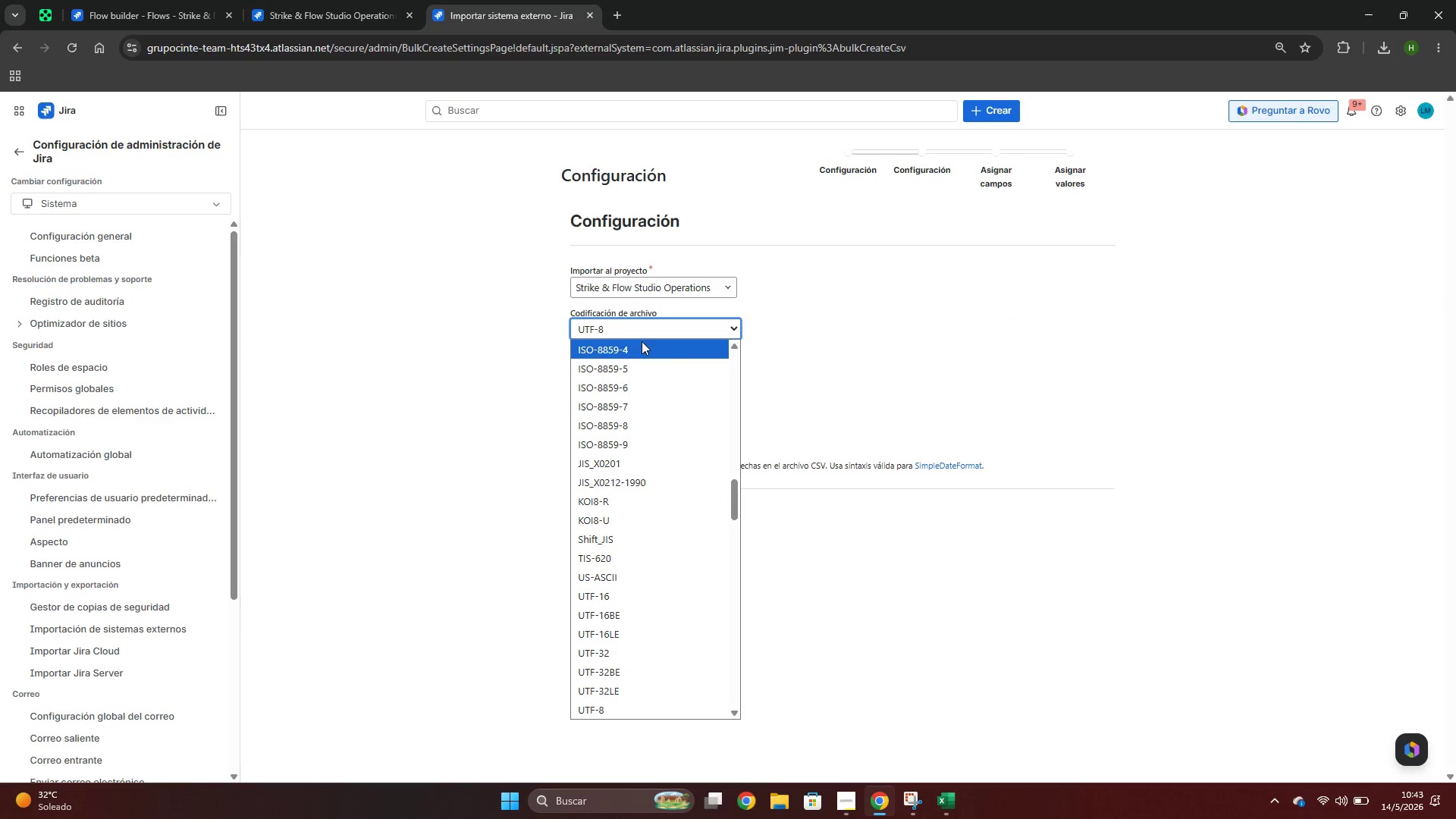 
left_click([629, 331])
 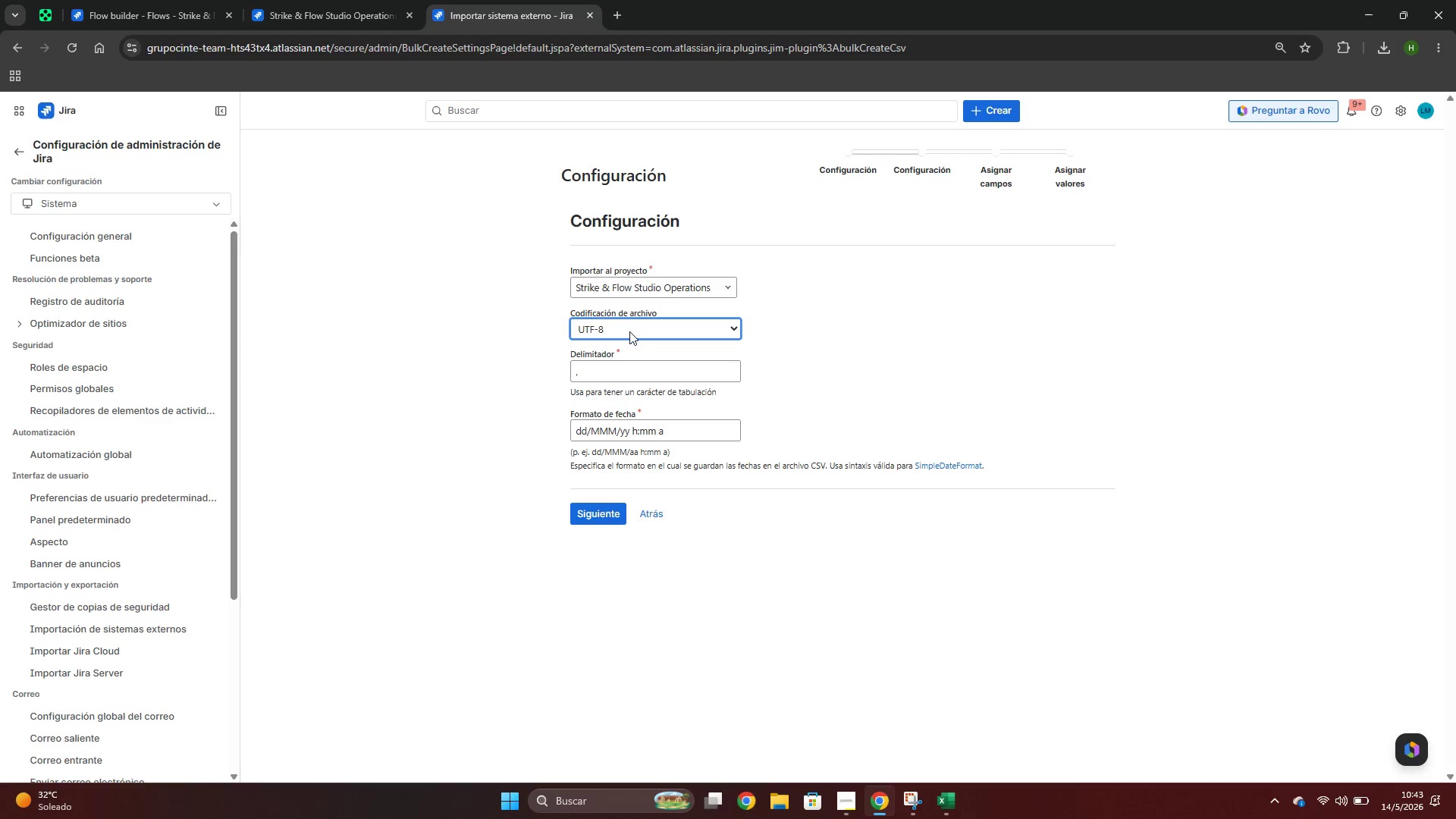 
key(S)
 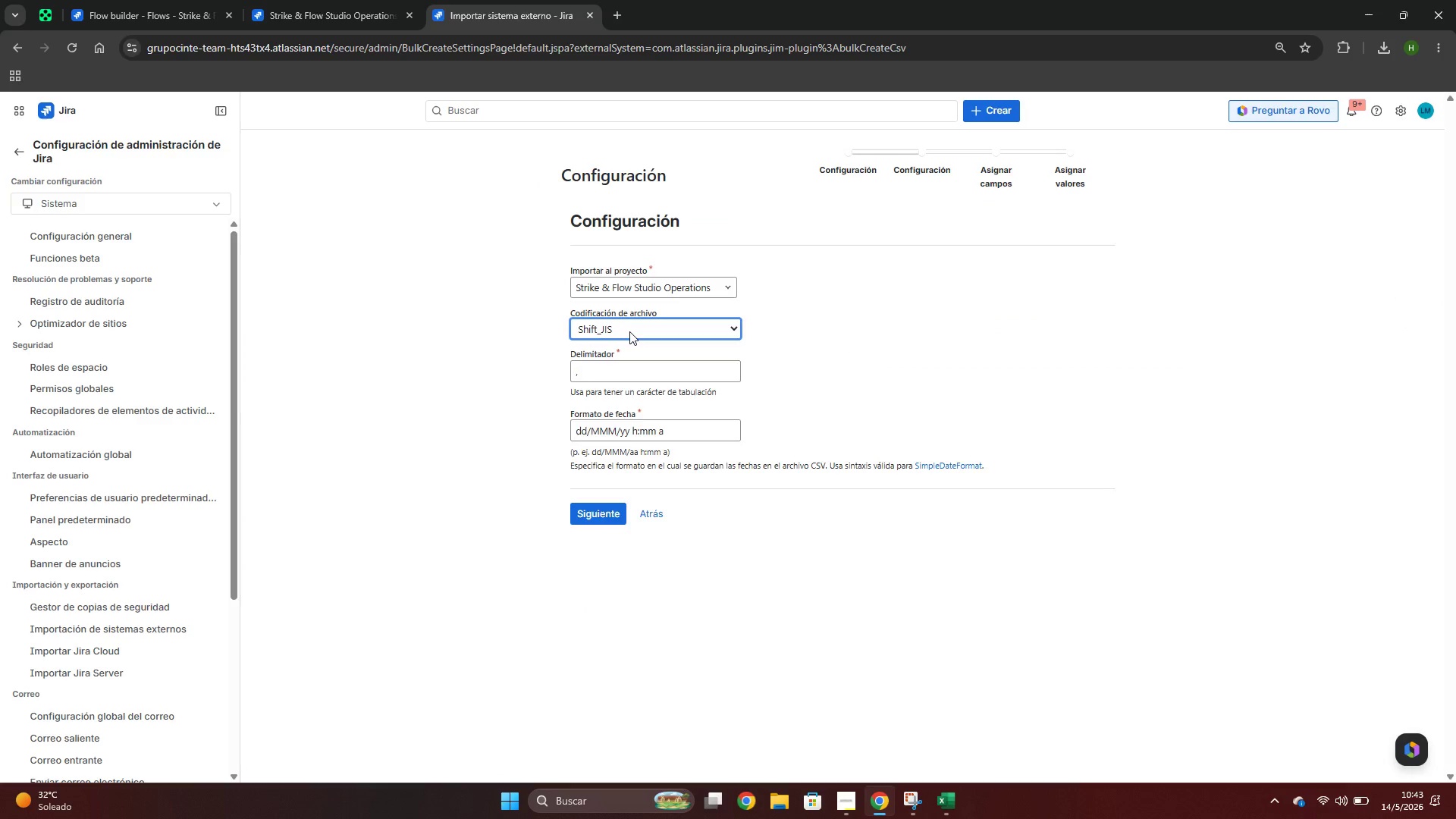 
left_click([629, 331])
 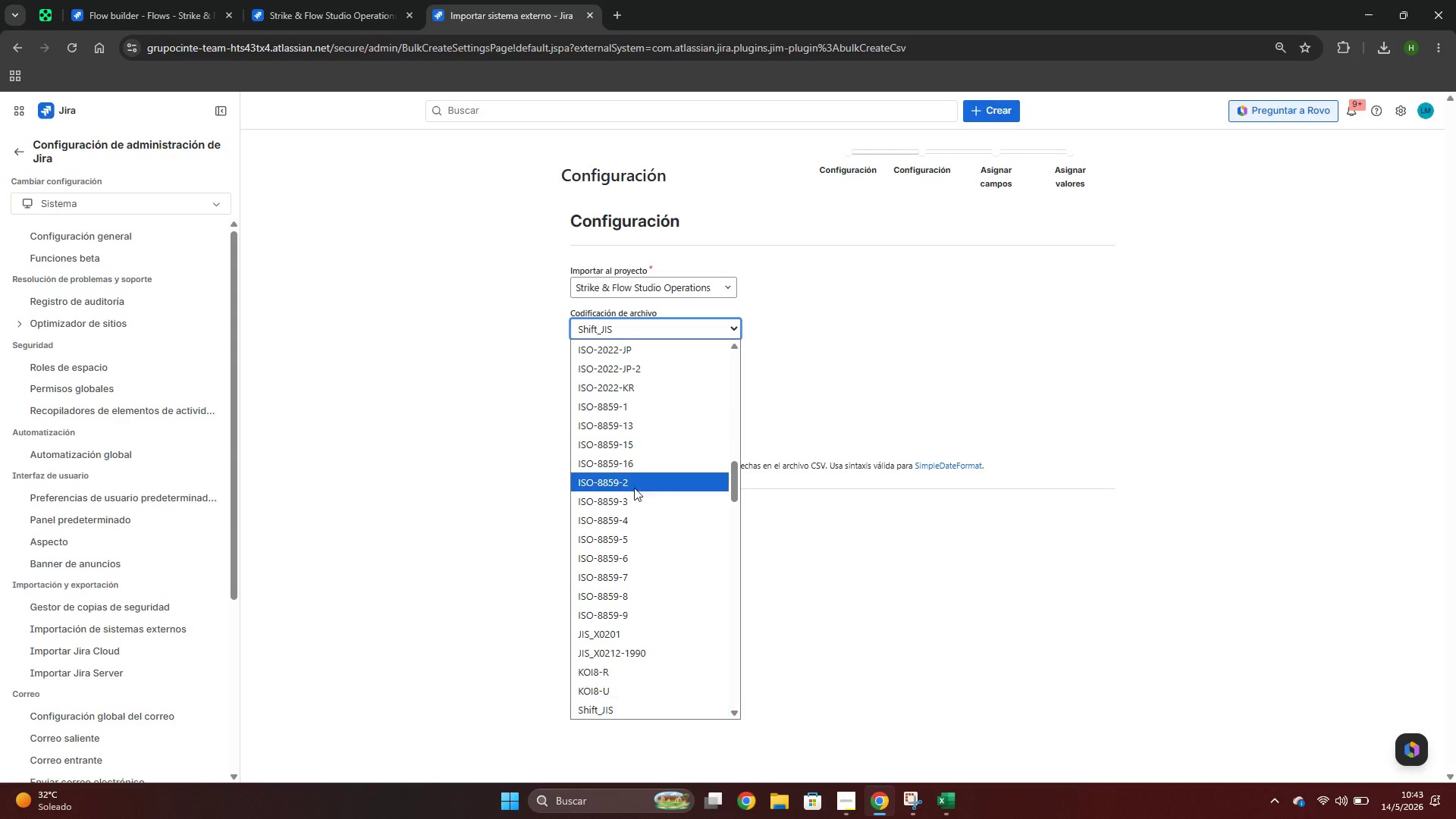 
scroll: coordinate [651, 572], scroll_direction: down, amount: 9.0
 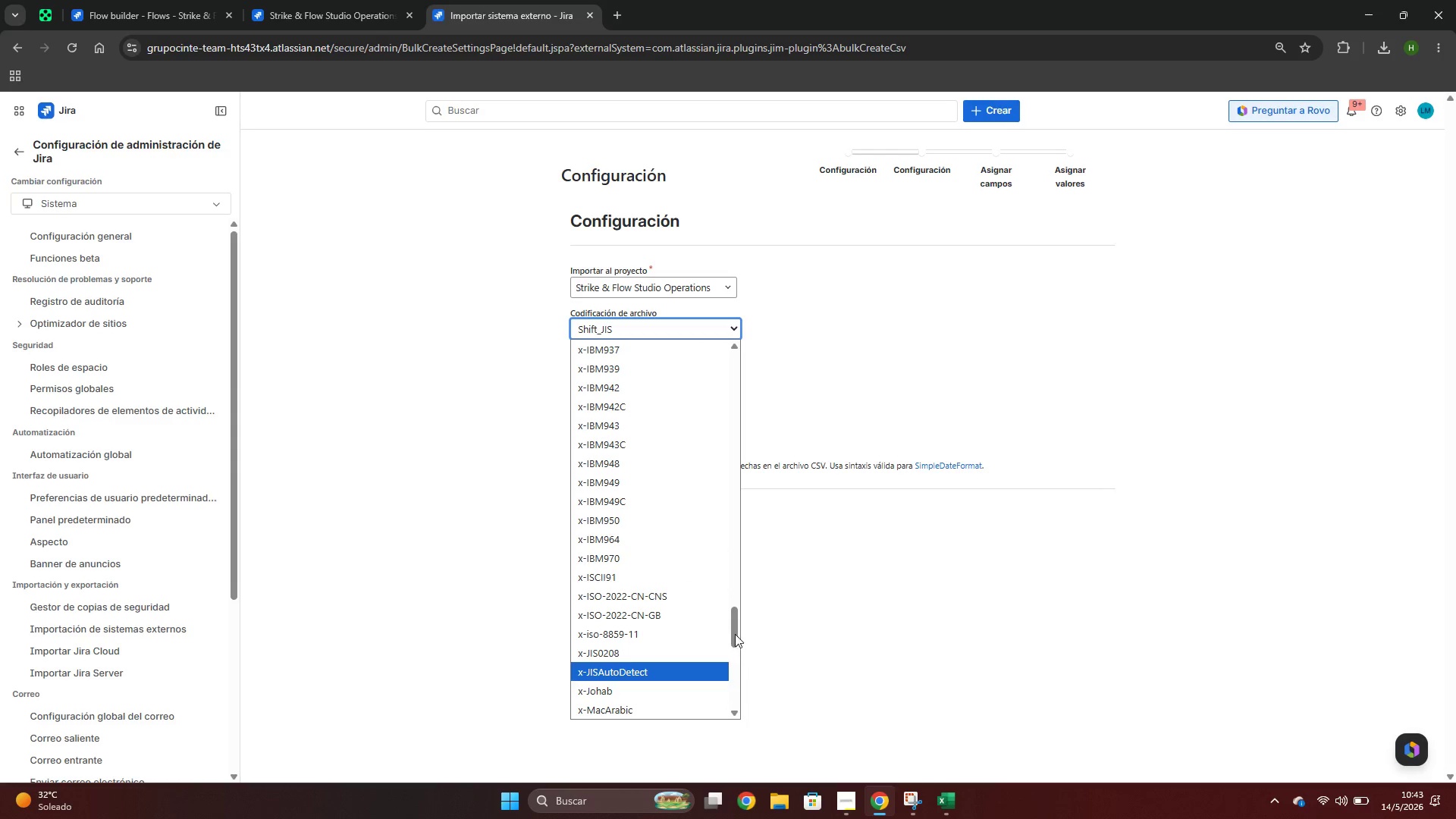 
left_click_drag(start_coordinate=[735, 633], to_coordinate=[731, 358])
 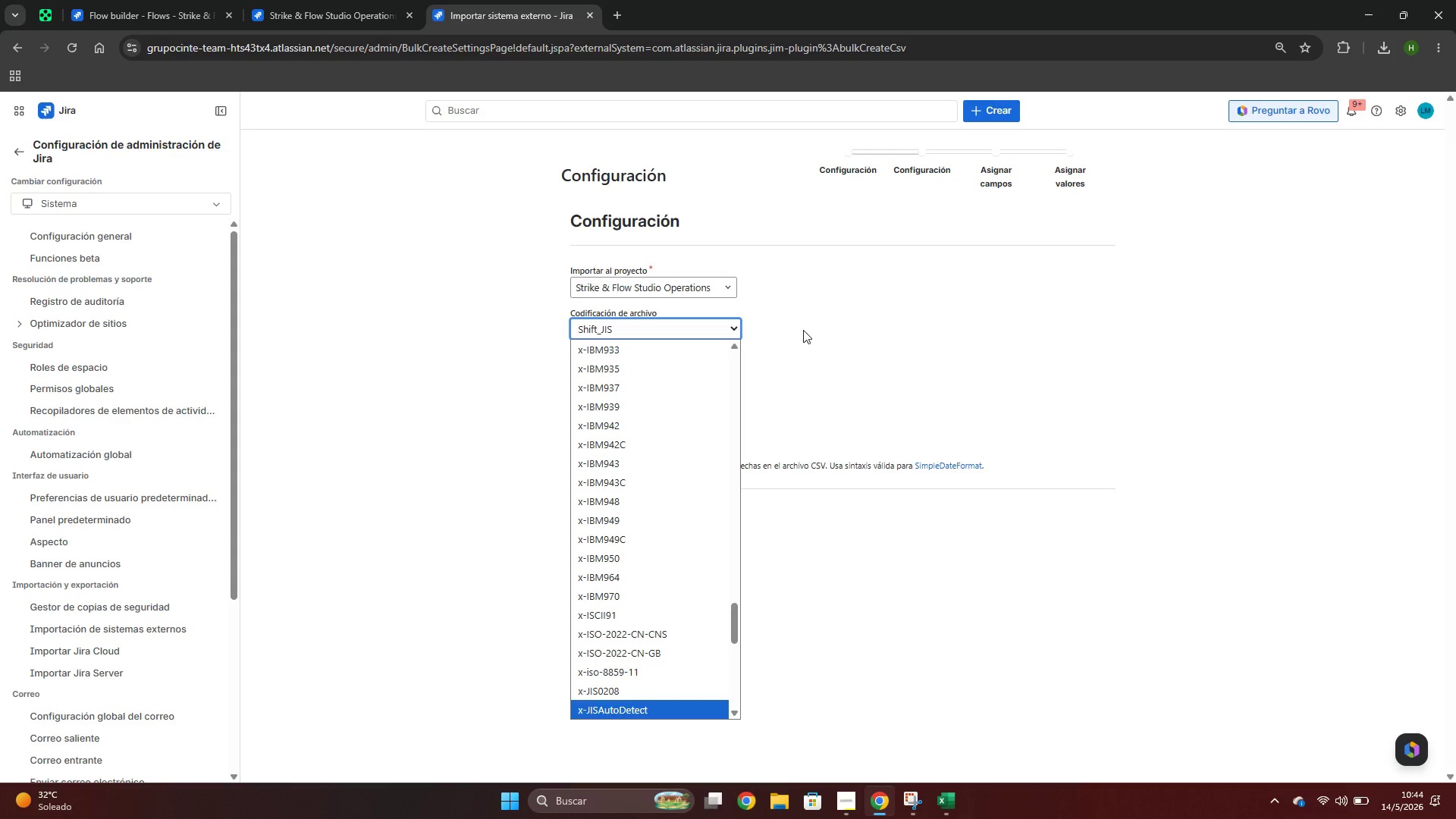 
left_click([803, 330])
 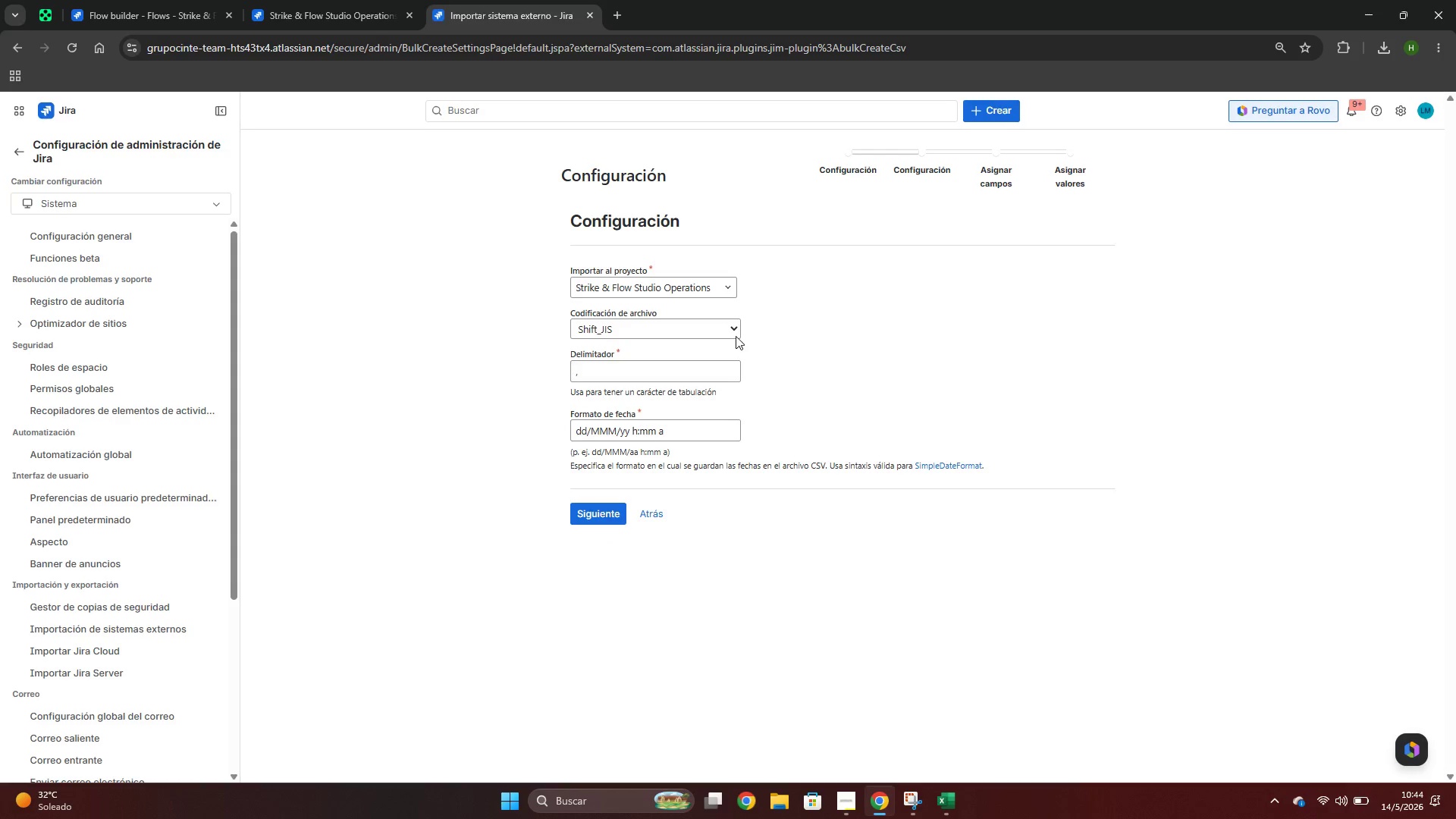 
left_click([720, 330])
 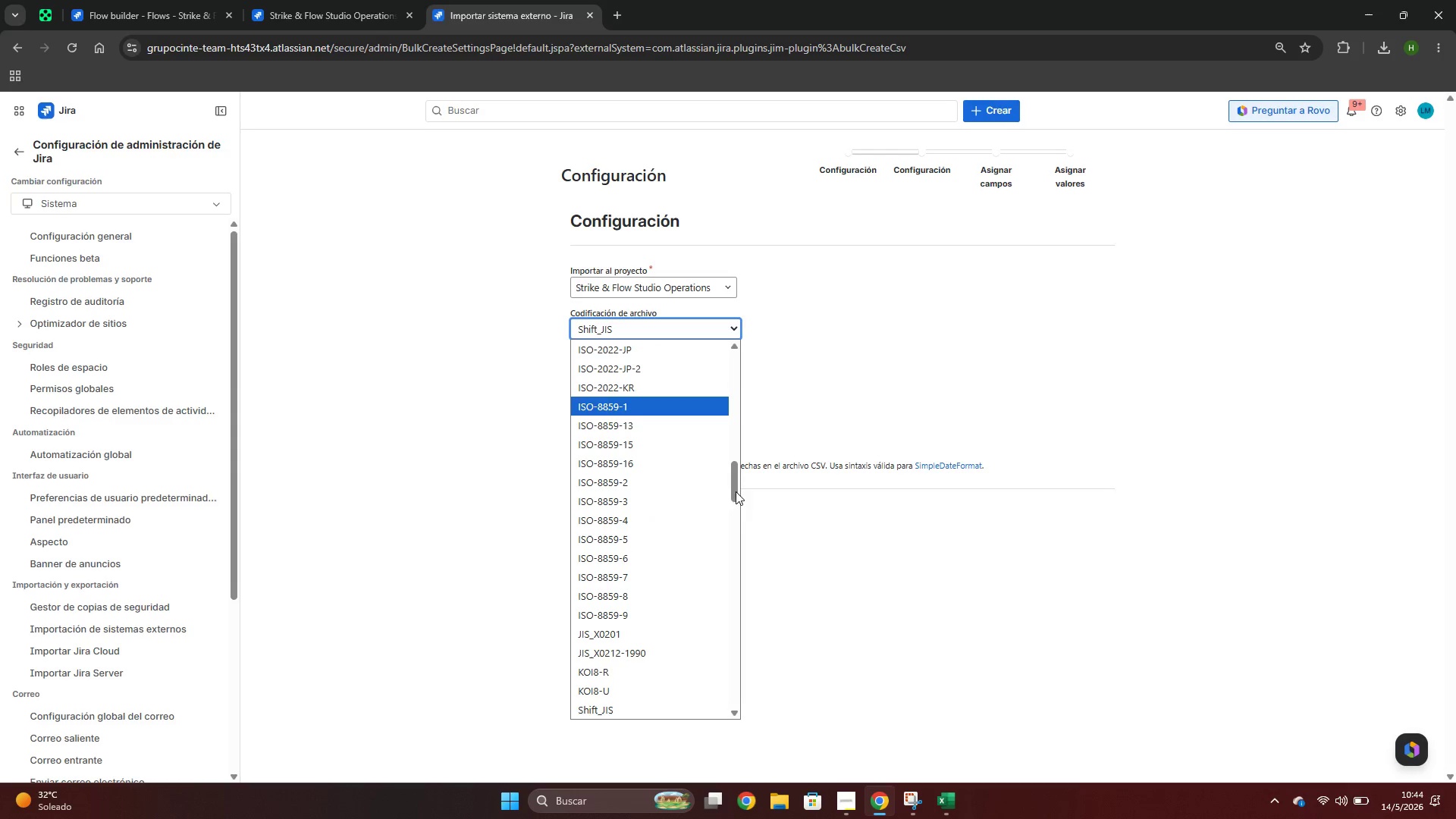 
left_click_drag(start_coordinate=[732, 494], to_coordinate=[739, 406])
 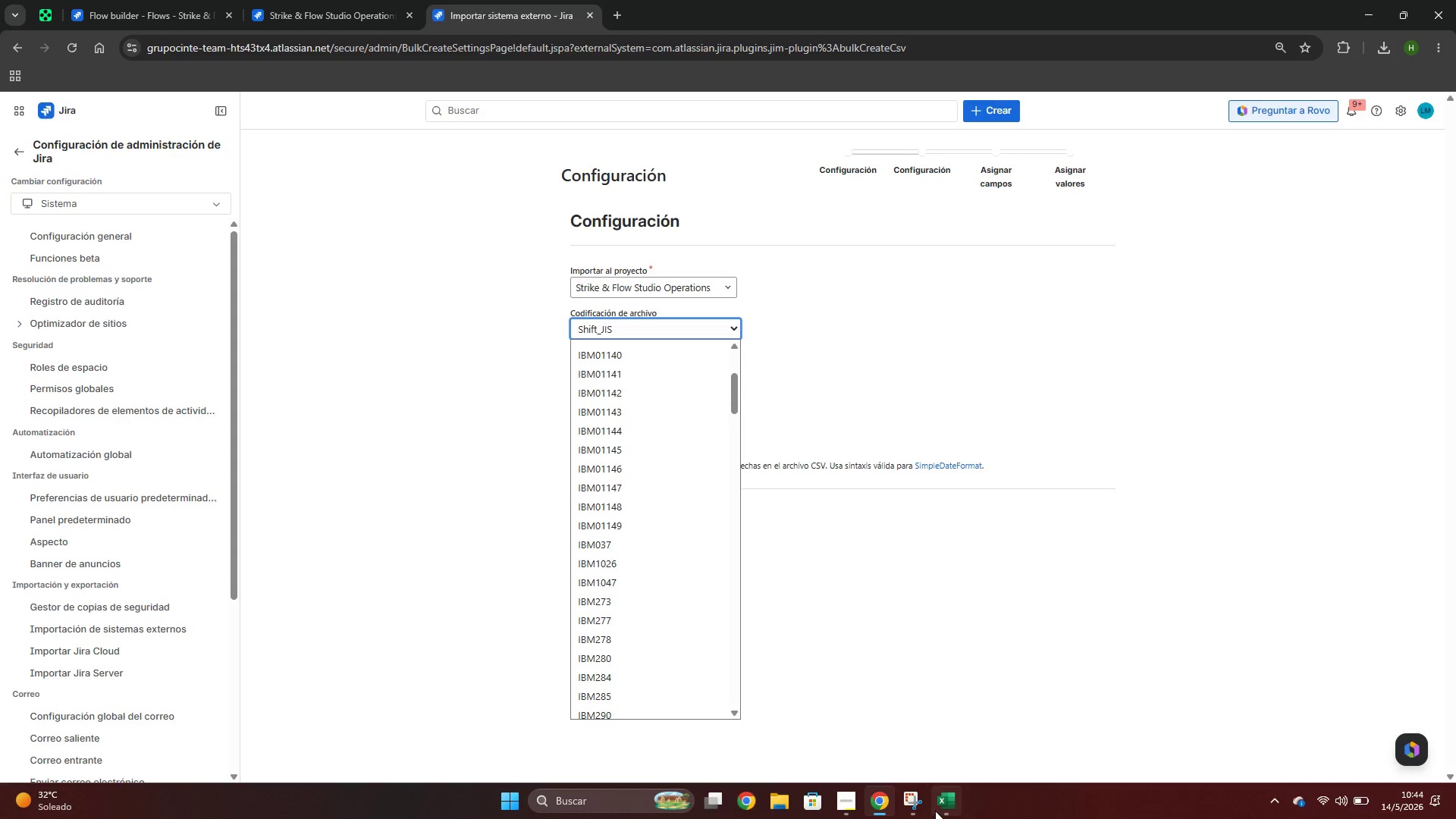 
left_click([939, 811])
 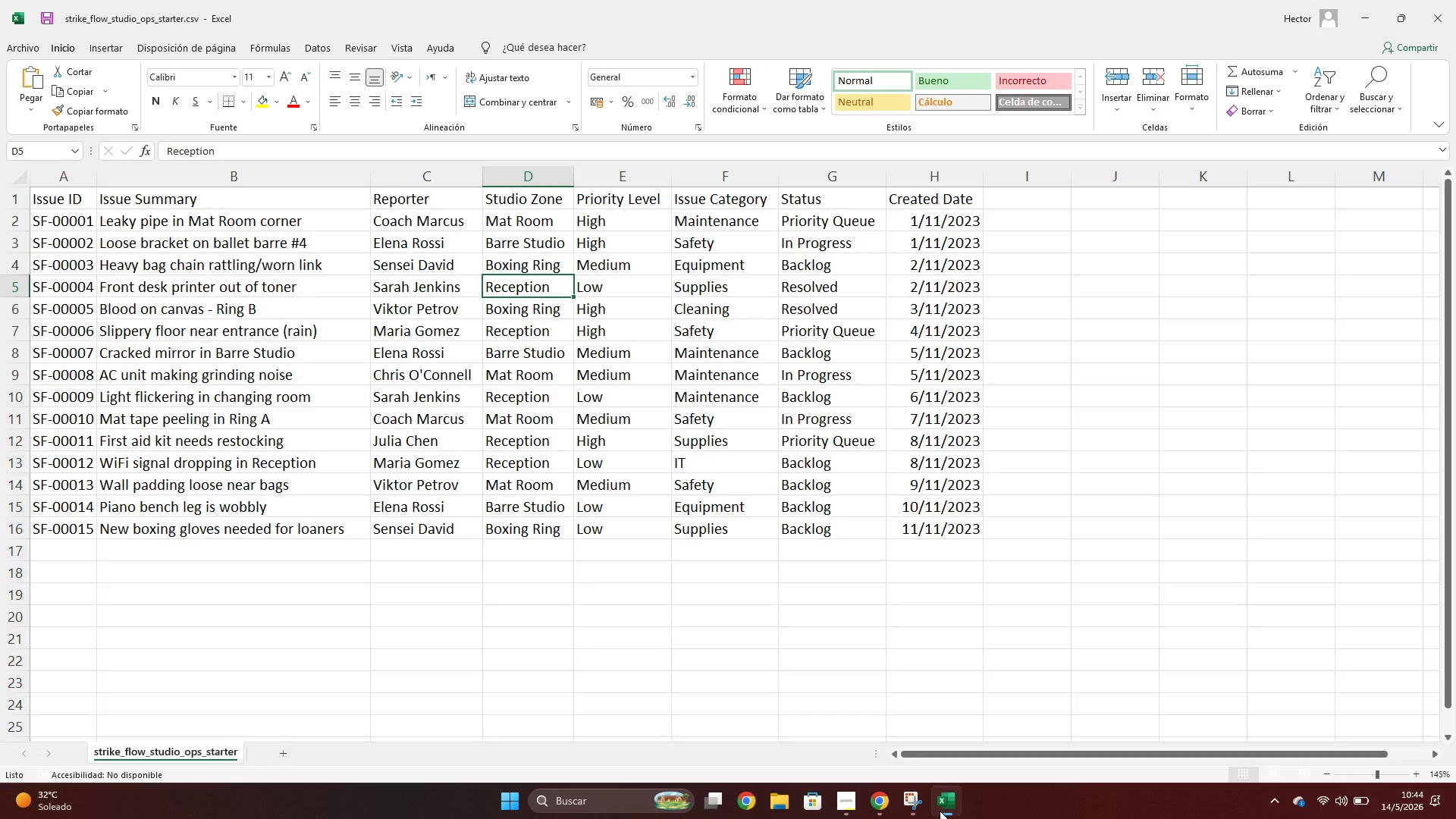 
wait(5.02)
 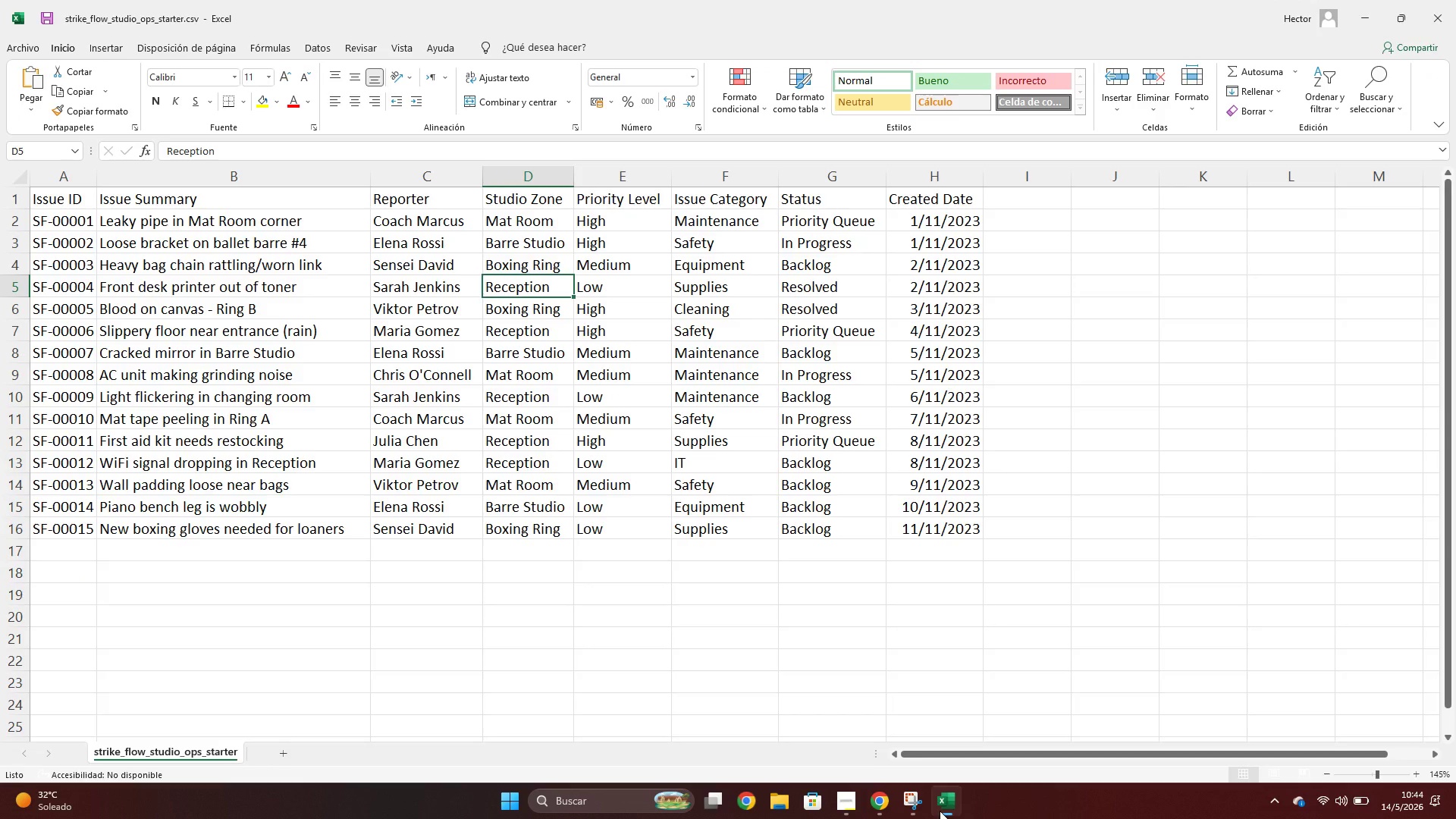 
left_click([940, 811])
 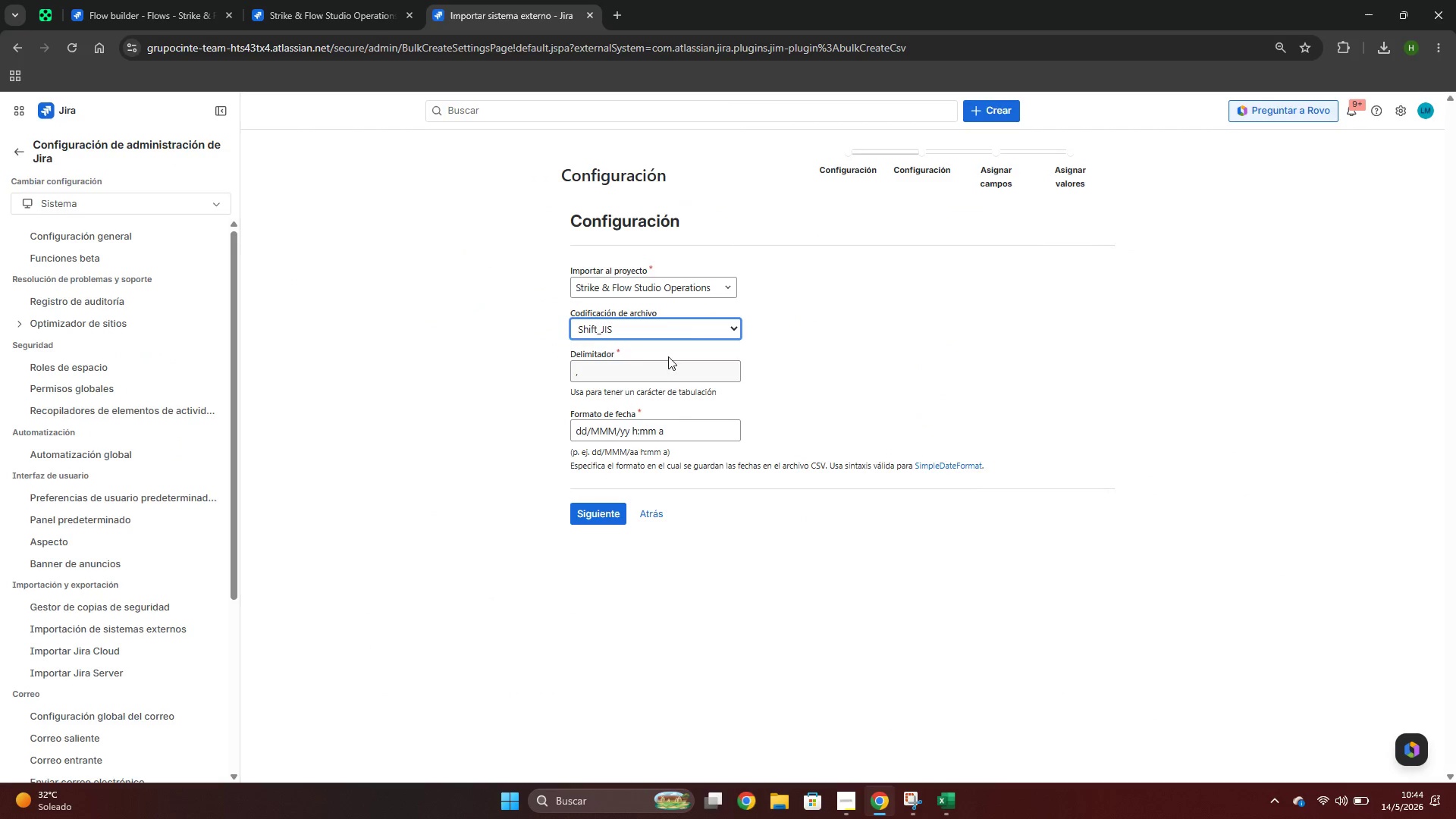 
left_click([682, 323])
 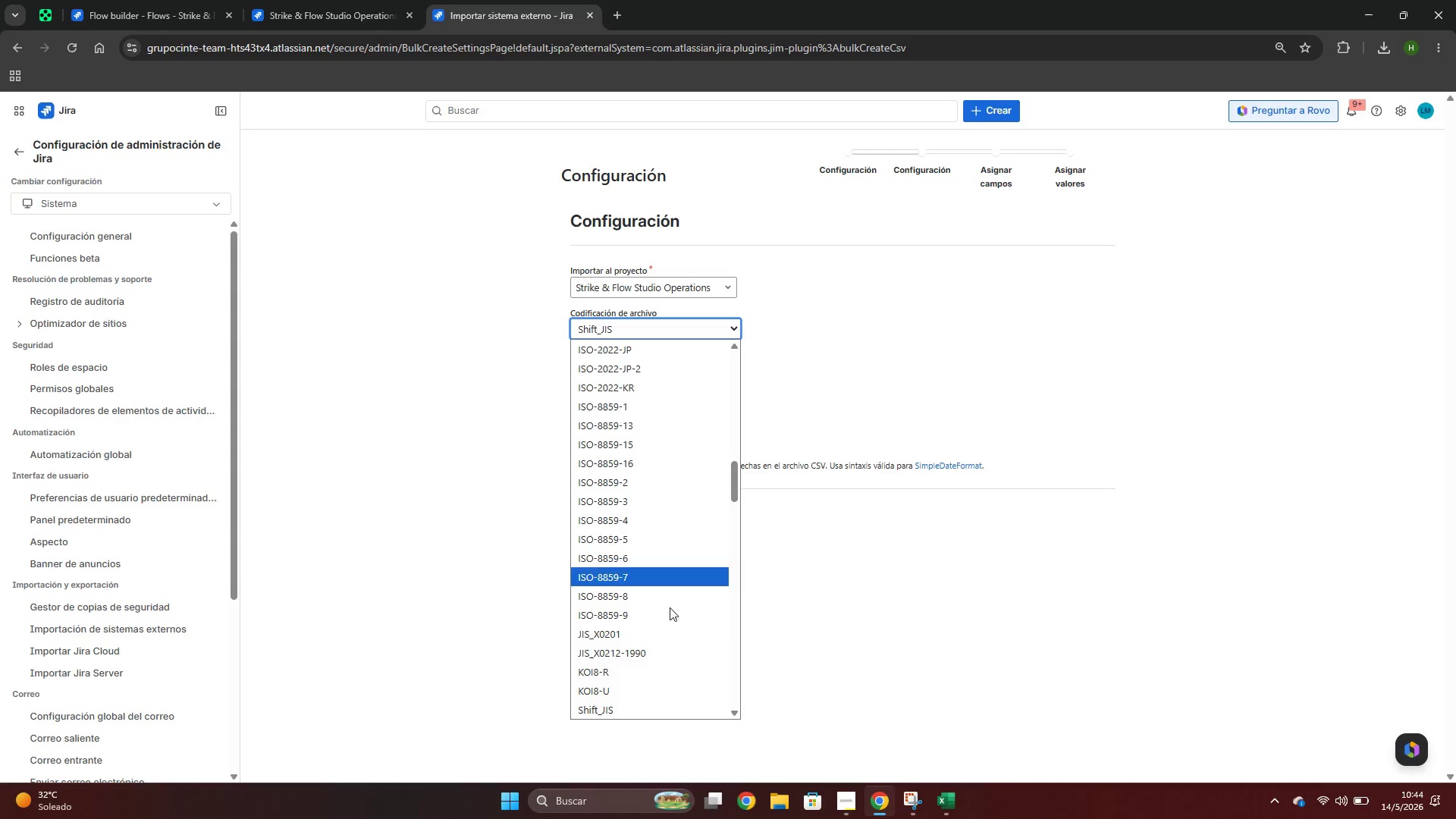 
scroll: coordinate [677, 627], scroll_direction: down, amount: 1.0
 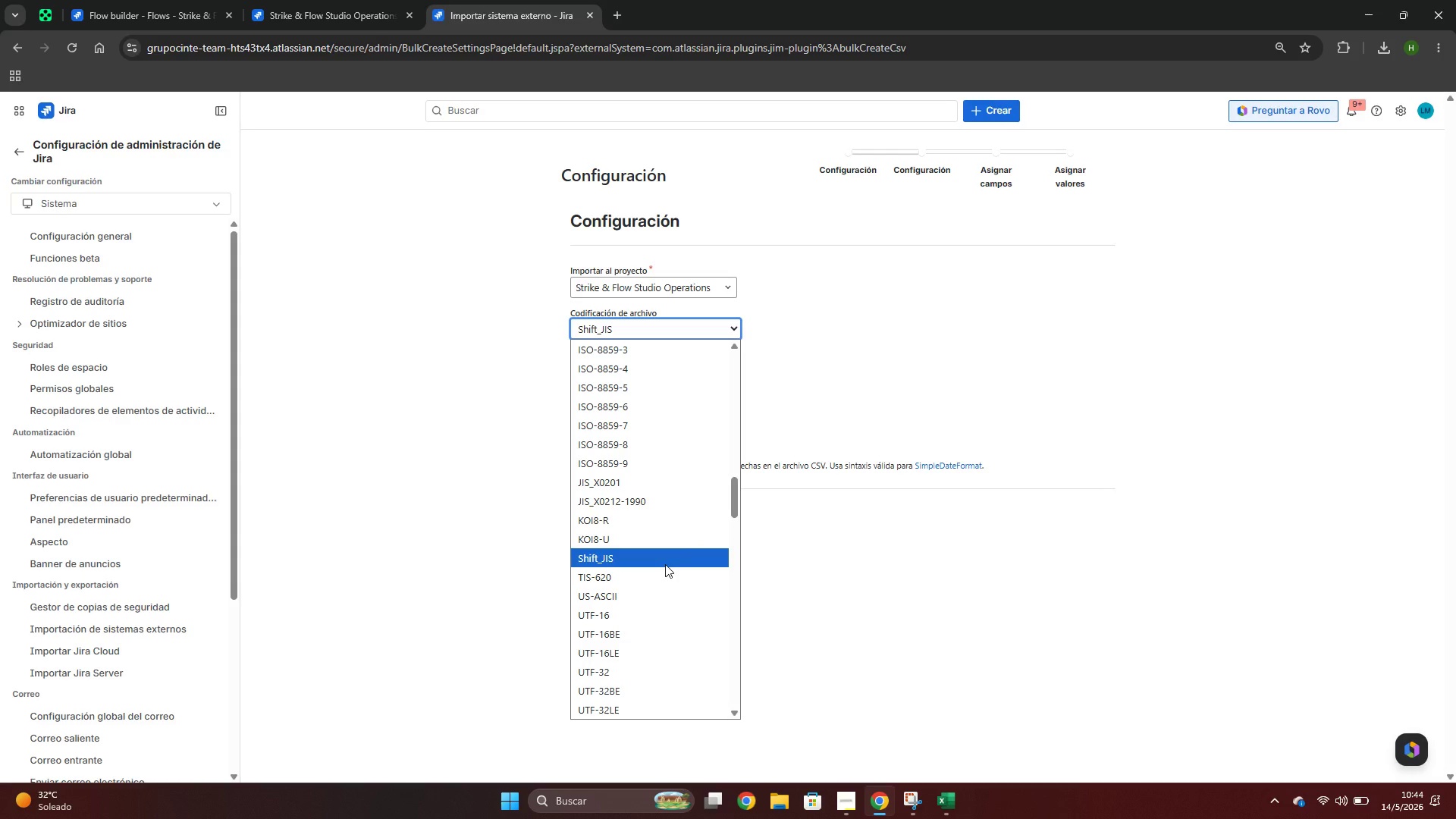 
left_click([665, 564])
 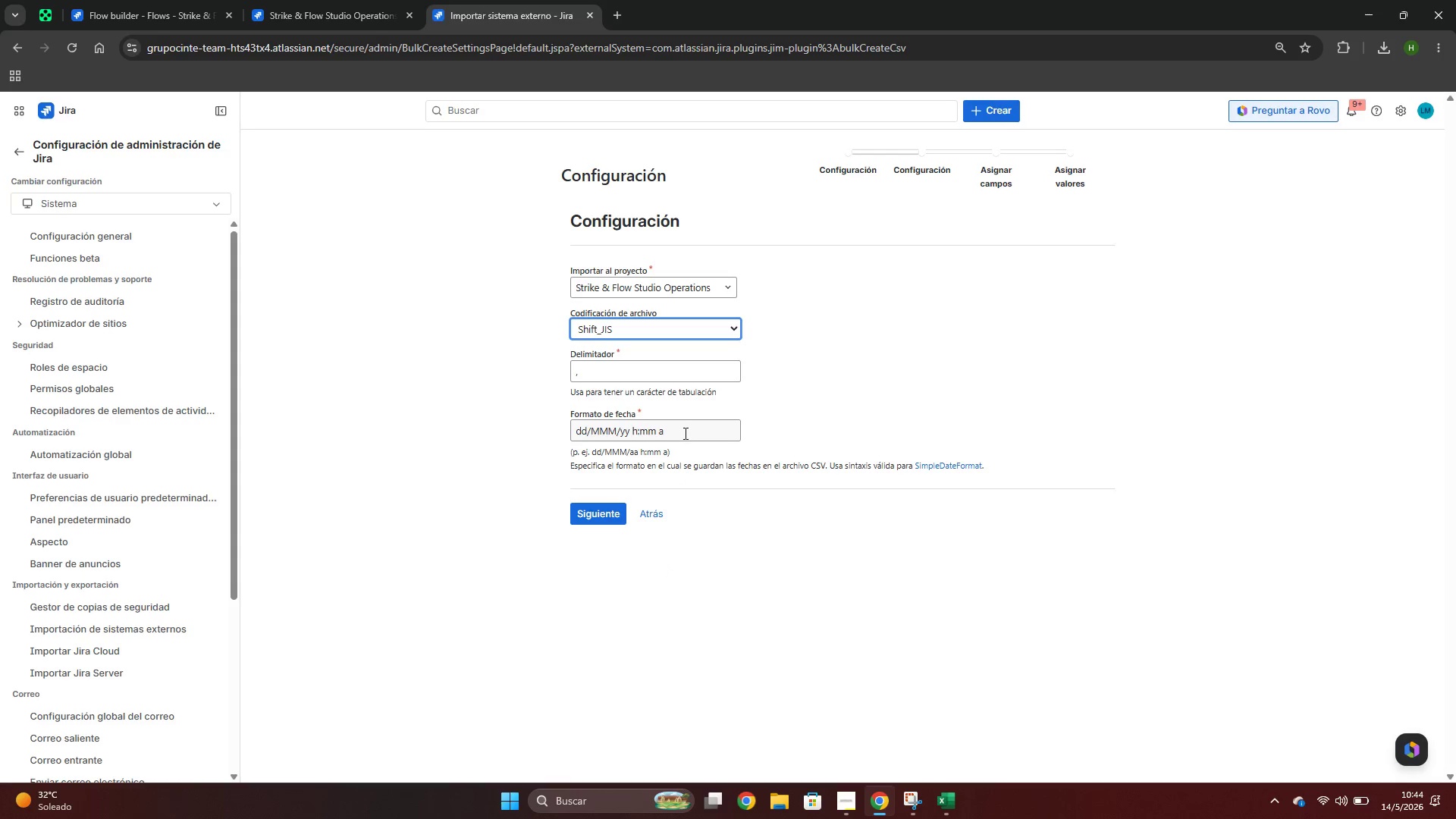 
left_click([682, 433])
 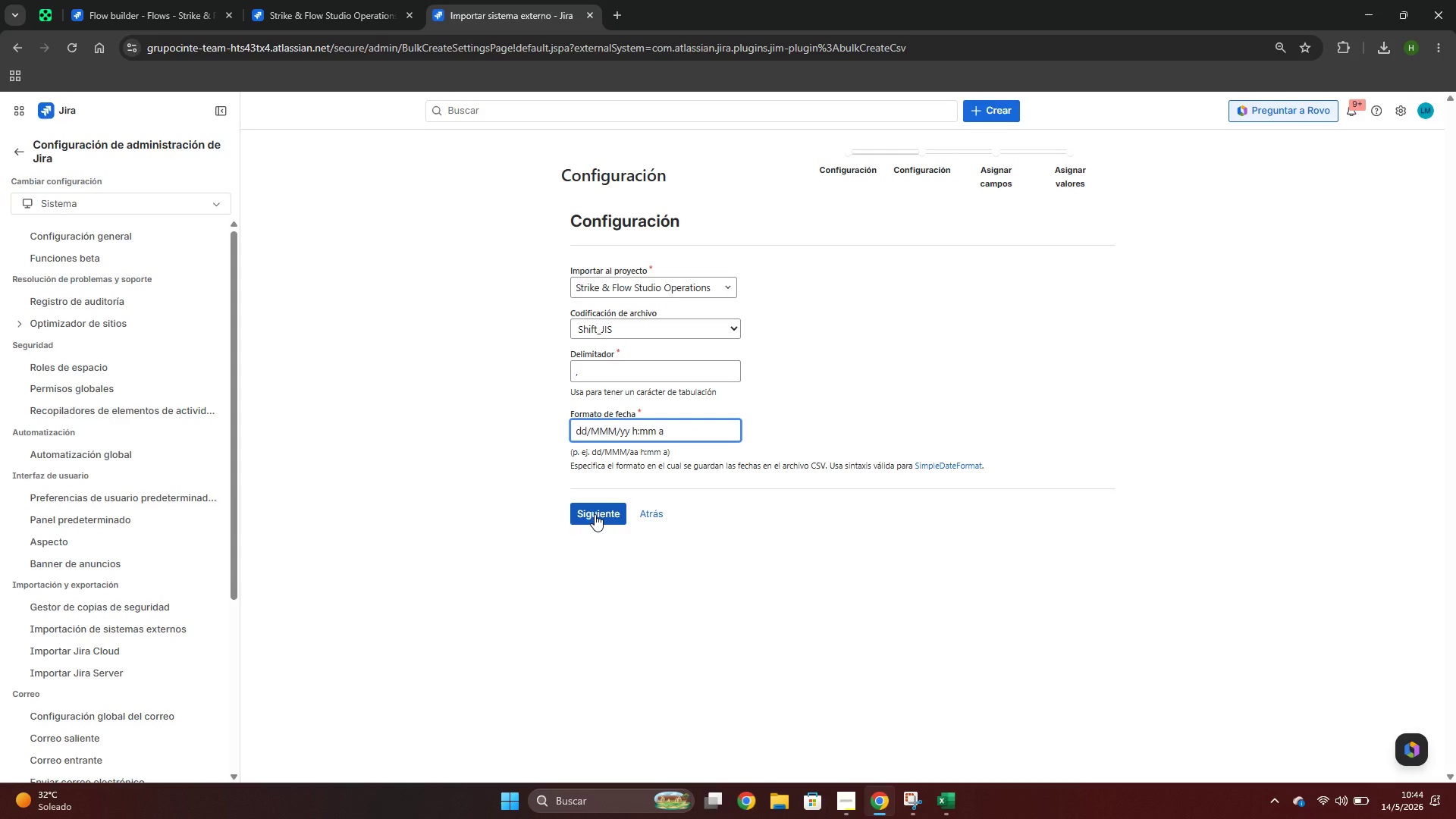 
wait(5.23)
 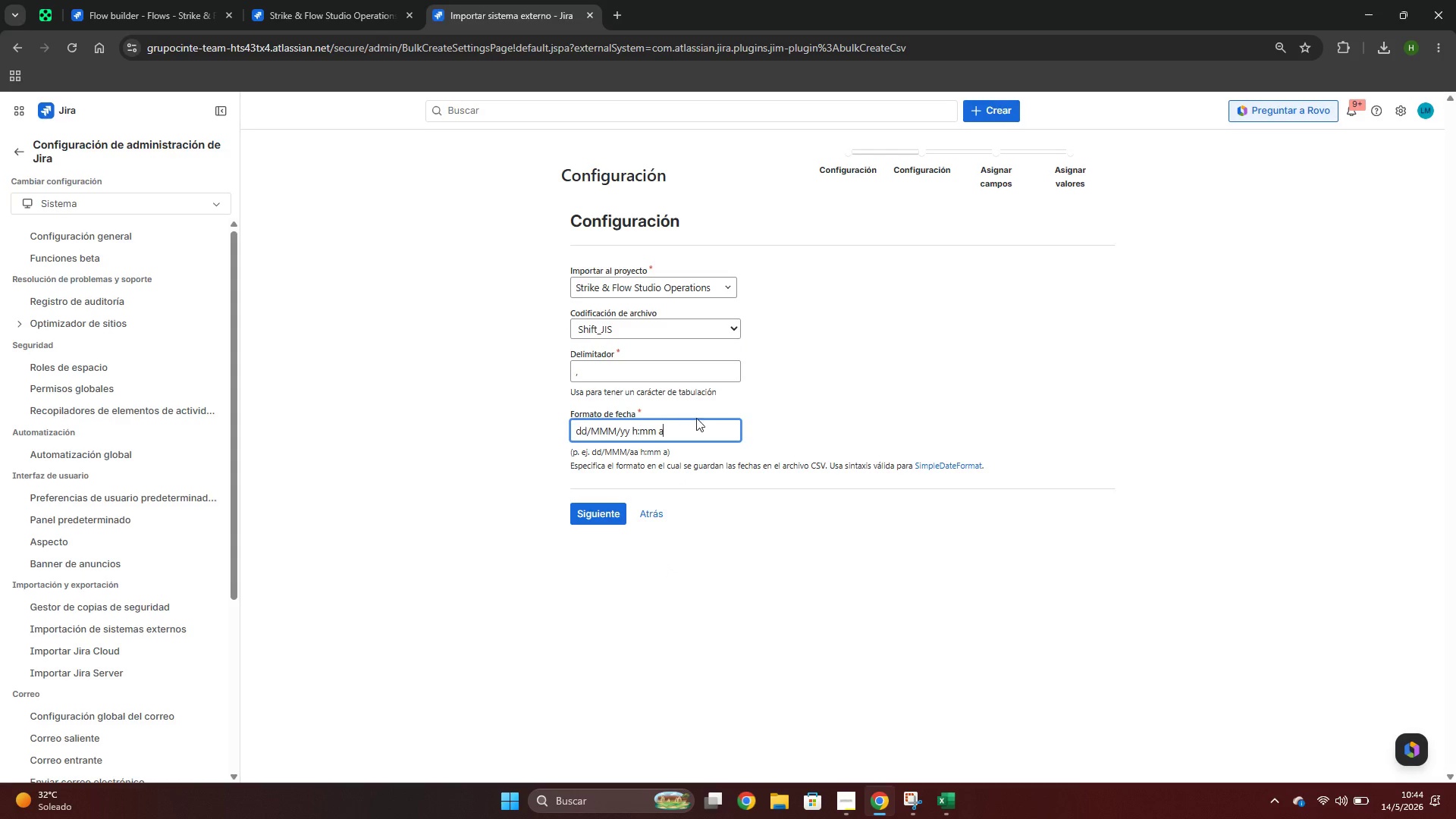 
key(Alt+AltLeft)
 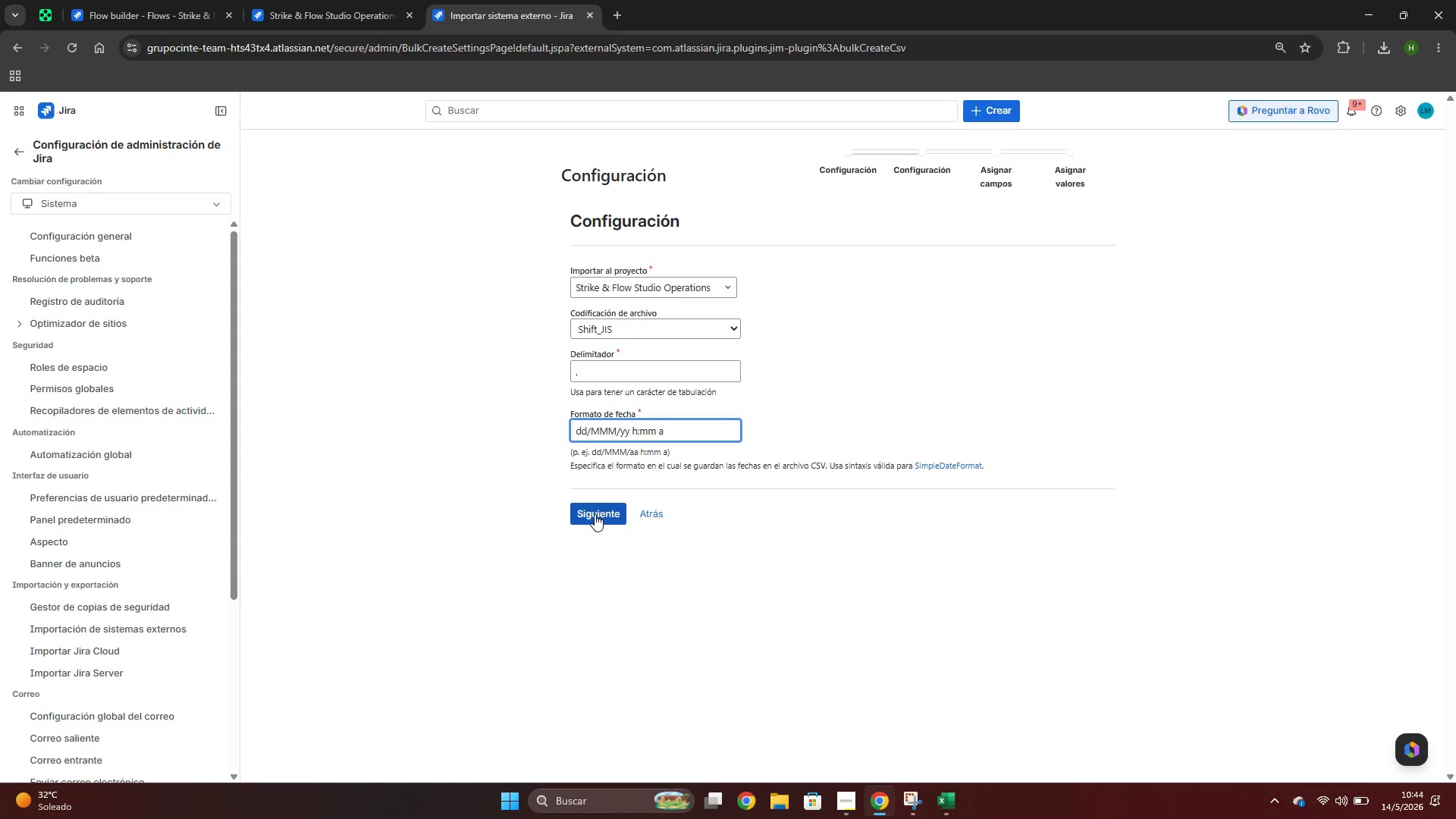 
key(Alt+Tab)
 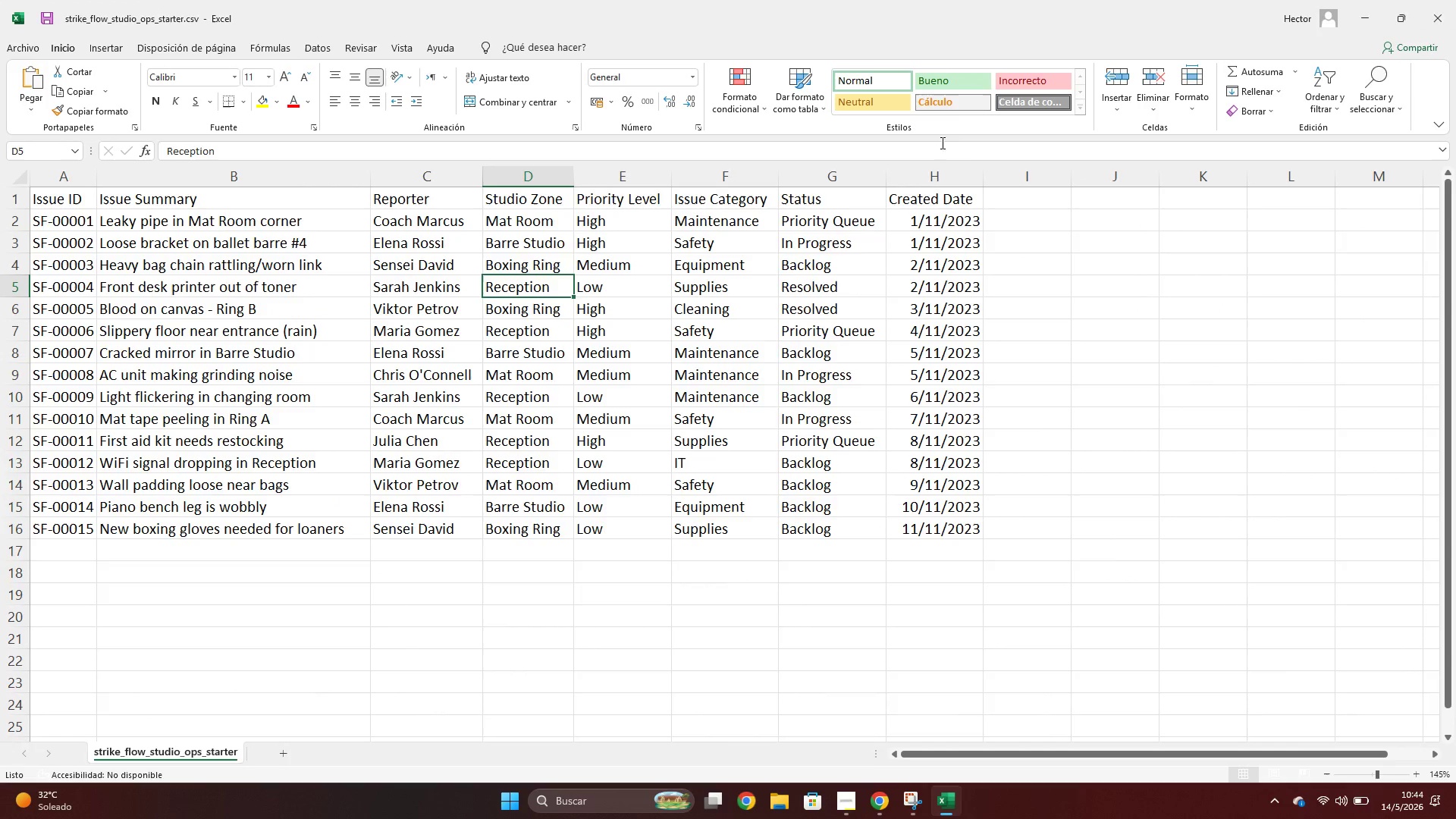 
key(Alt+AltLeft)
 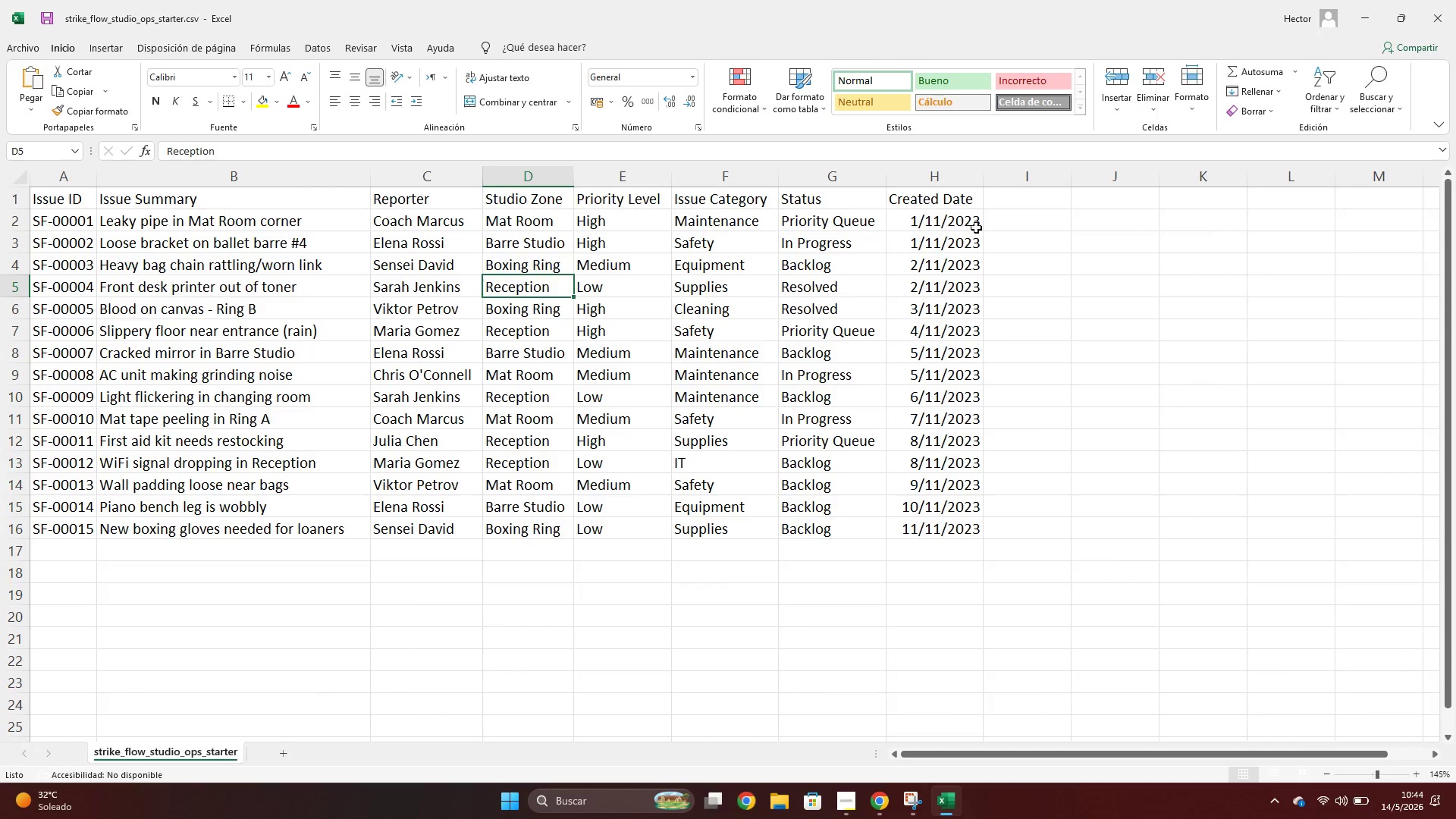 
key(Alt+Tab)
 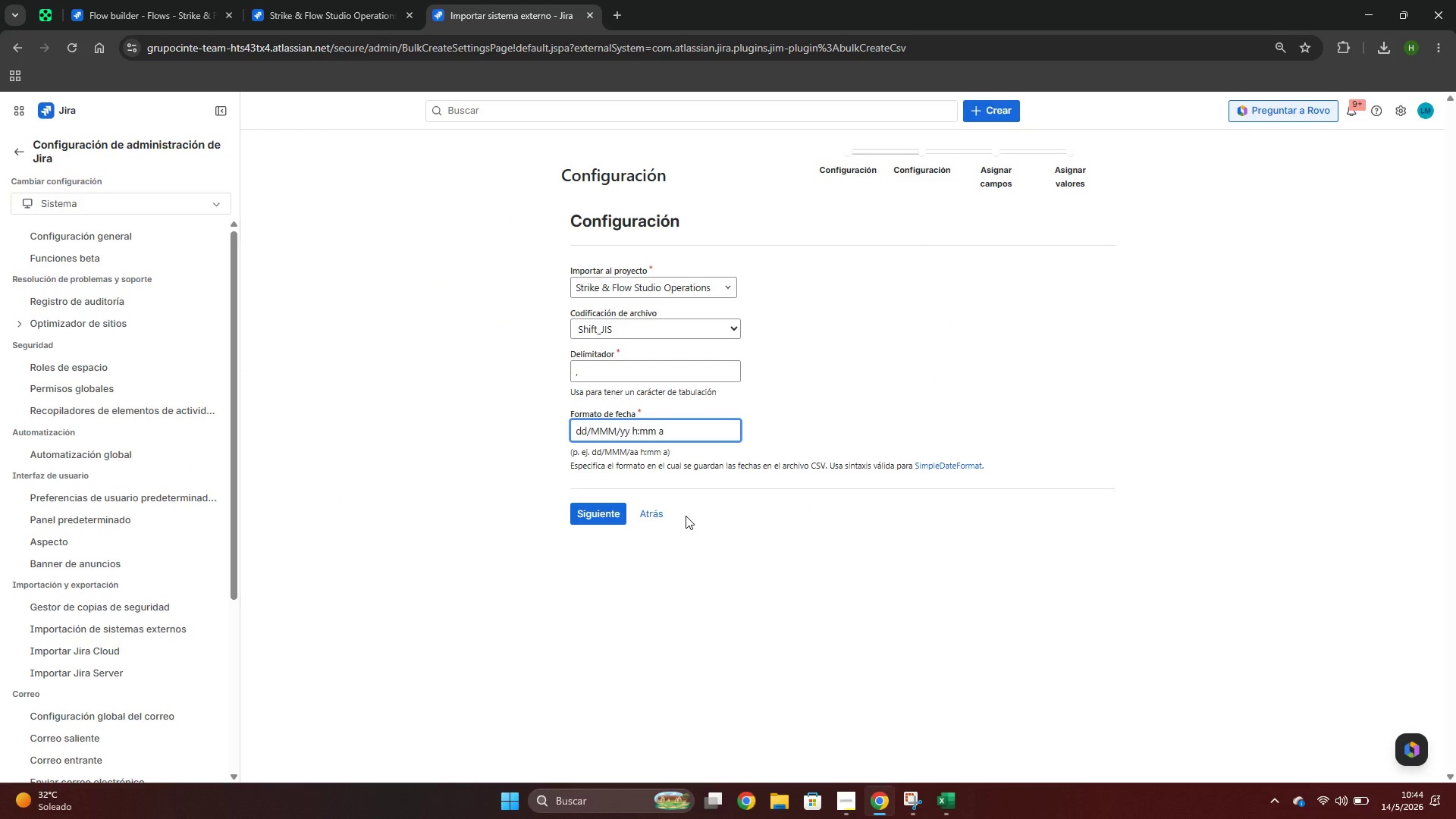 
key(Backspace)
 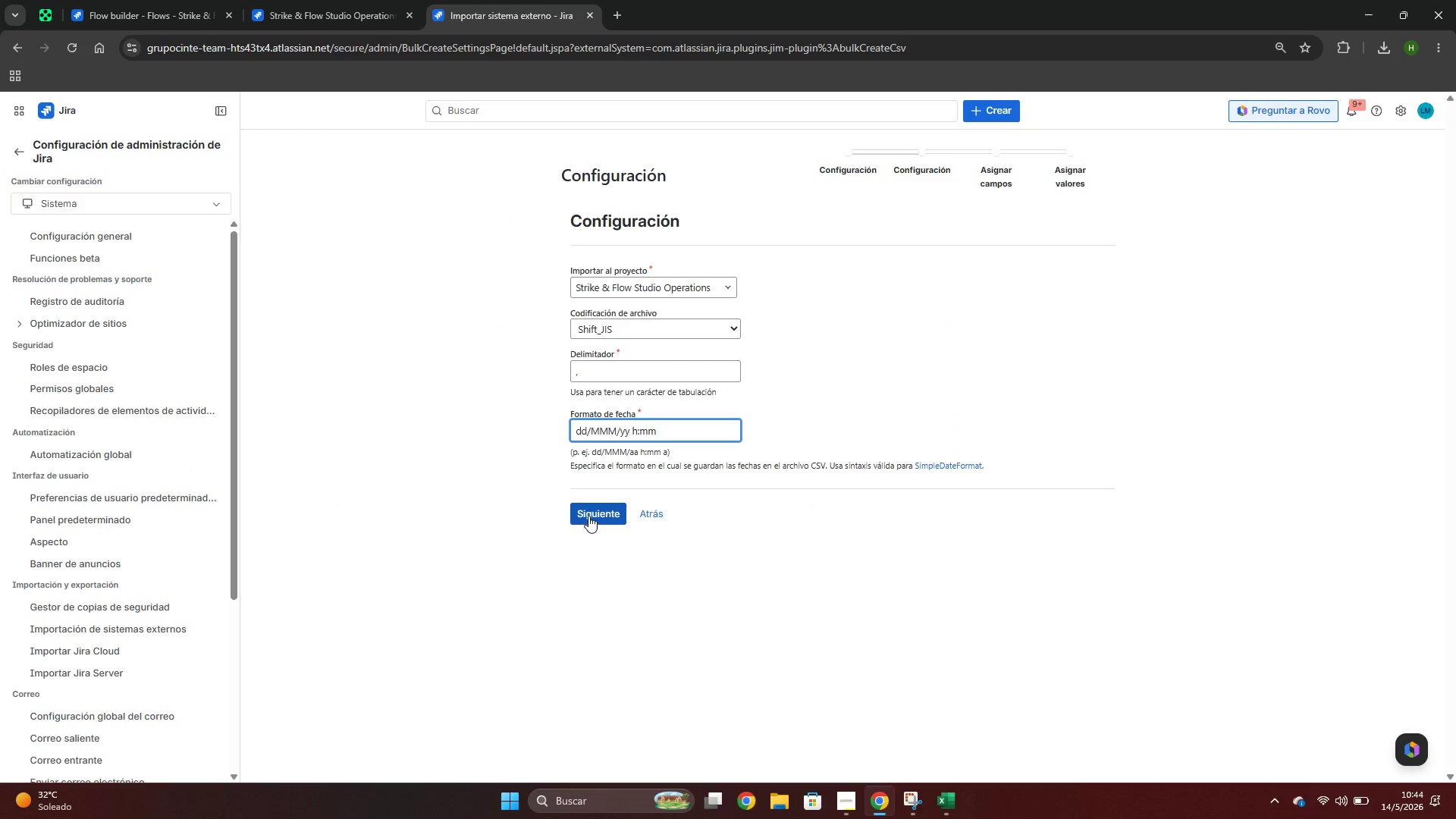 
key(A)
 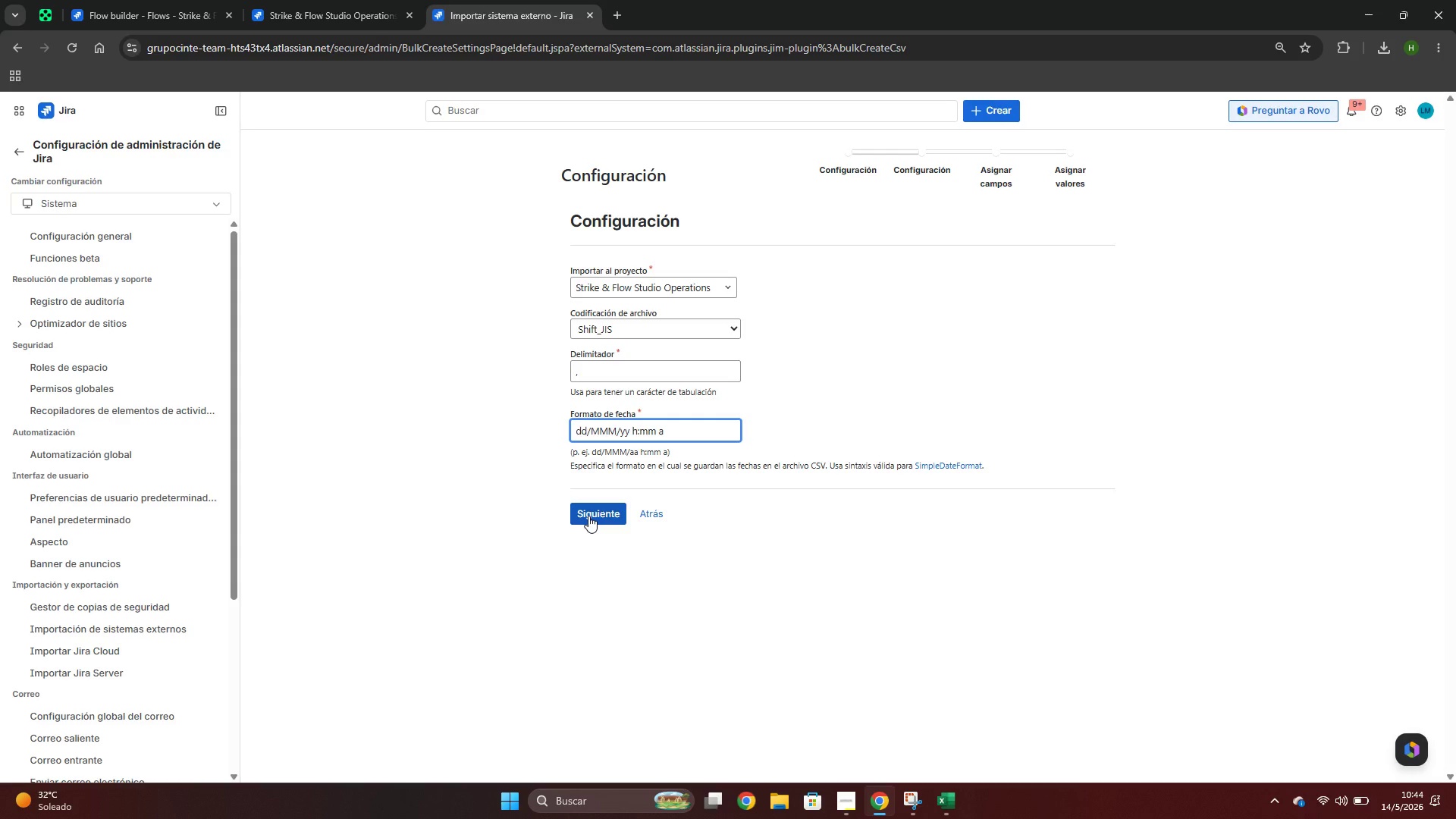 
left_click([588, 516])
 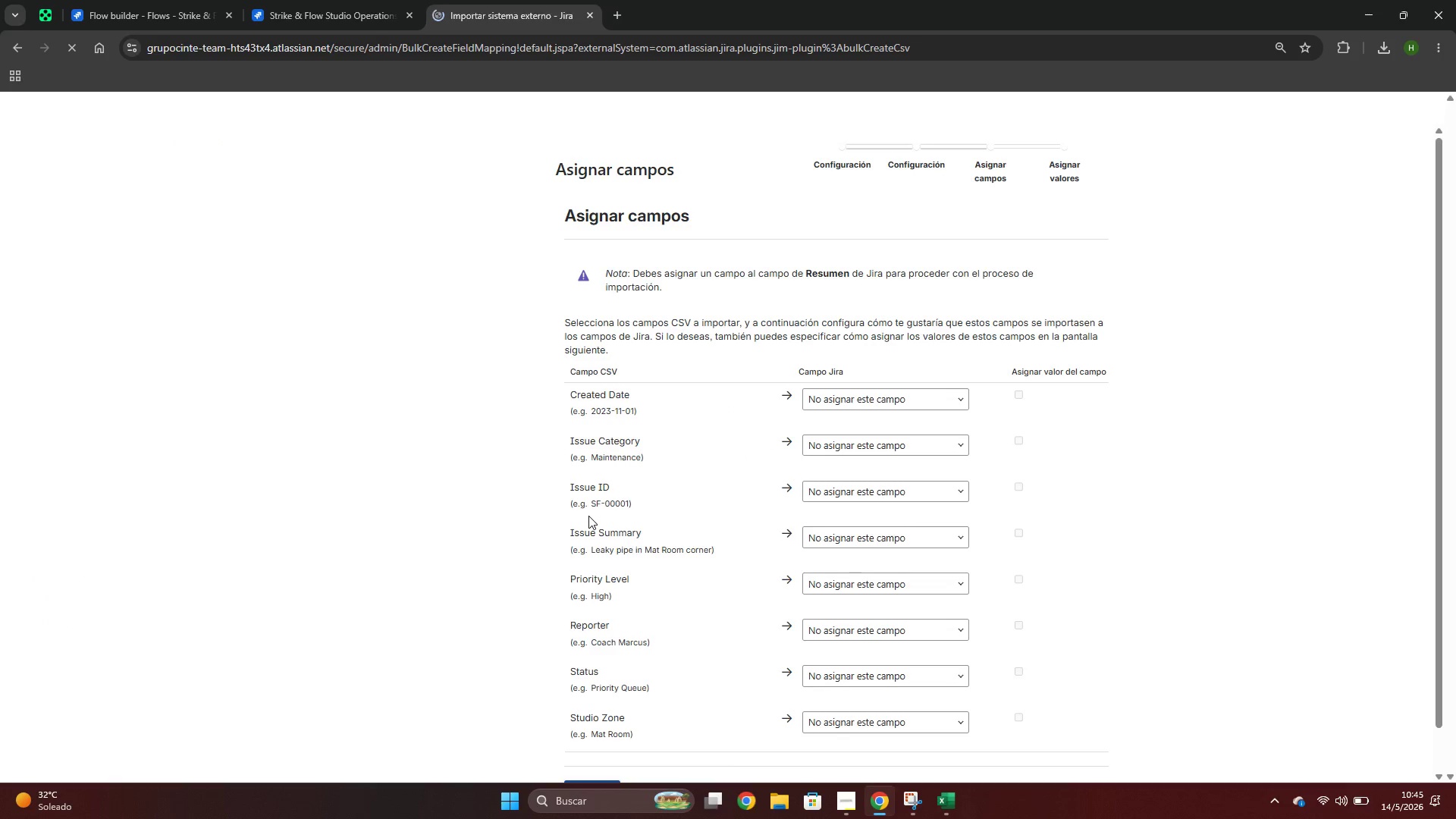 
wait(6.12)
 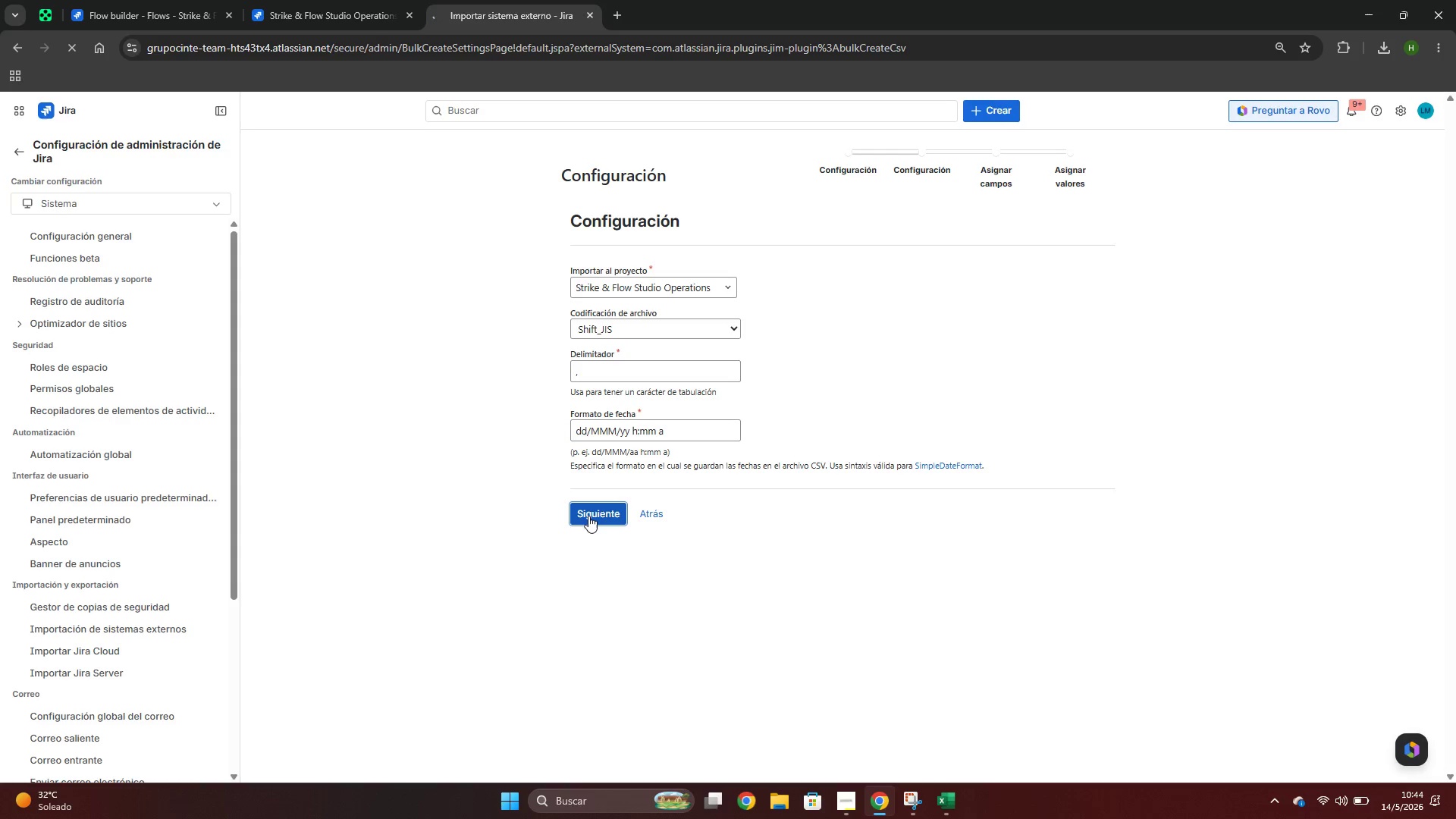 
scroll: coordinate [330, 523], scroll_direction: down, amount: 1.0
 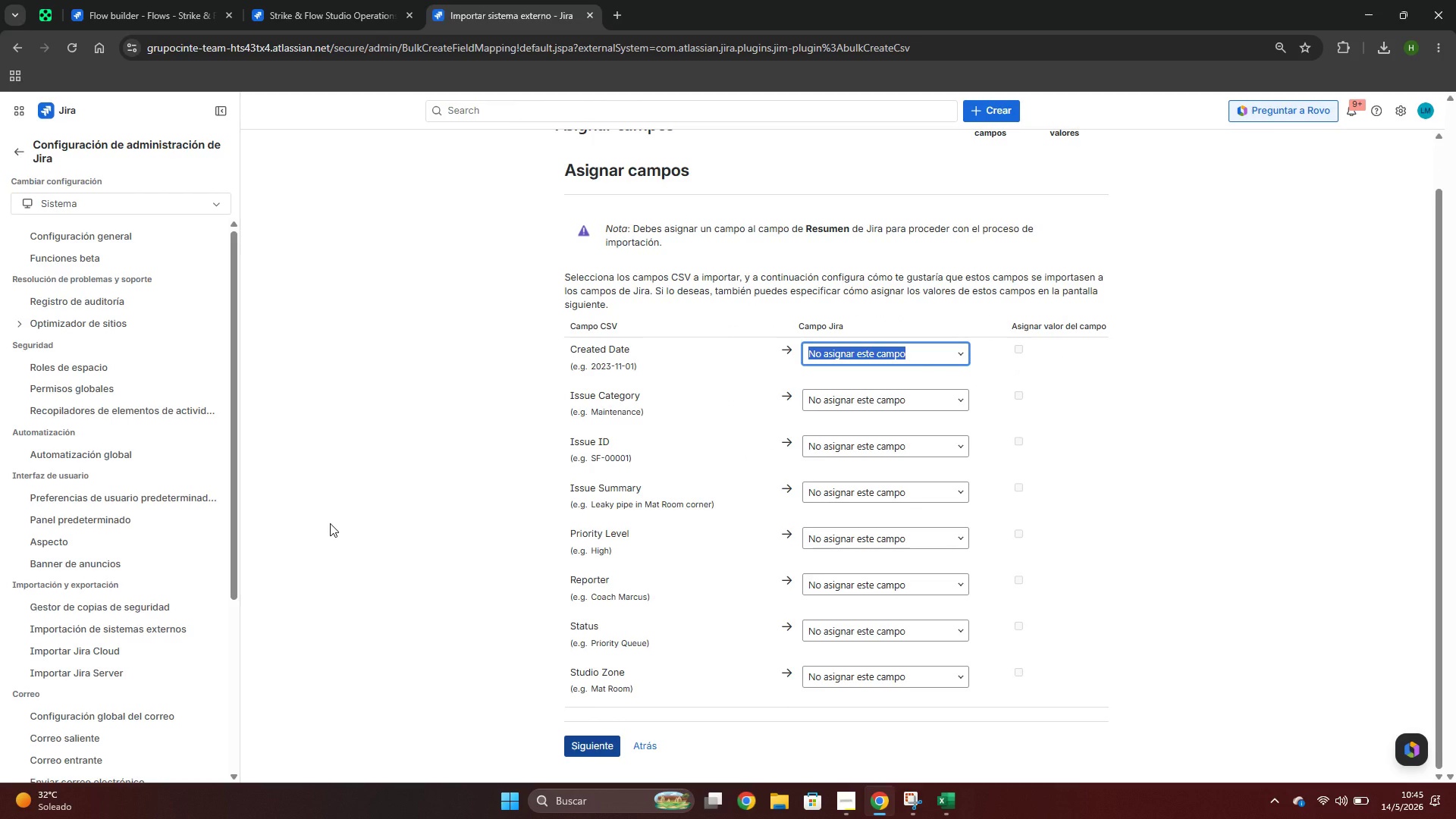 
wait(7.75)
 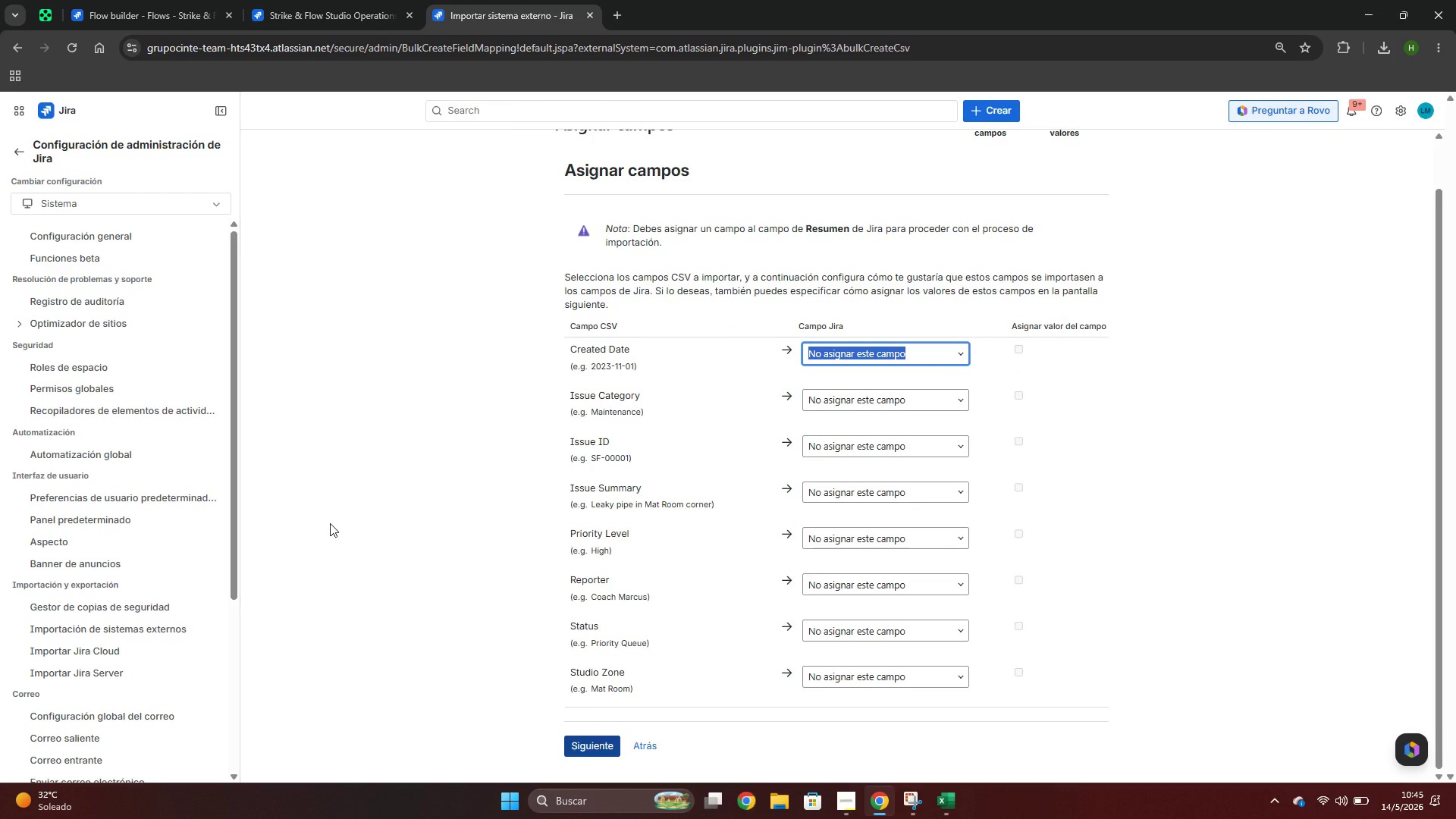 
left_click([959, 350])
 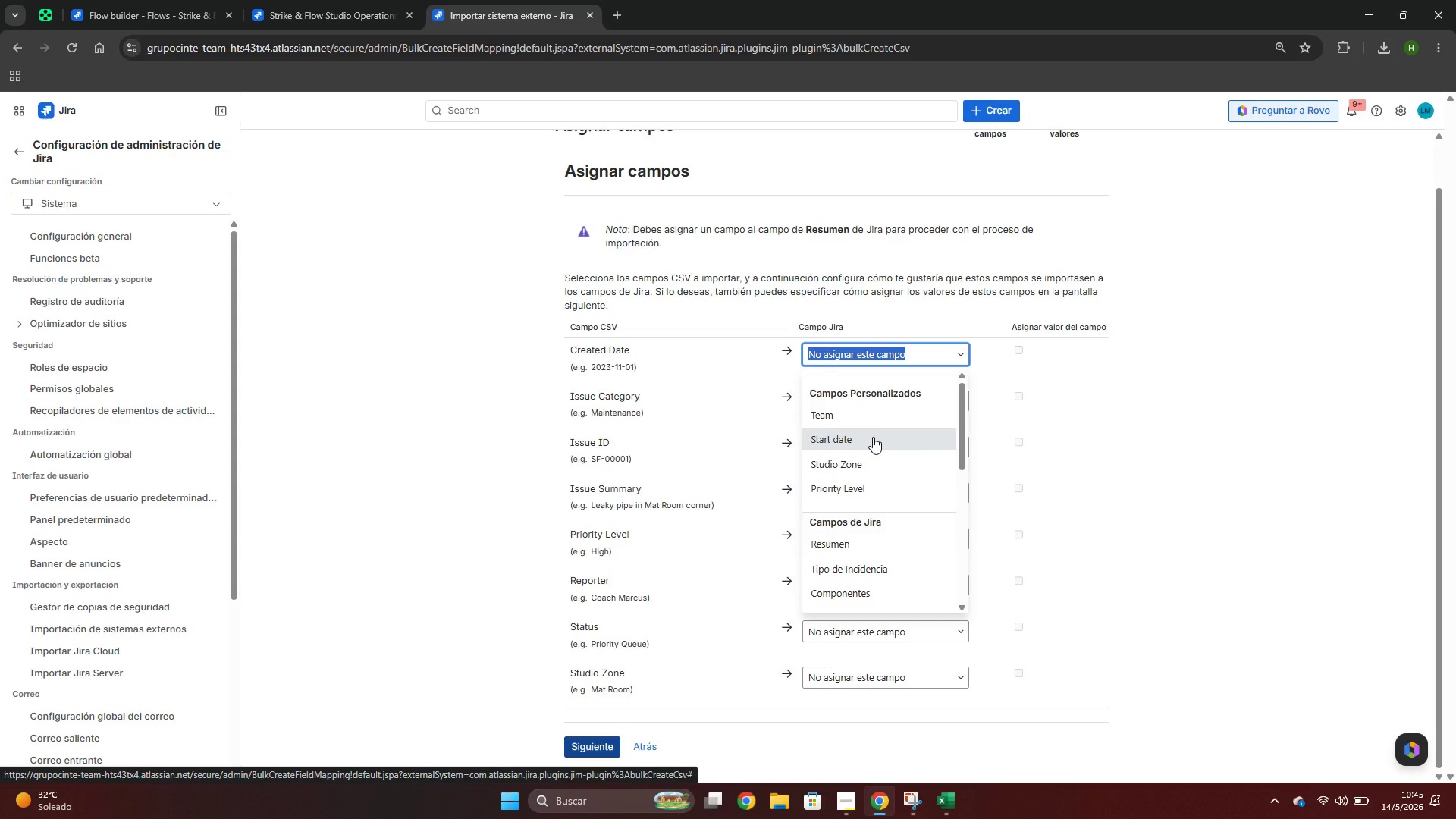 
wait(6.56)
 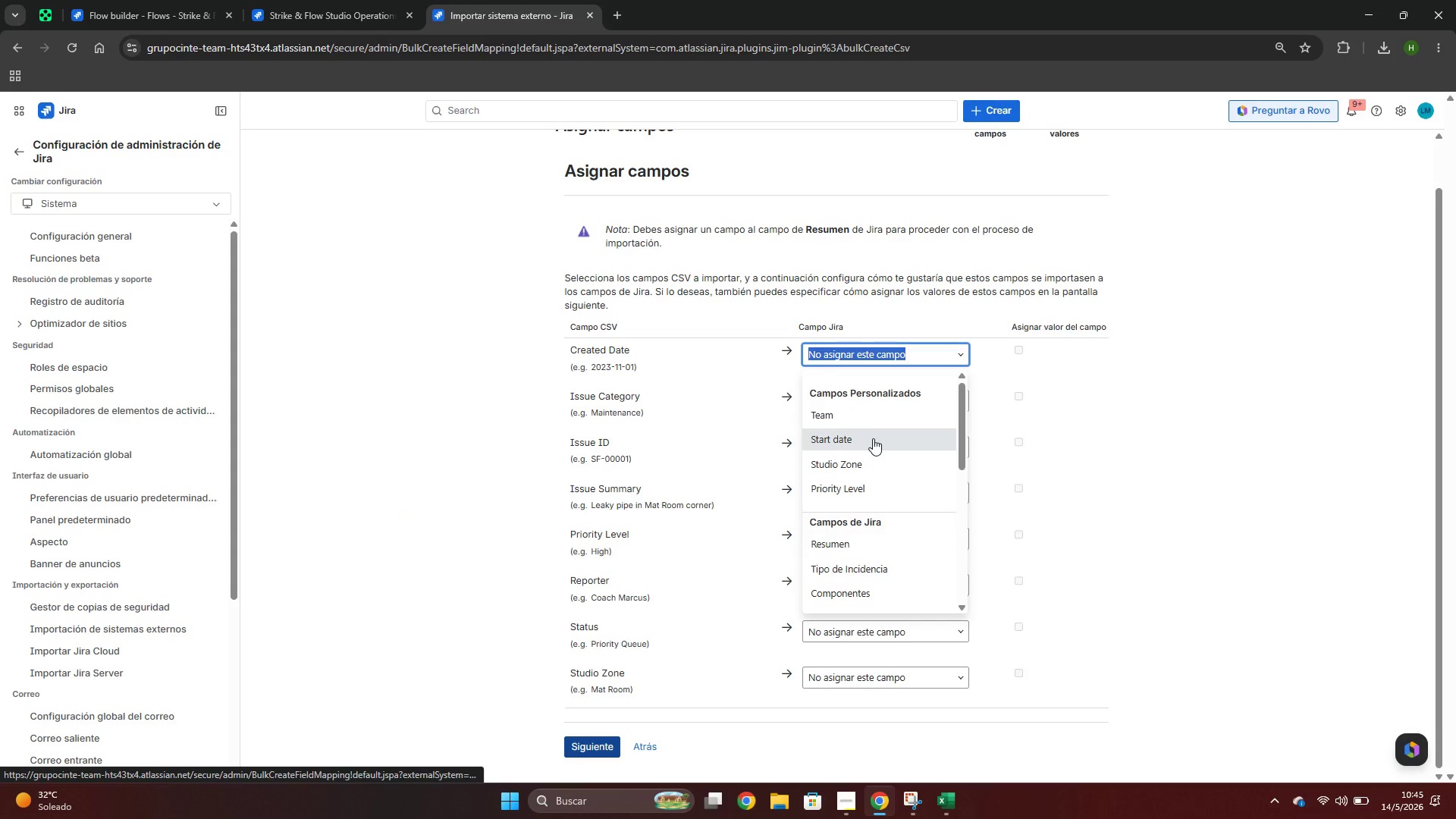 
left_click([382, 396])
 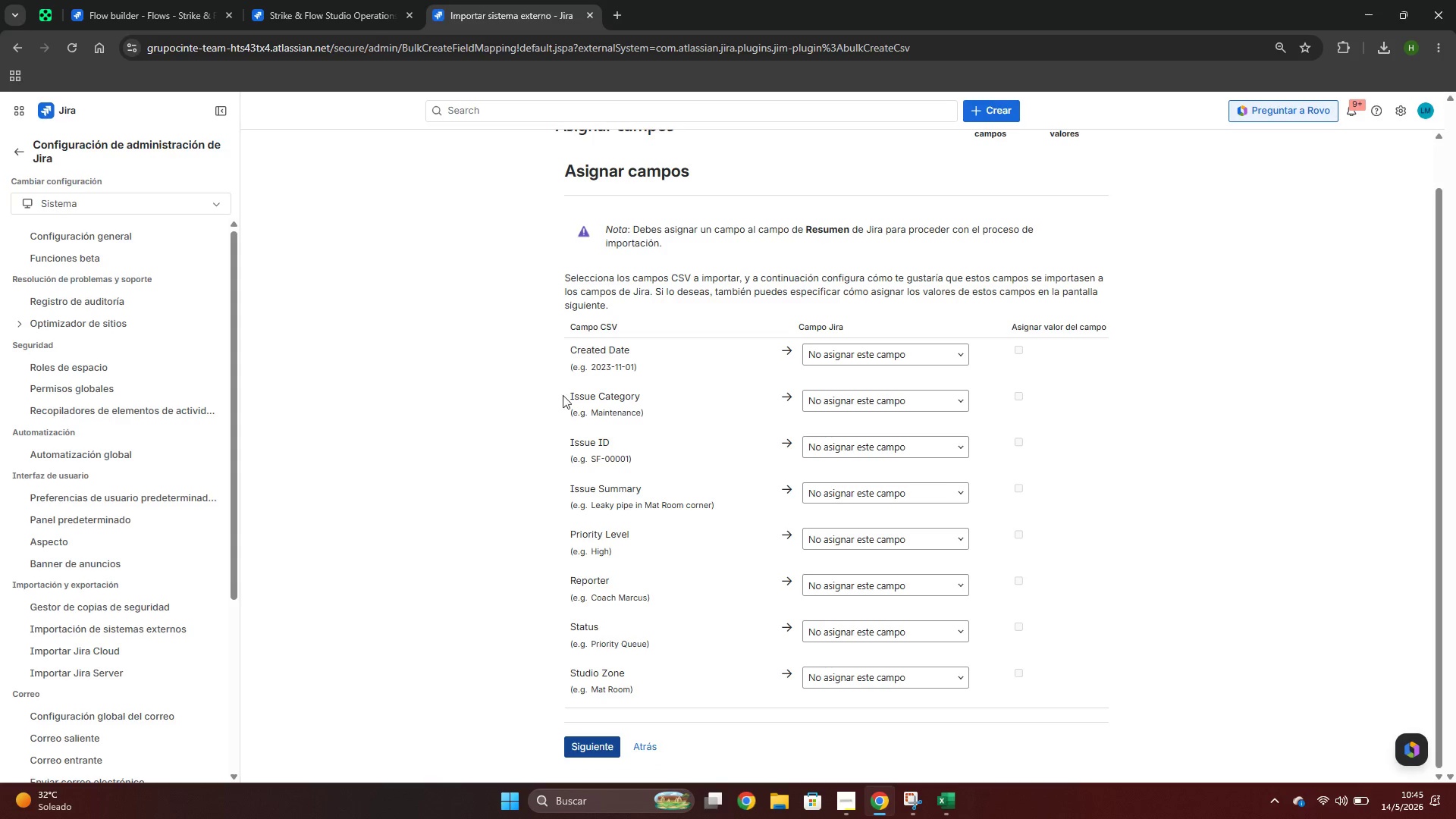 
scroll: coordinate [718, 560], scroll_direction: down, amount: 3.0
 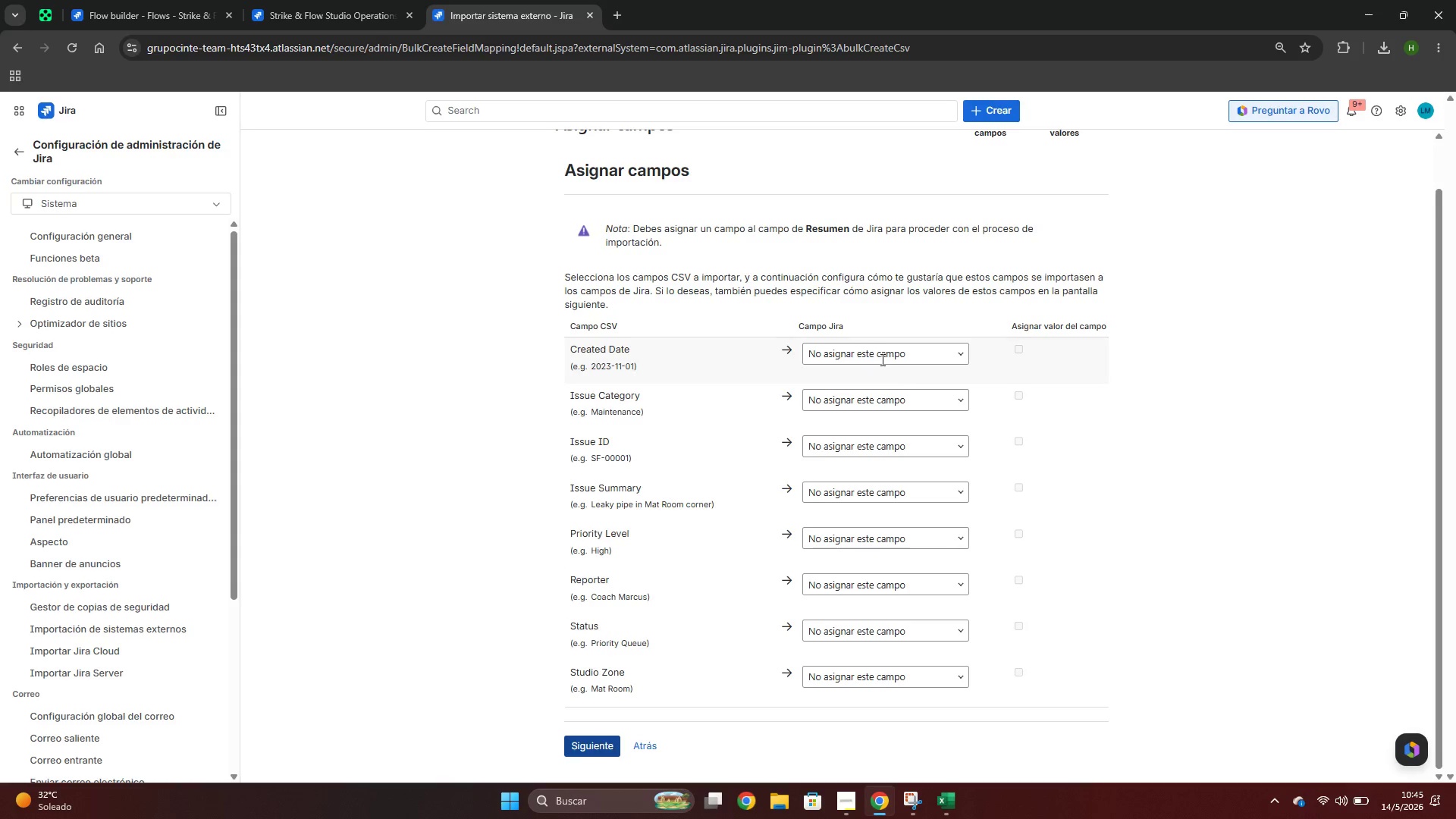 
left_click([873, 353])
 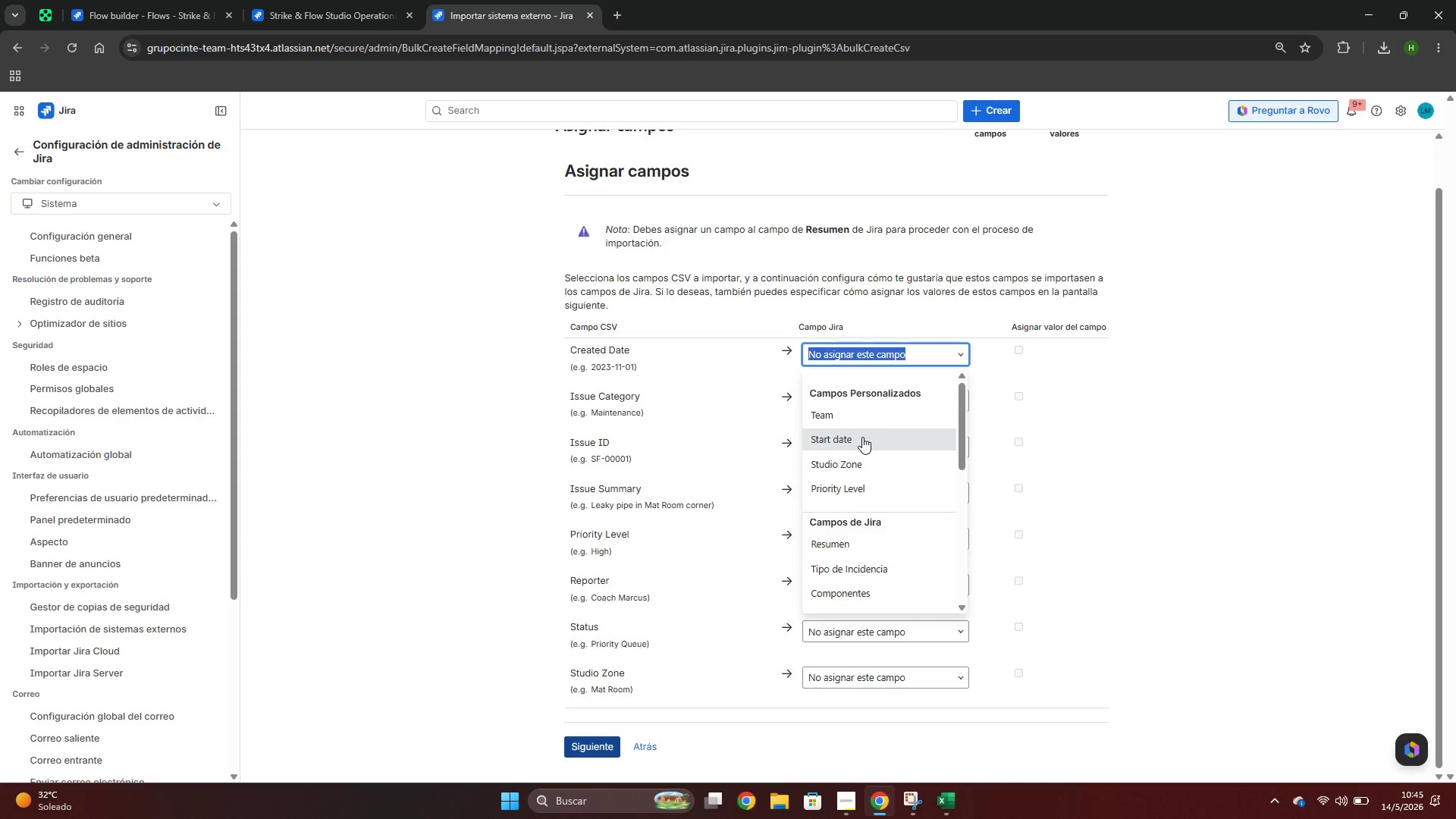 
left_click([865, 437])
 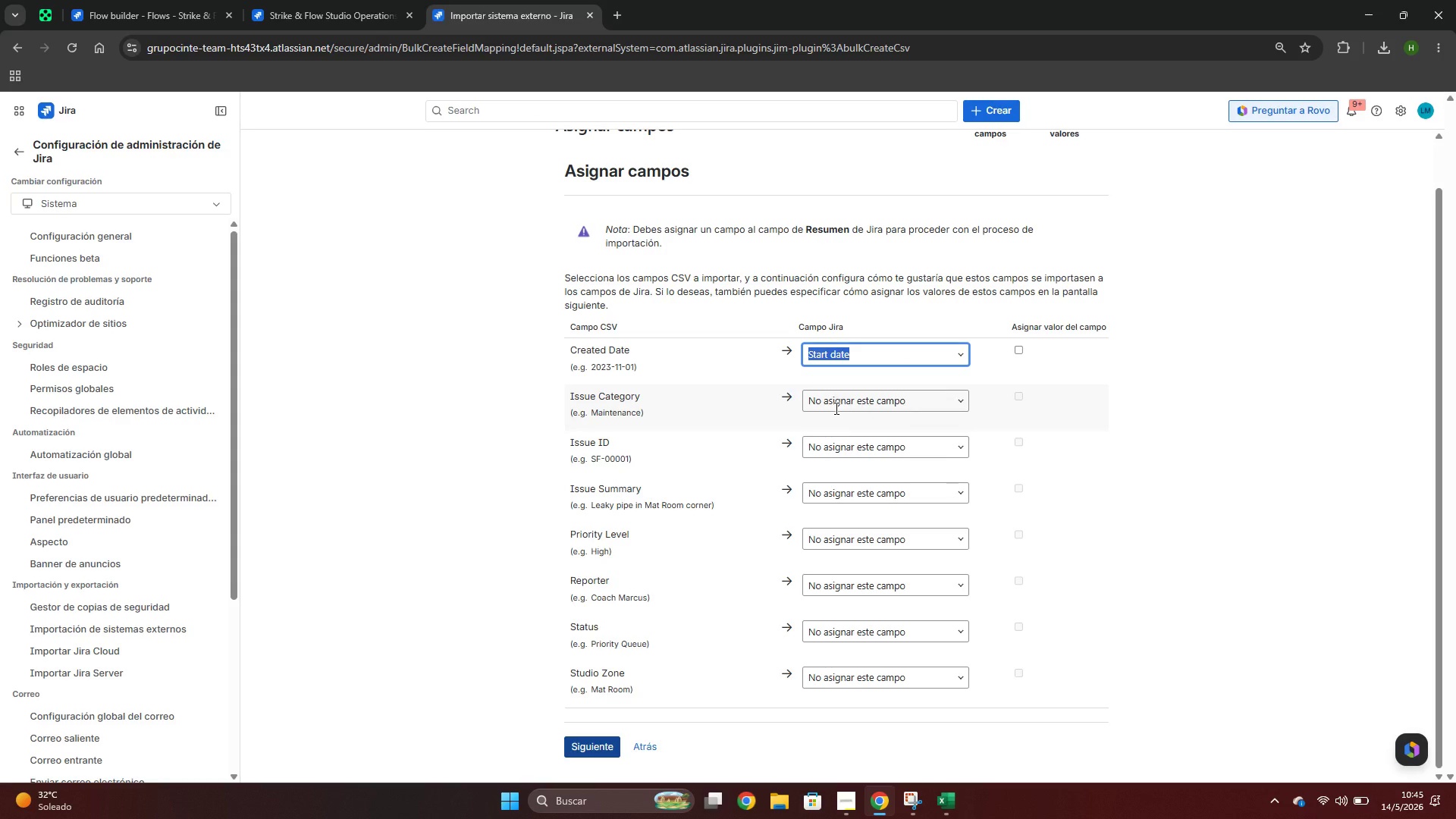 
left_click([835, 408])
 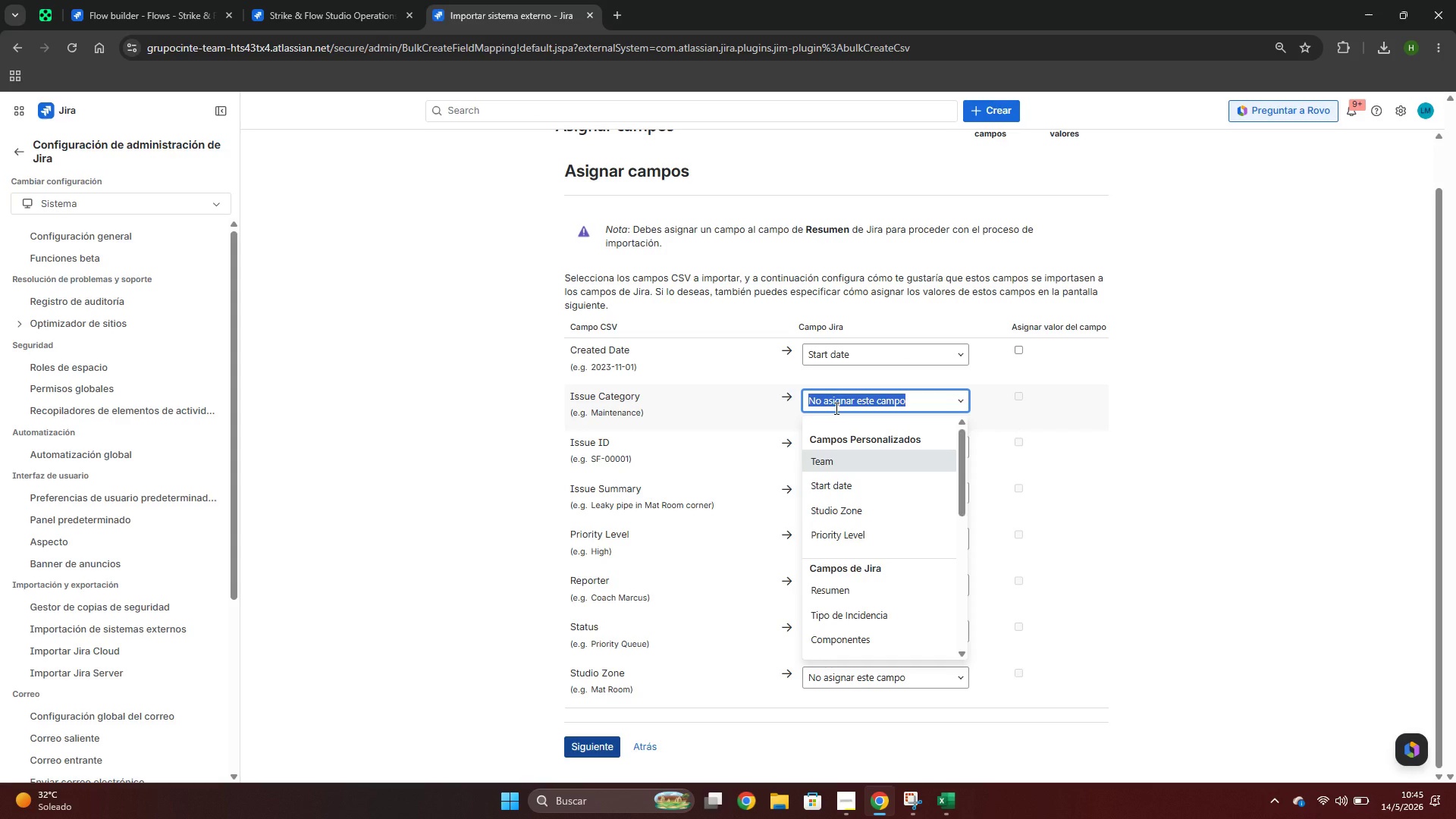 
key(Alt+AltLeft)
 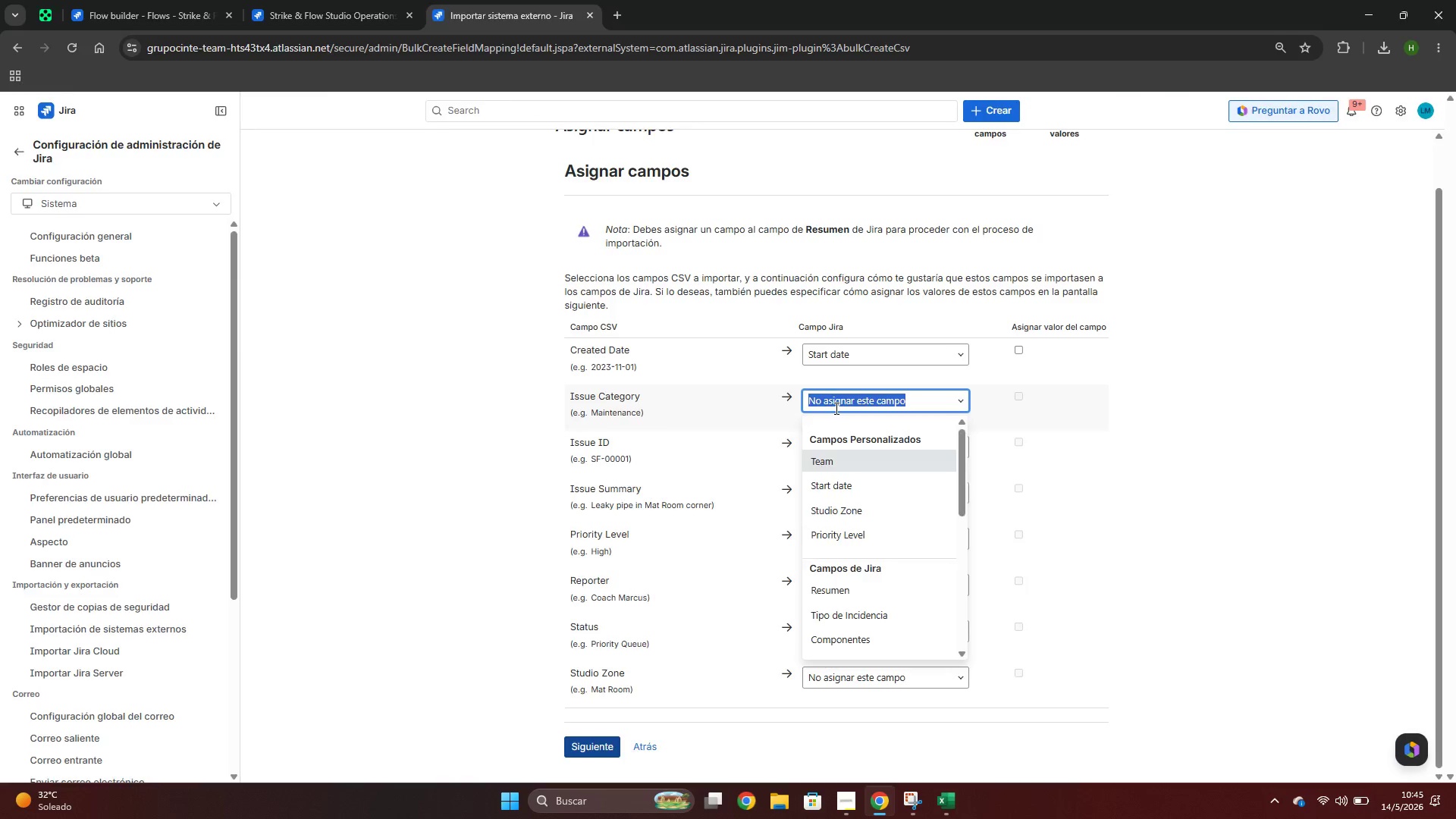 
key(Alt+Tab)
 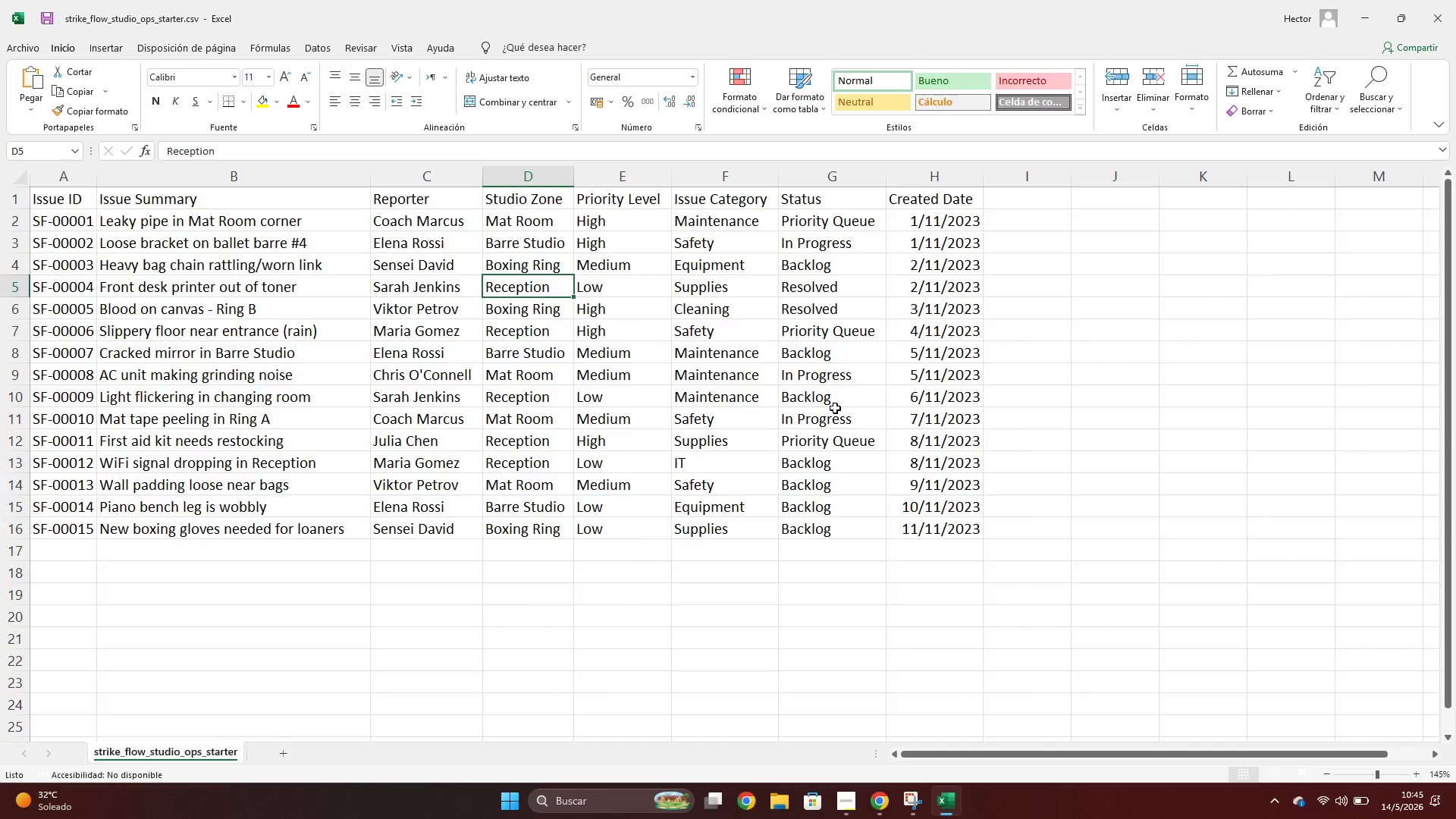 
wait(5.69)
 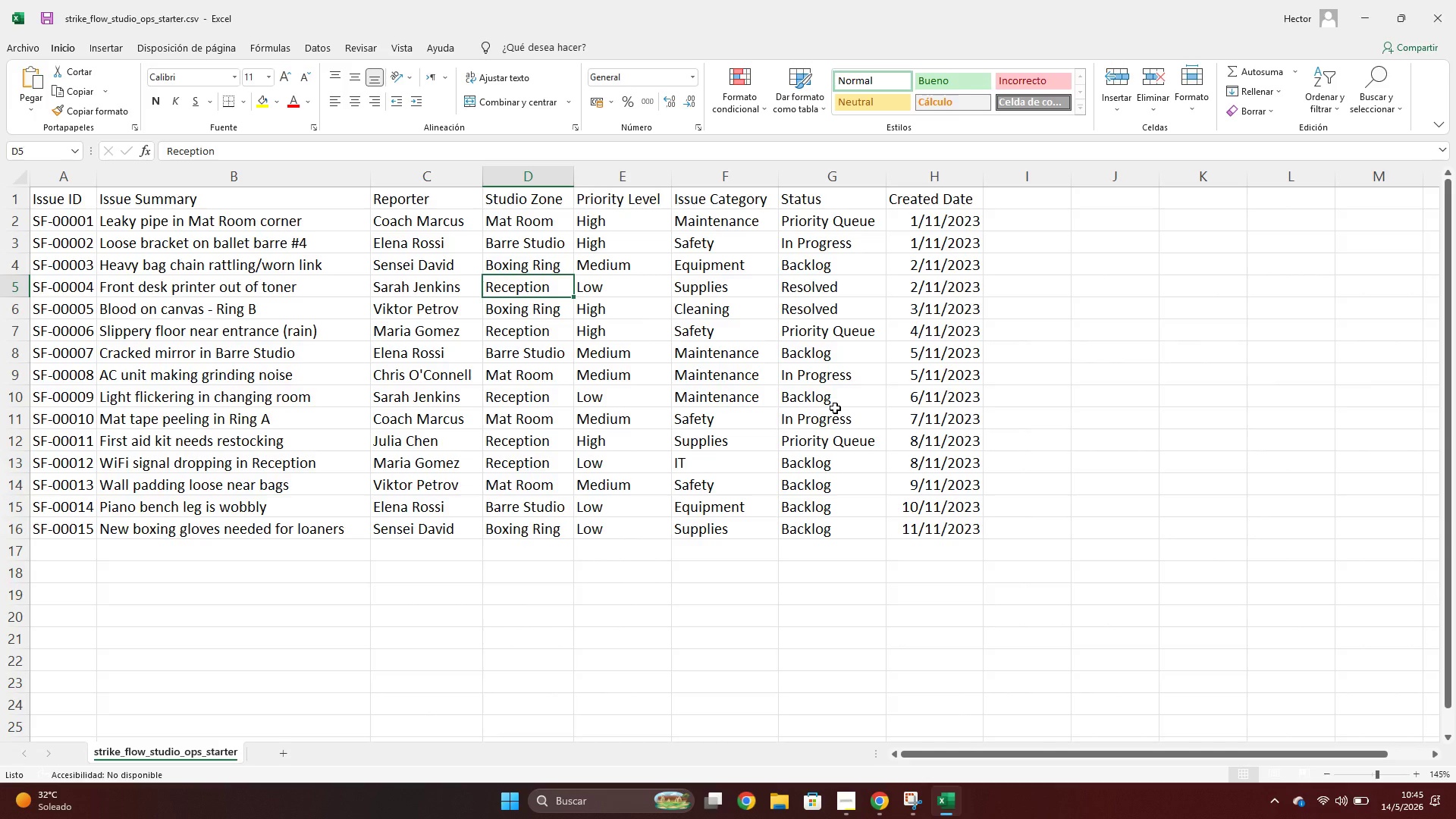 
key(Alt+AltLeft)
 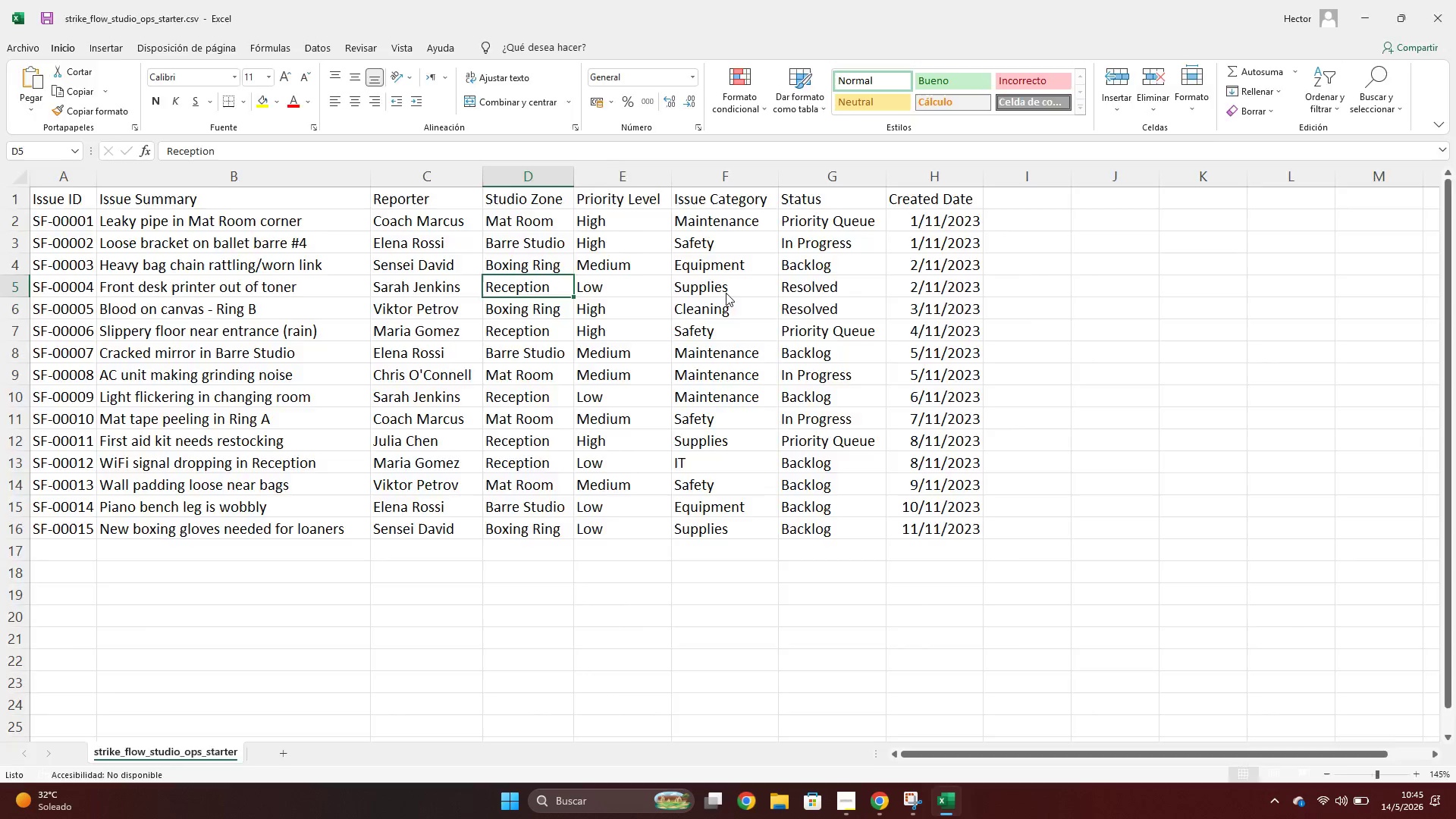 
key(Alt+Tab)
 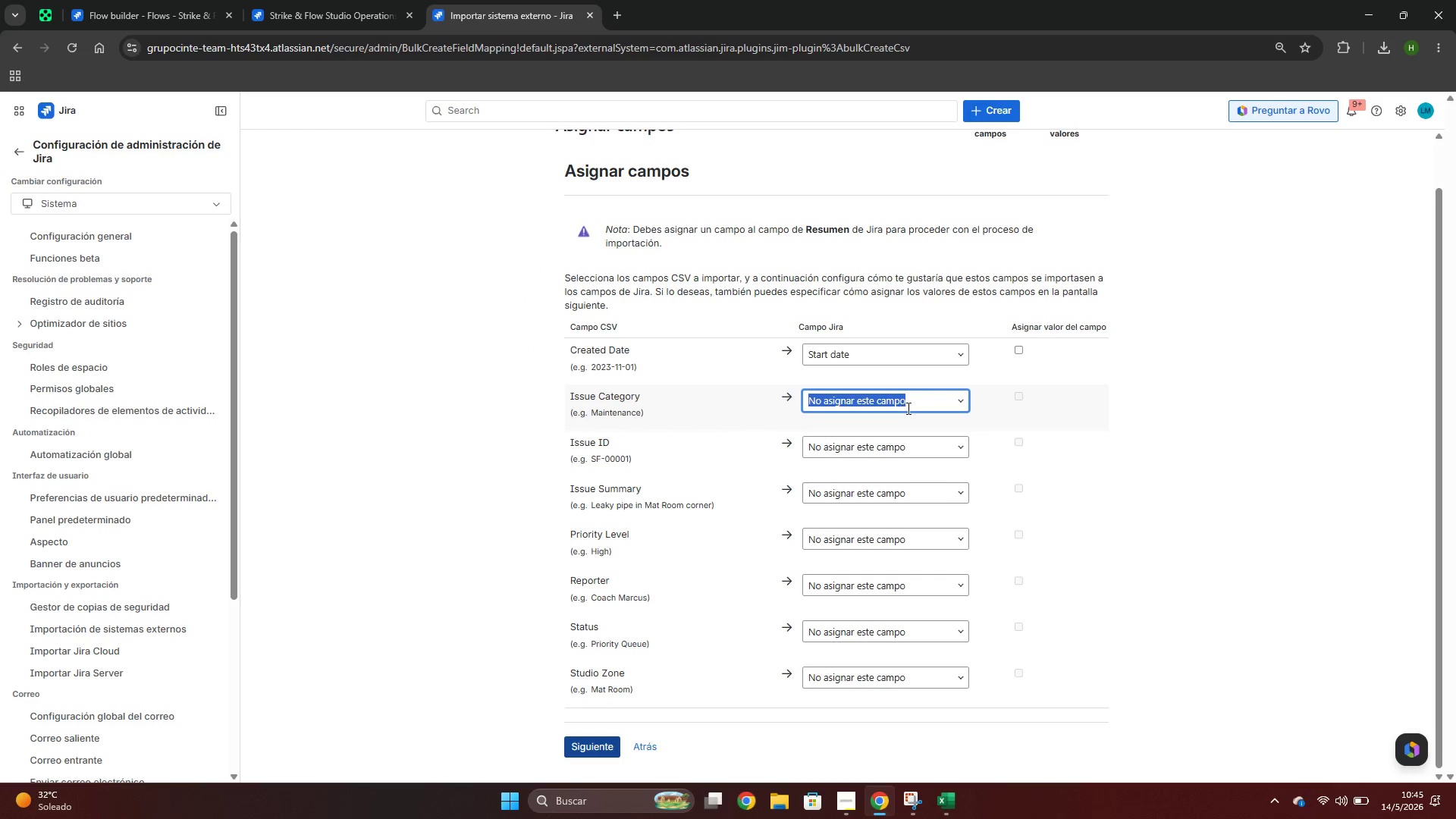 
left_click([928, 404])
 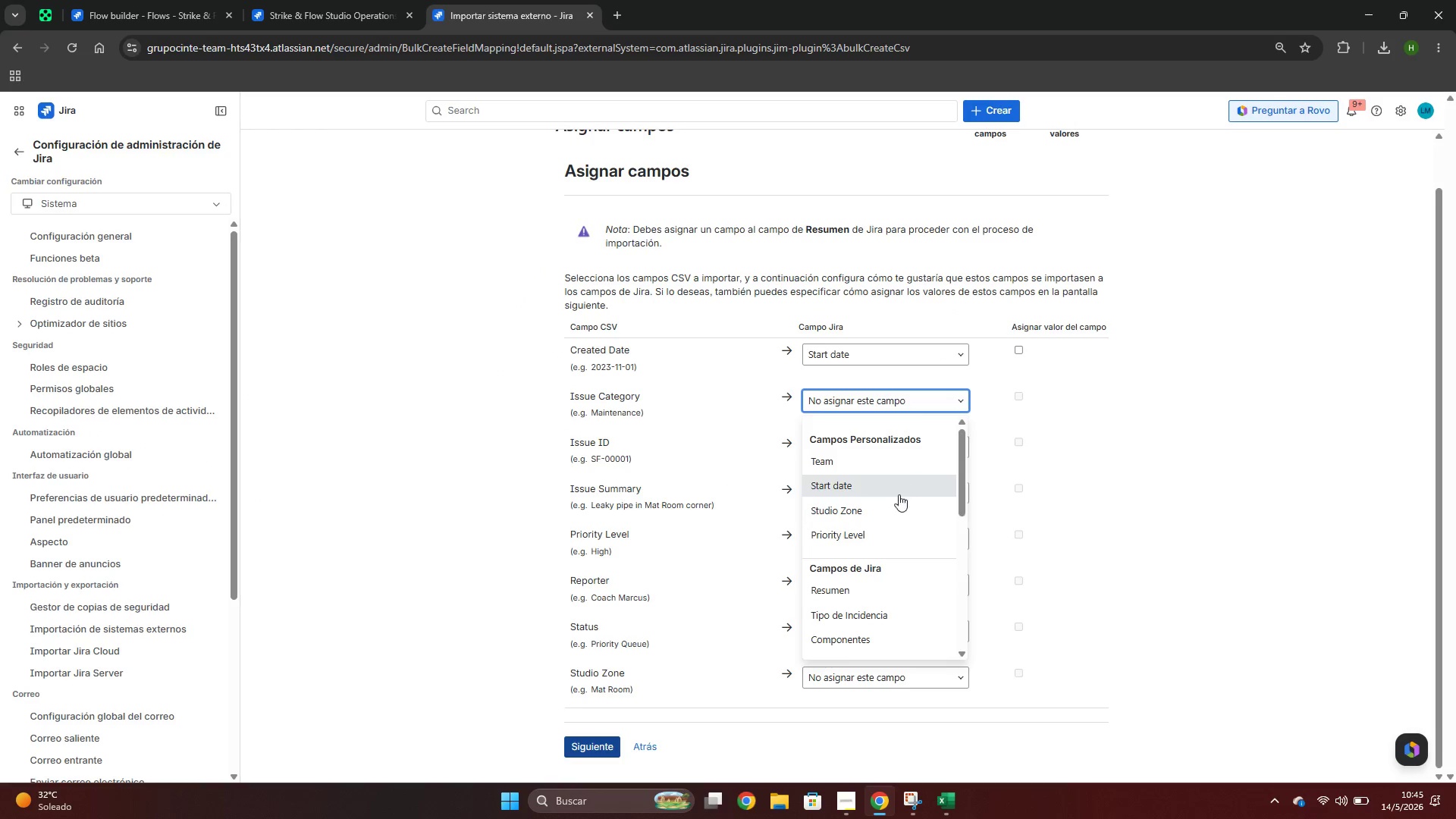 
scroll: coordinate [880, 594], scroll_direction: down, amount: 3.0
 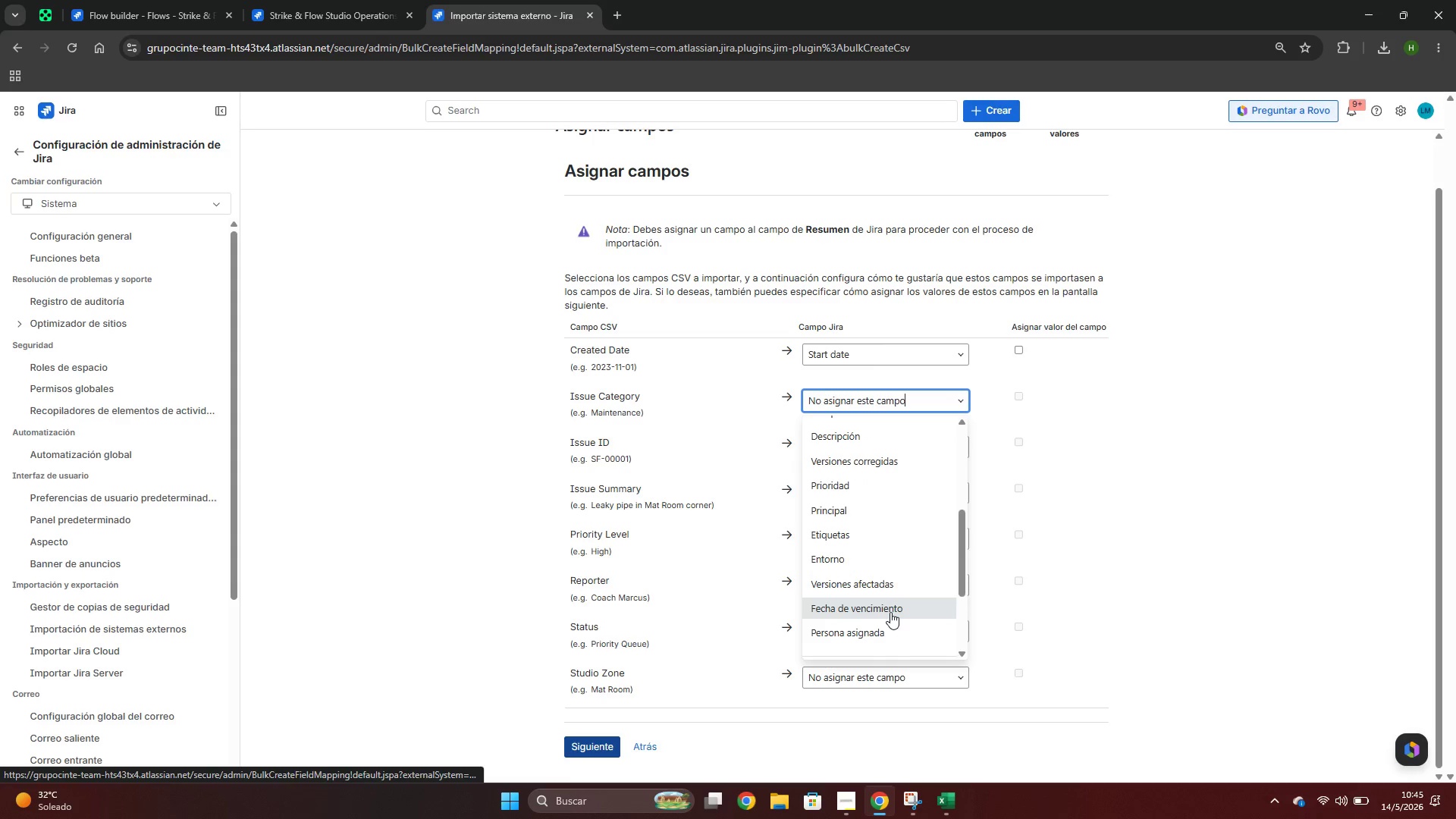 
scroll: coordinate [893, 541], scroll_direction: up, amount: 4.0
 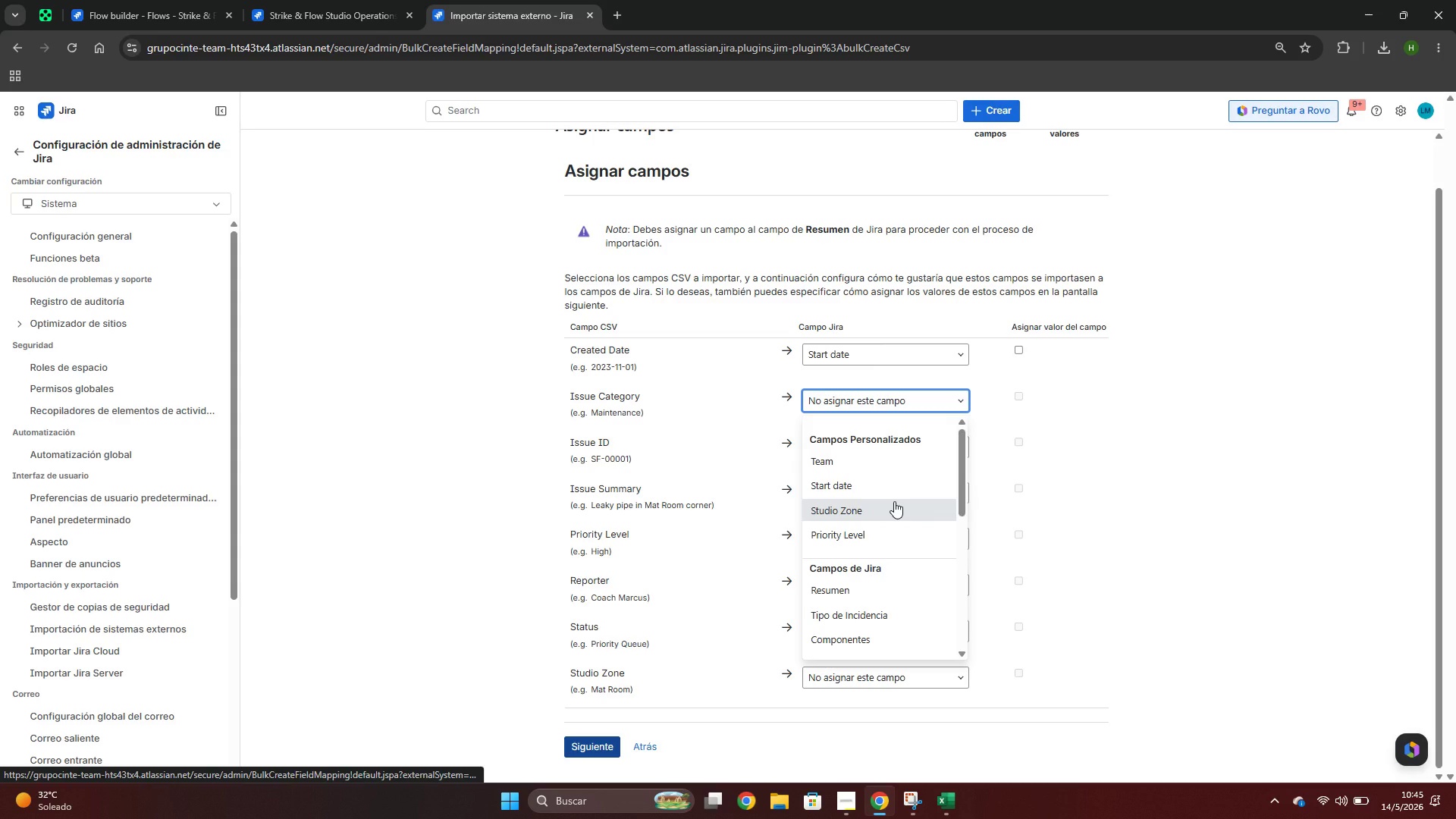 
key(Alt+AltLeft)
 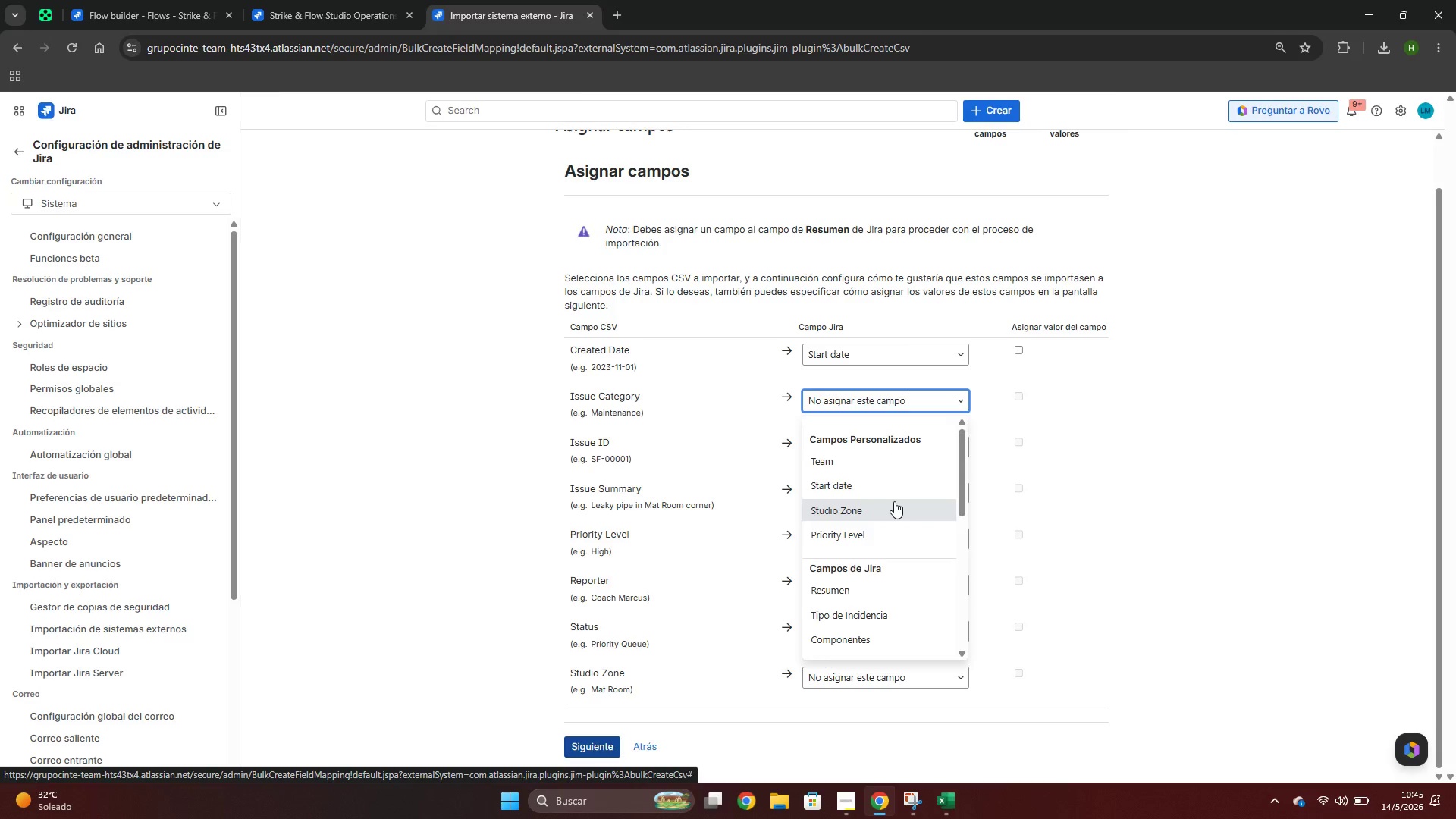 
key(Alt+Tab)
 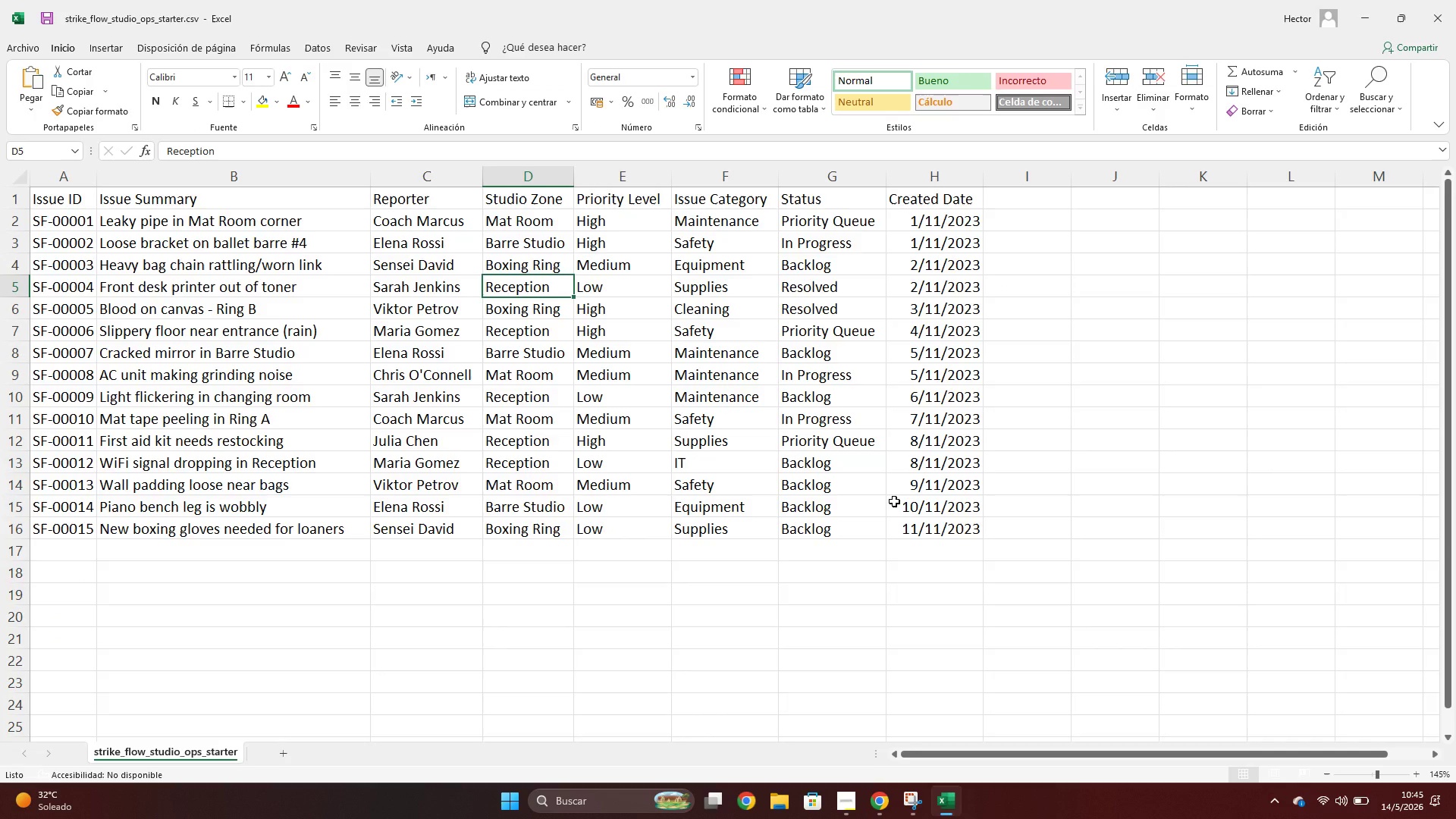 
wait(13.7)
 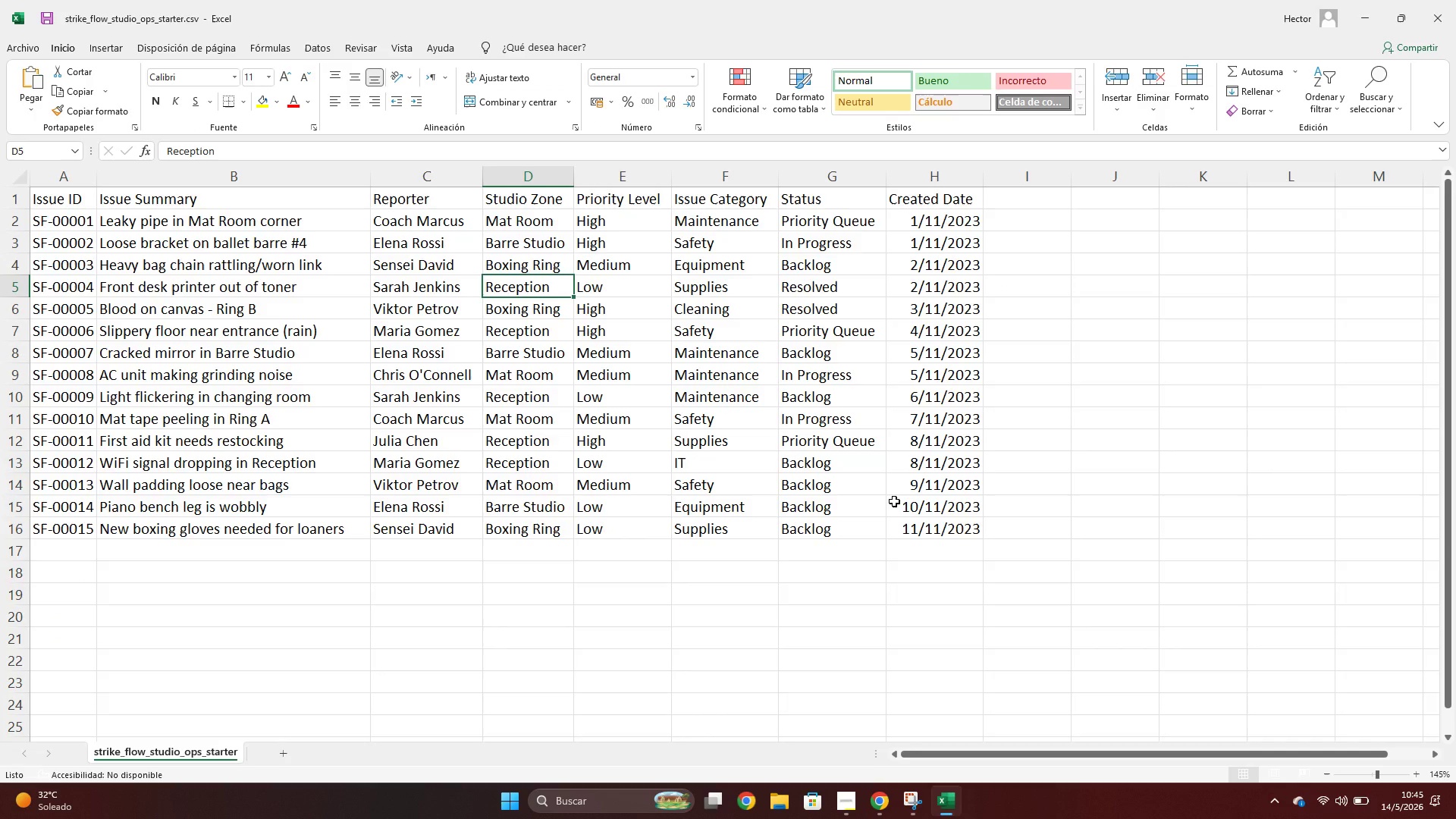 
key(Alt+AltLeft)
 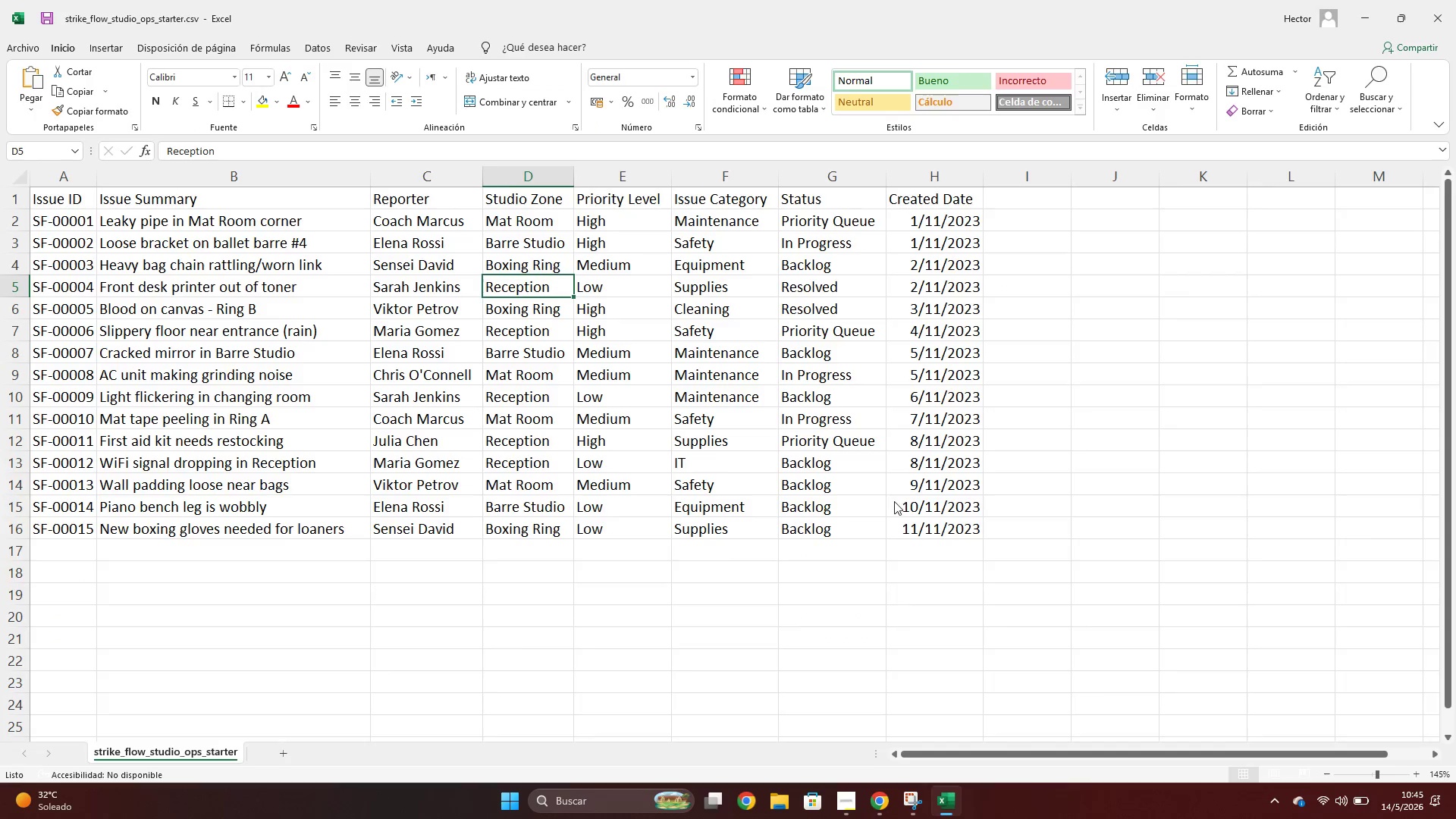 
key(Alt+Tab)
 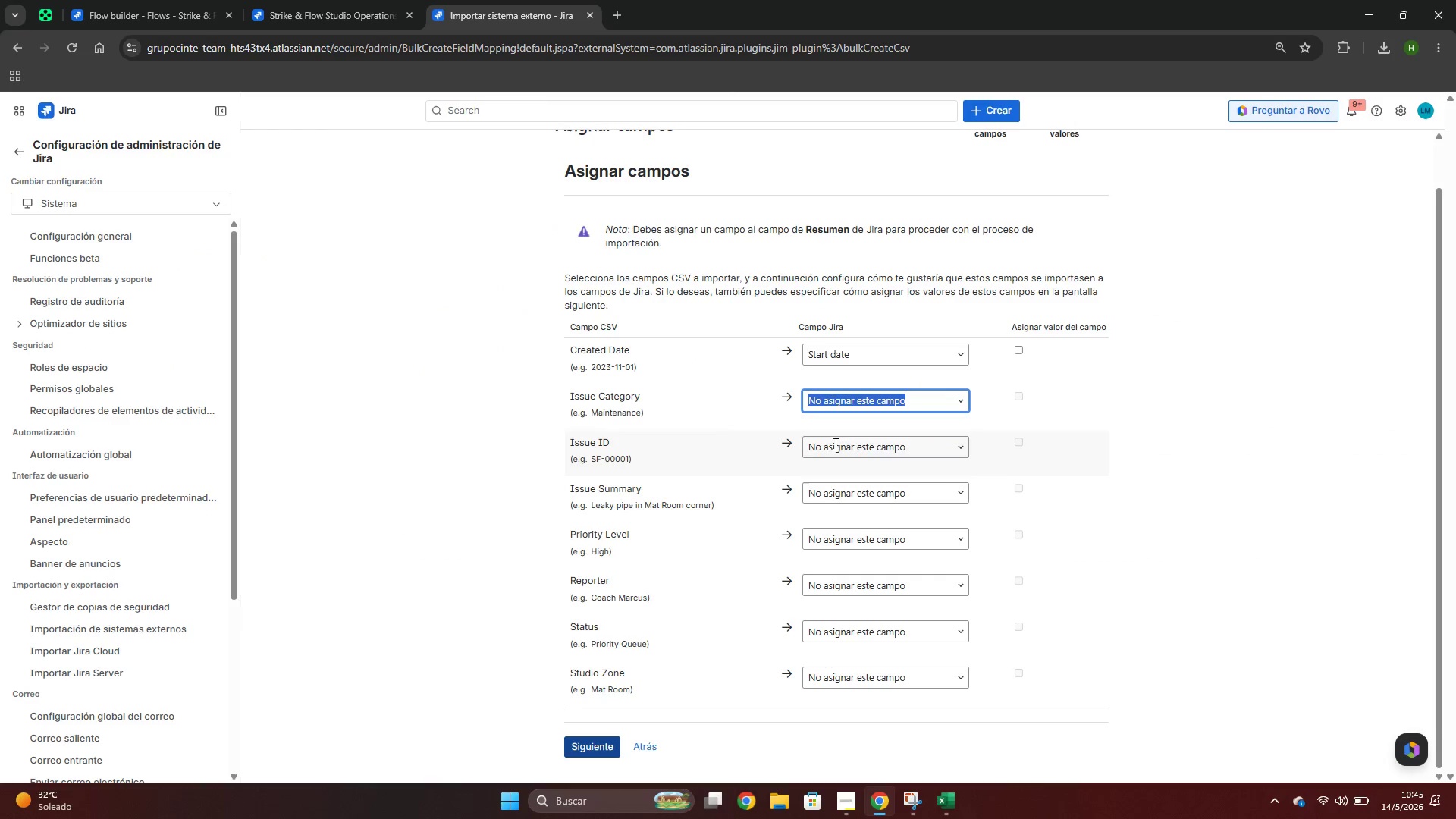 
left_click([846, 451])
 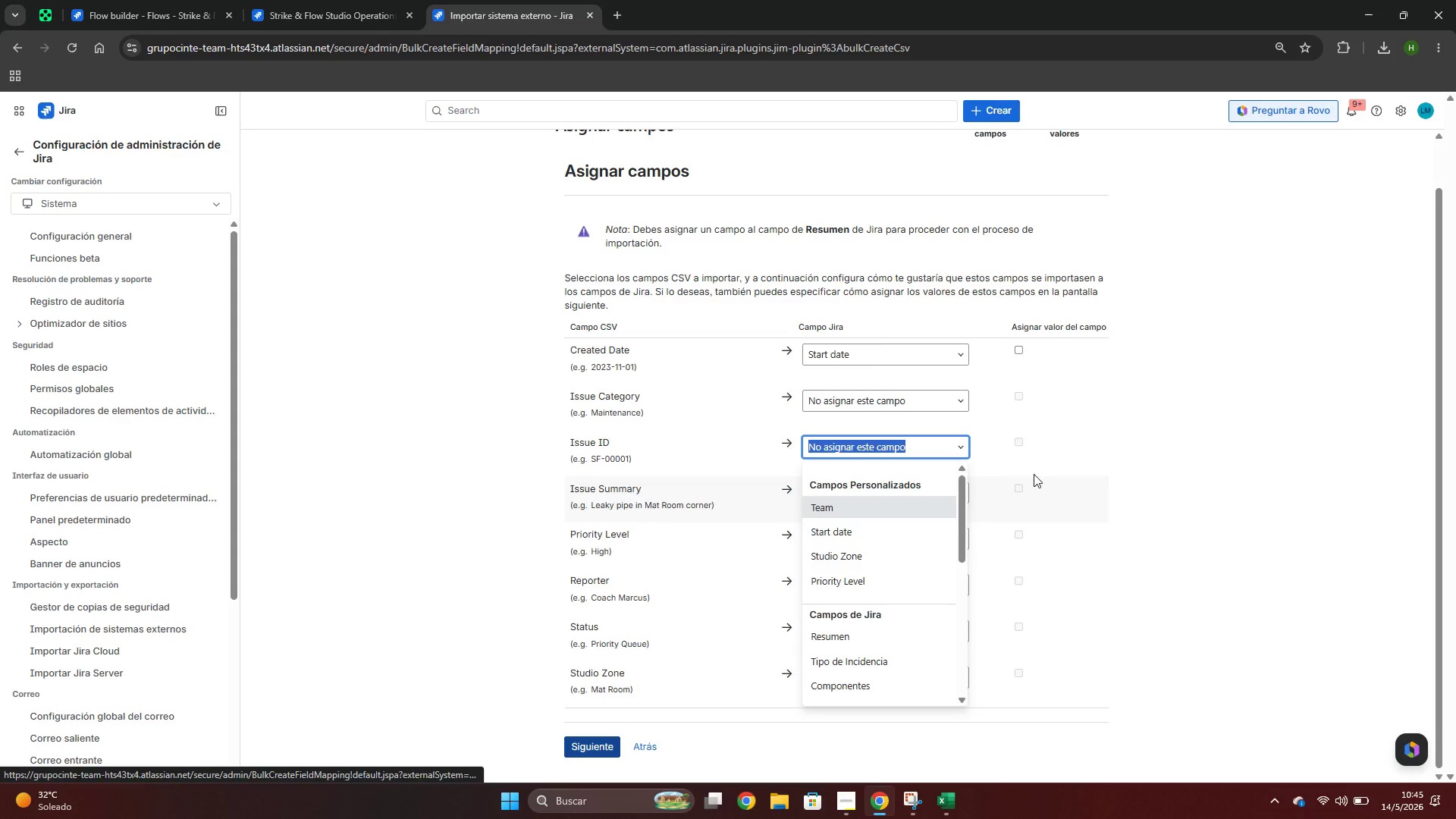 
left_click([1201, 425])
 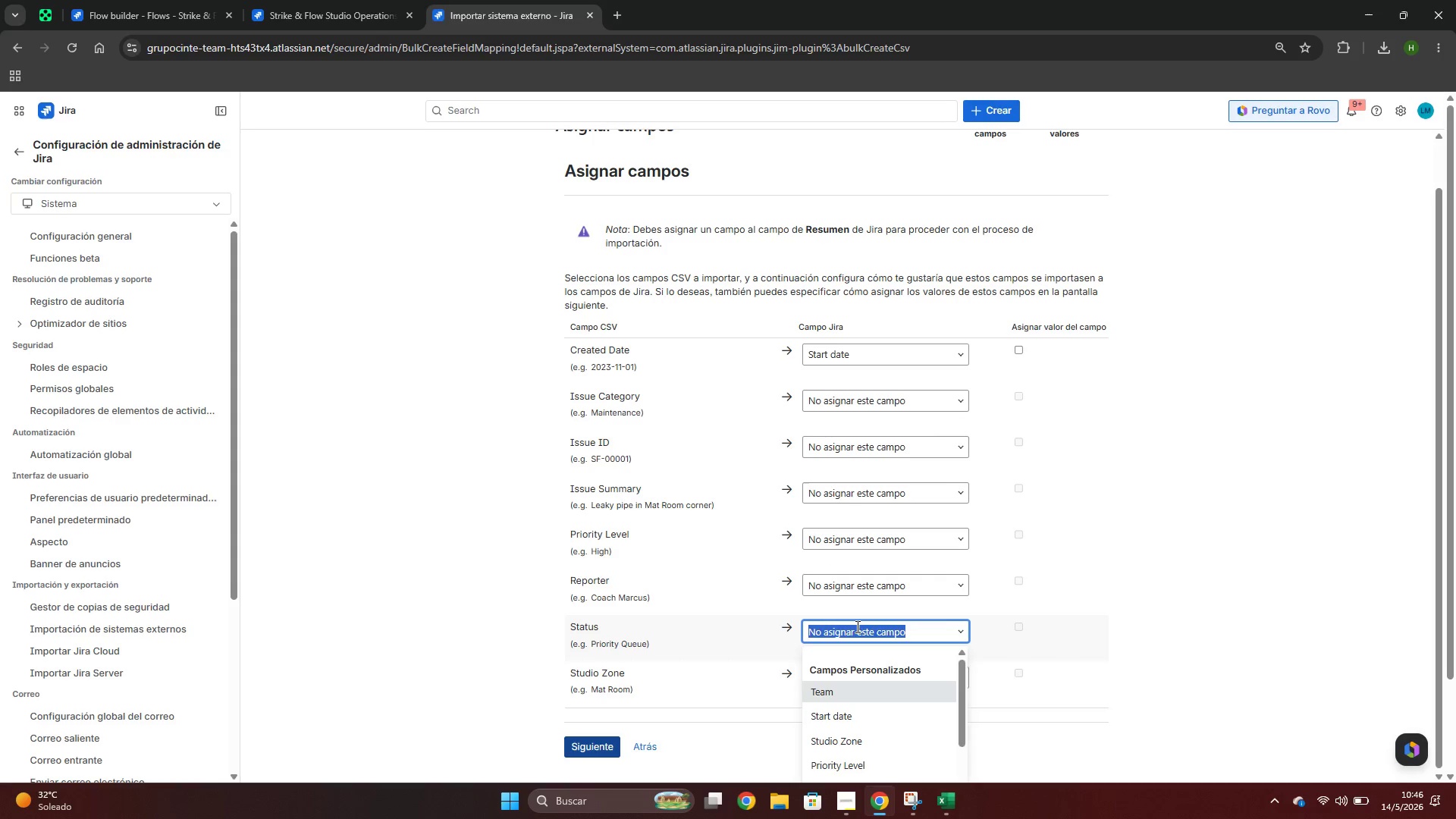 
scroll: coordinate [1021, 591], scroll_direction: down, amount: 6.0
 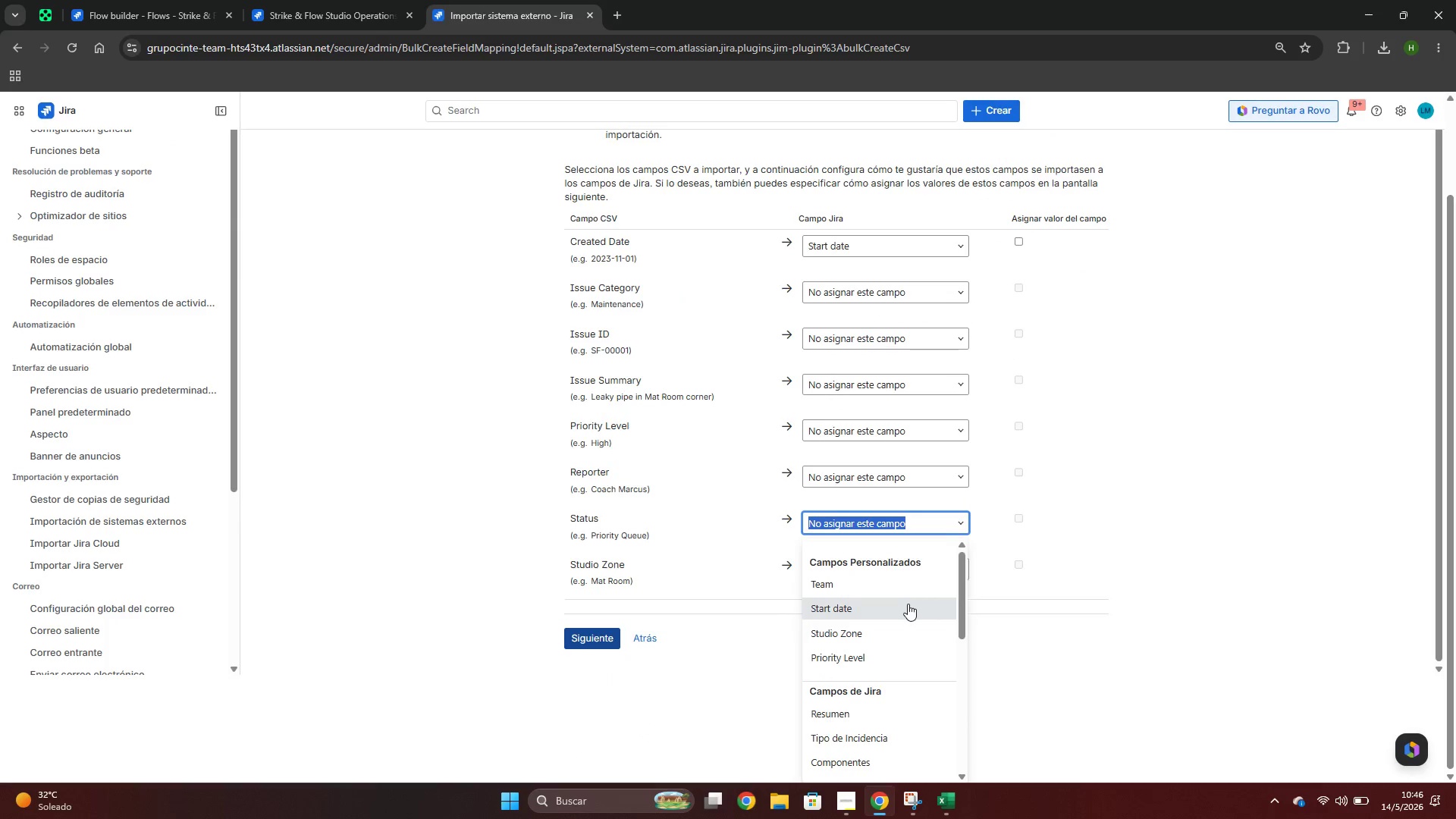 
key(Alt+AltLeft)
 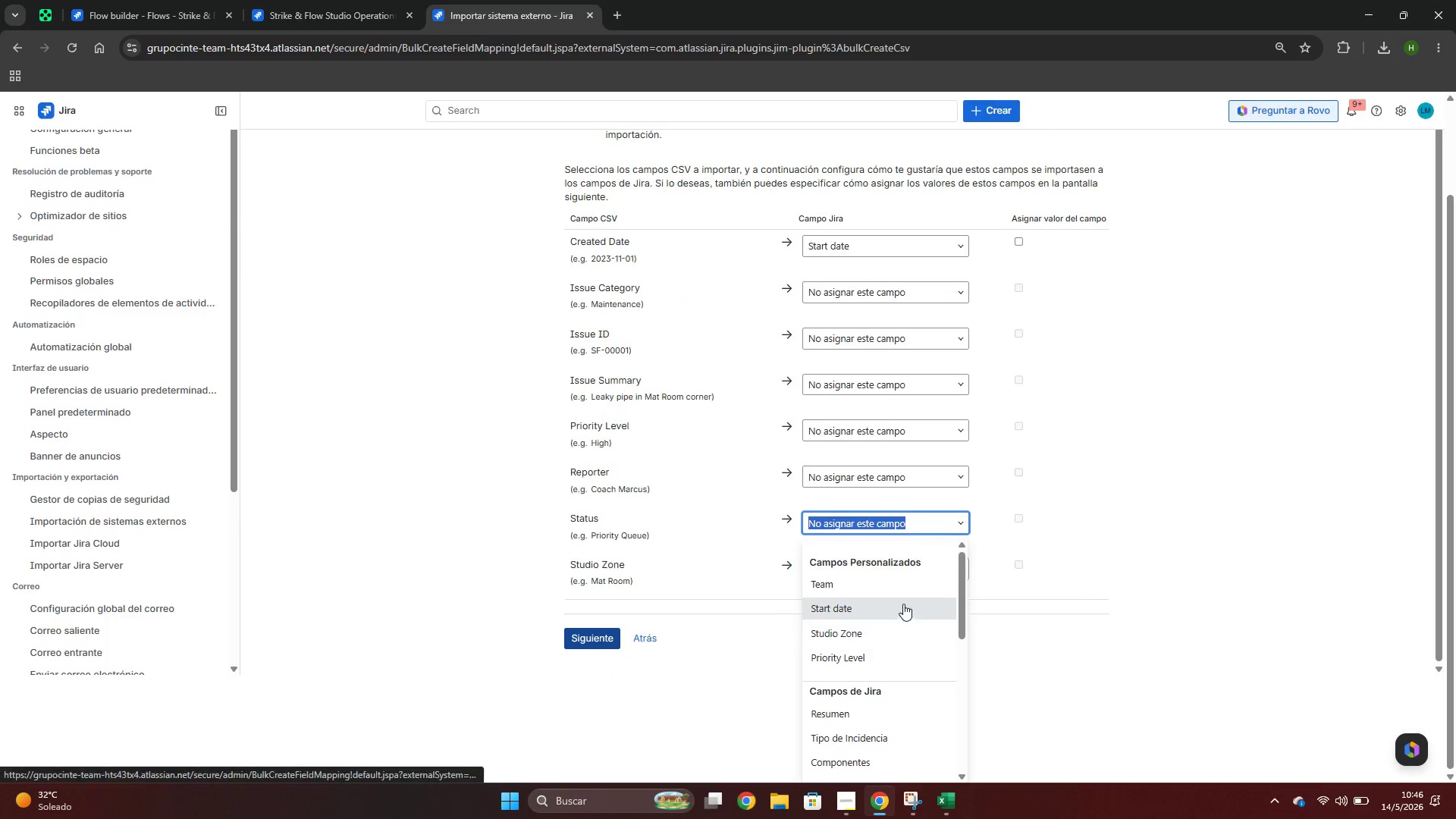 
key(Alt+Tab)
 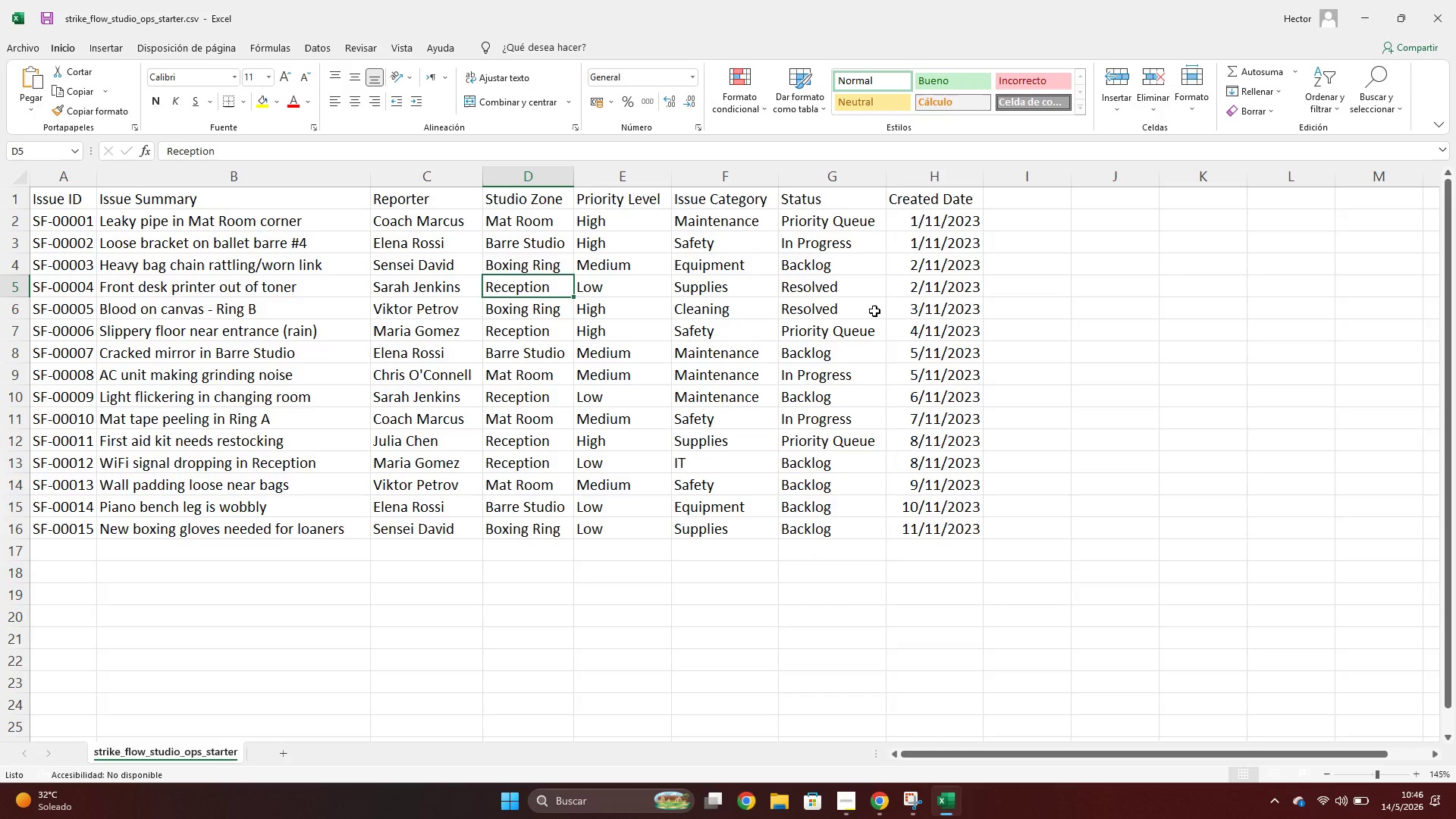 
scroll: coordinate [908, 606], scroll_direction: none, amount: 0.0
 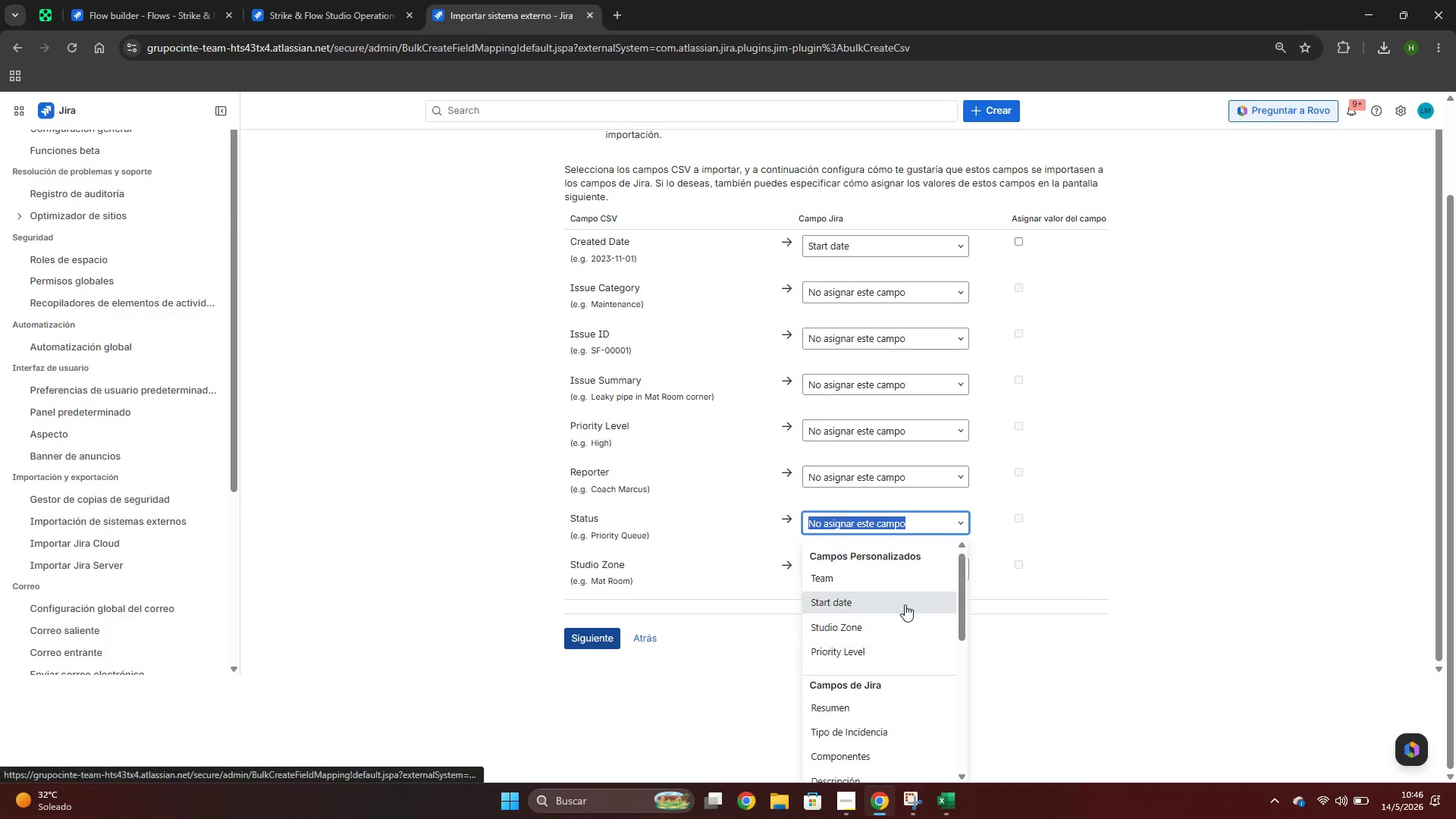 
key(Alt+AltLeft)
 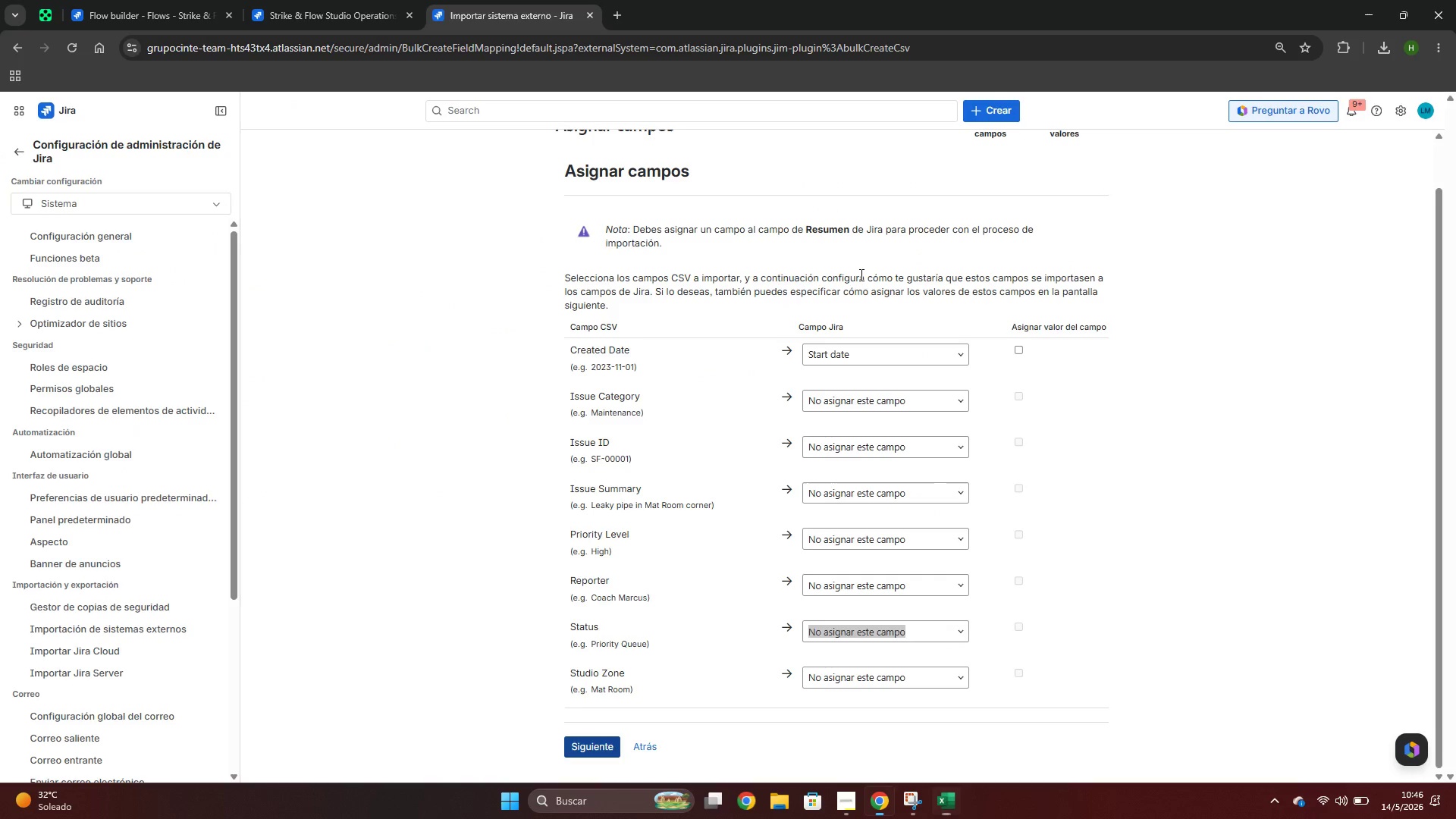 
key(Alt+Tab)
 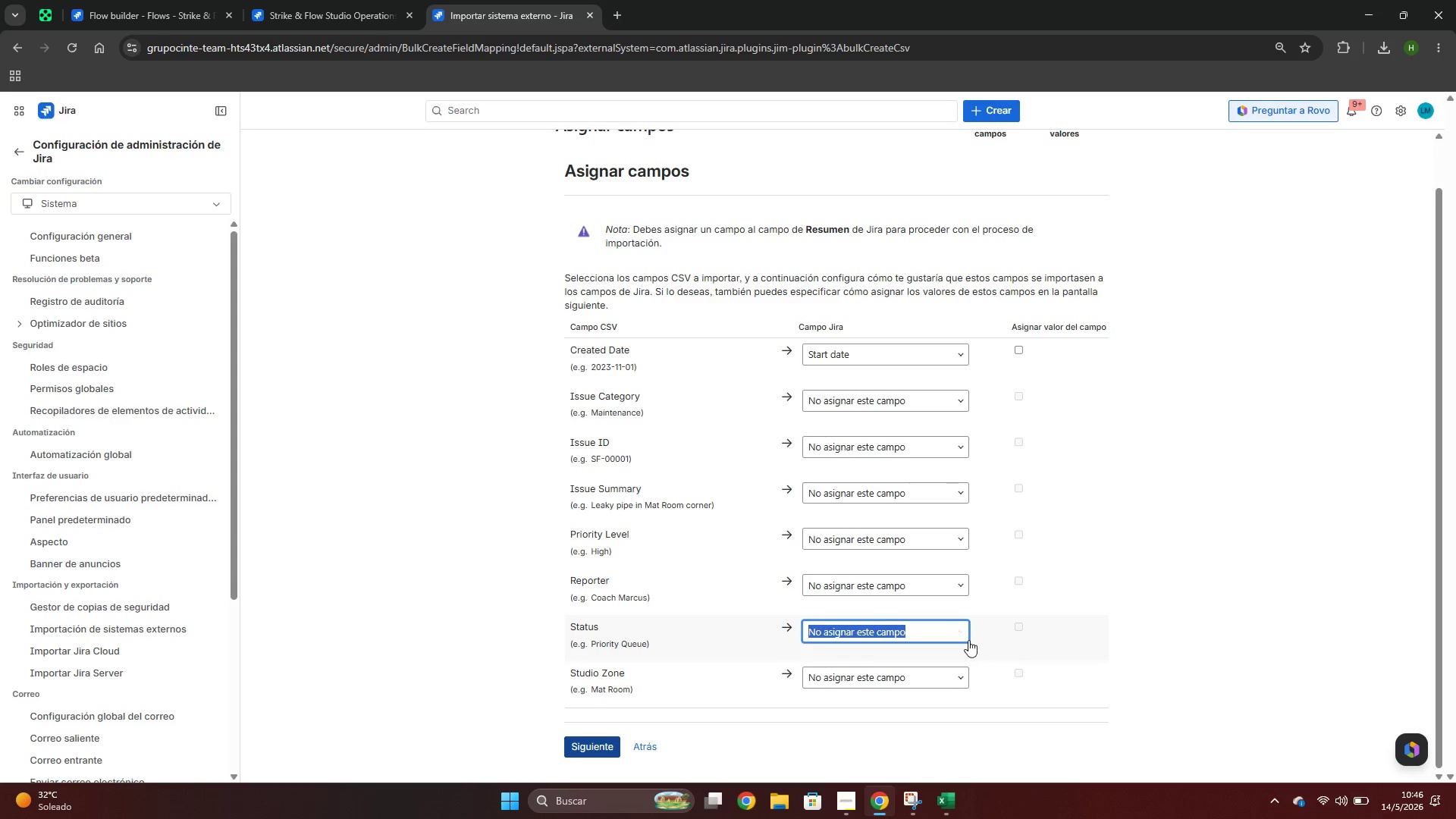 
left_click([962, 639])
 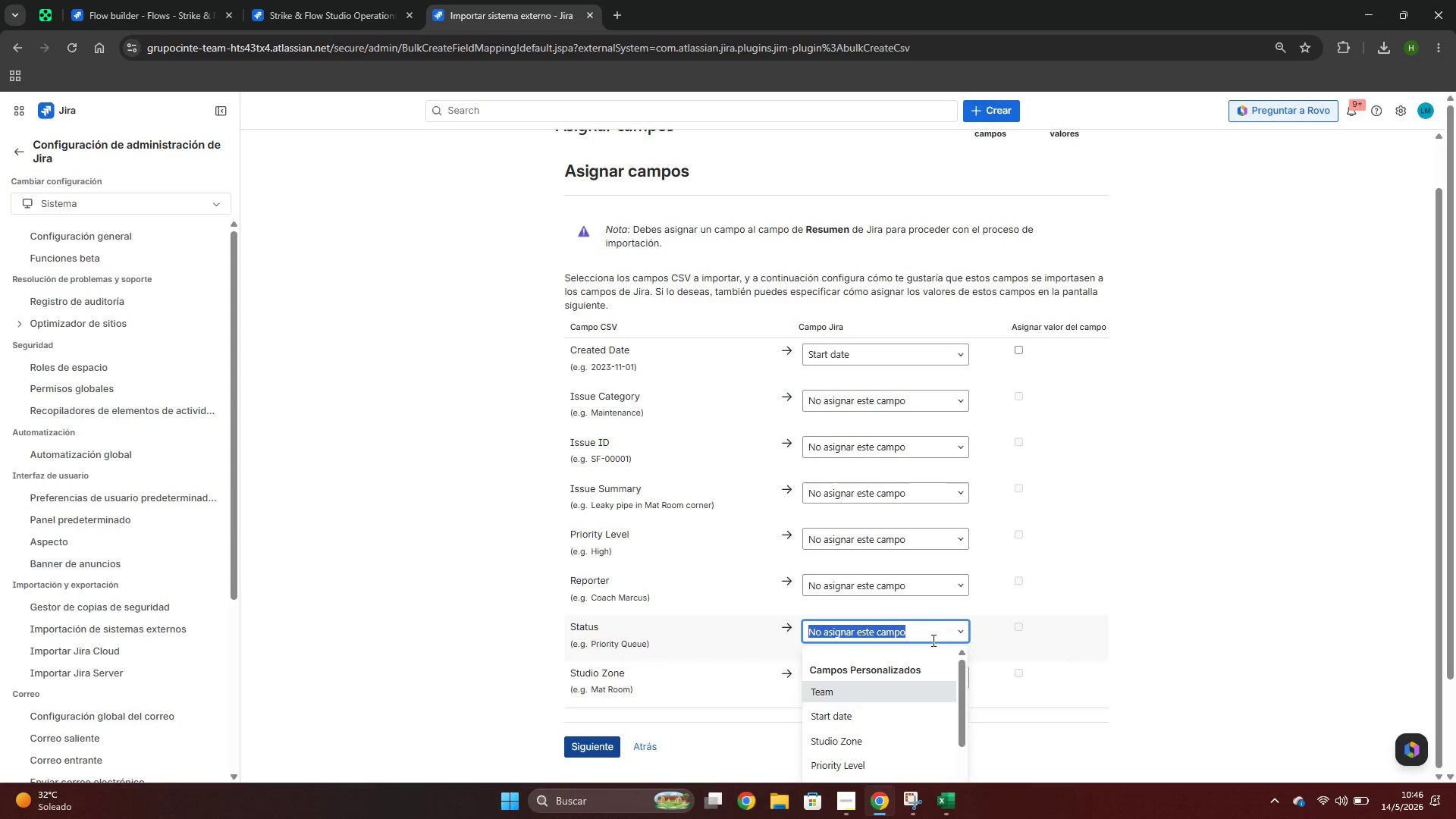 
scroll: coordinate [423, 694], scroll_direction: down, amount: 6.0
 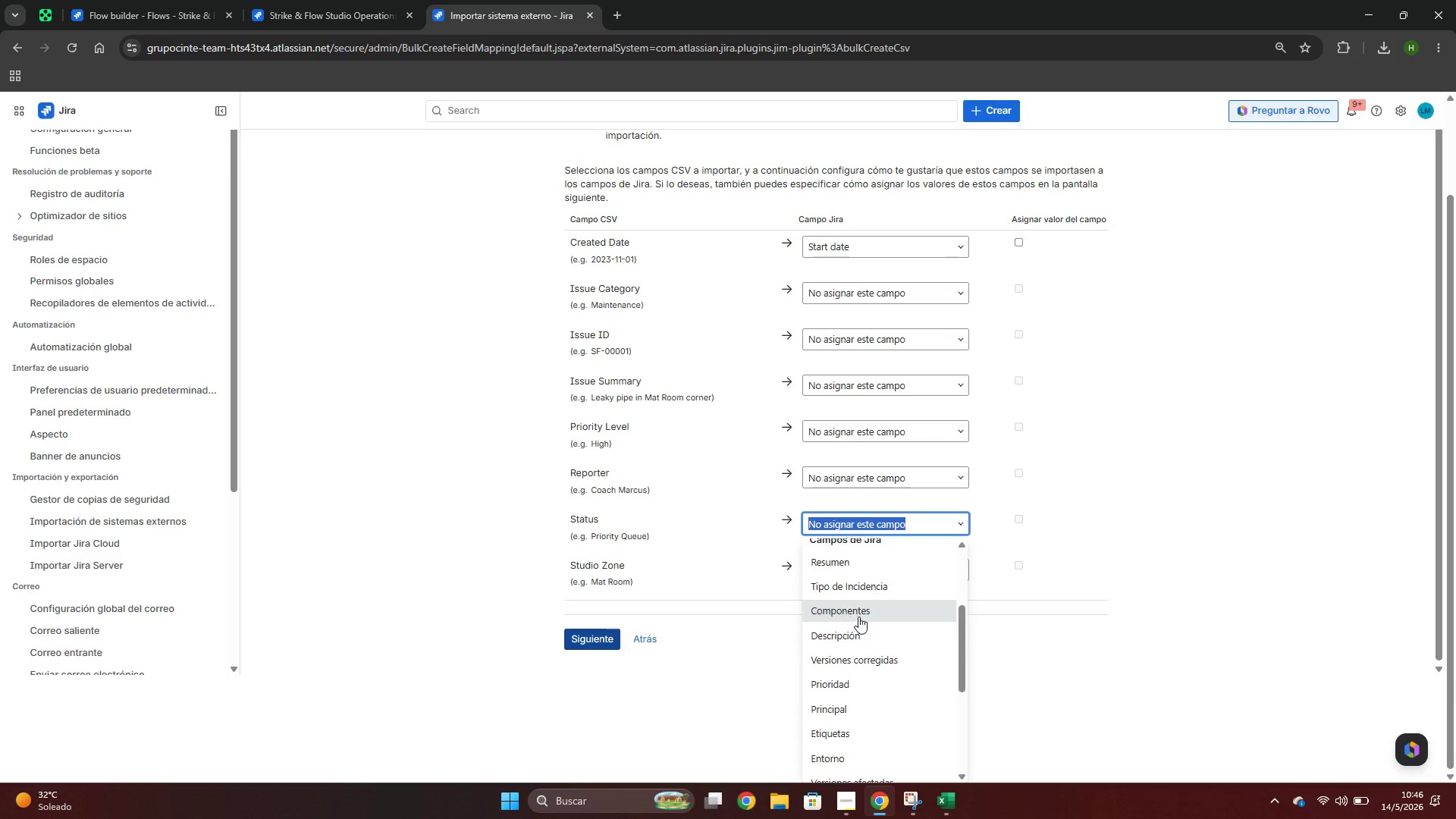 
type(st)
 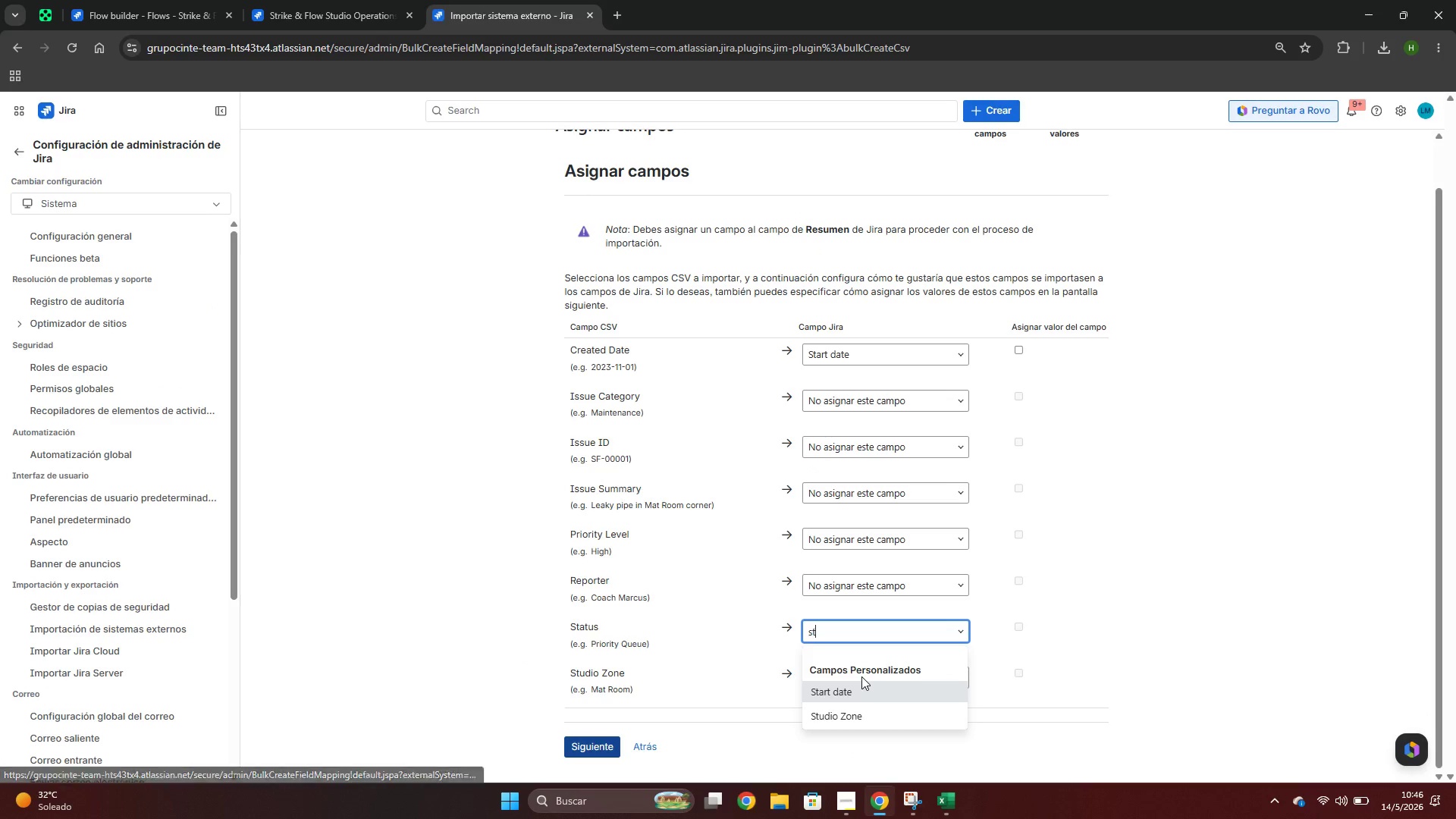 
scroll: coordinate [865, 690], scroll_direction: down, amount: 1.0
 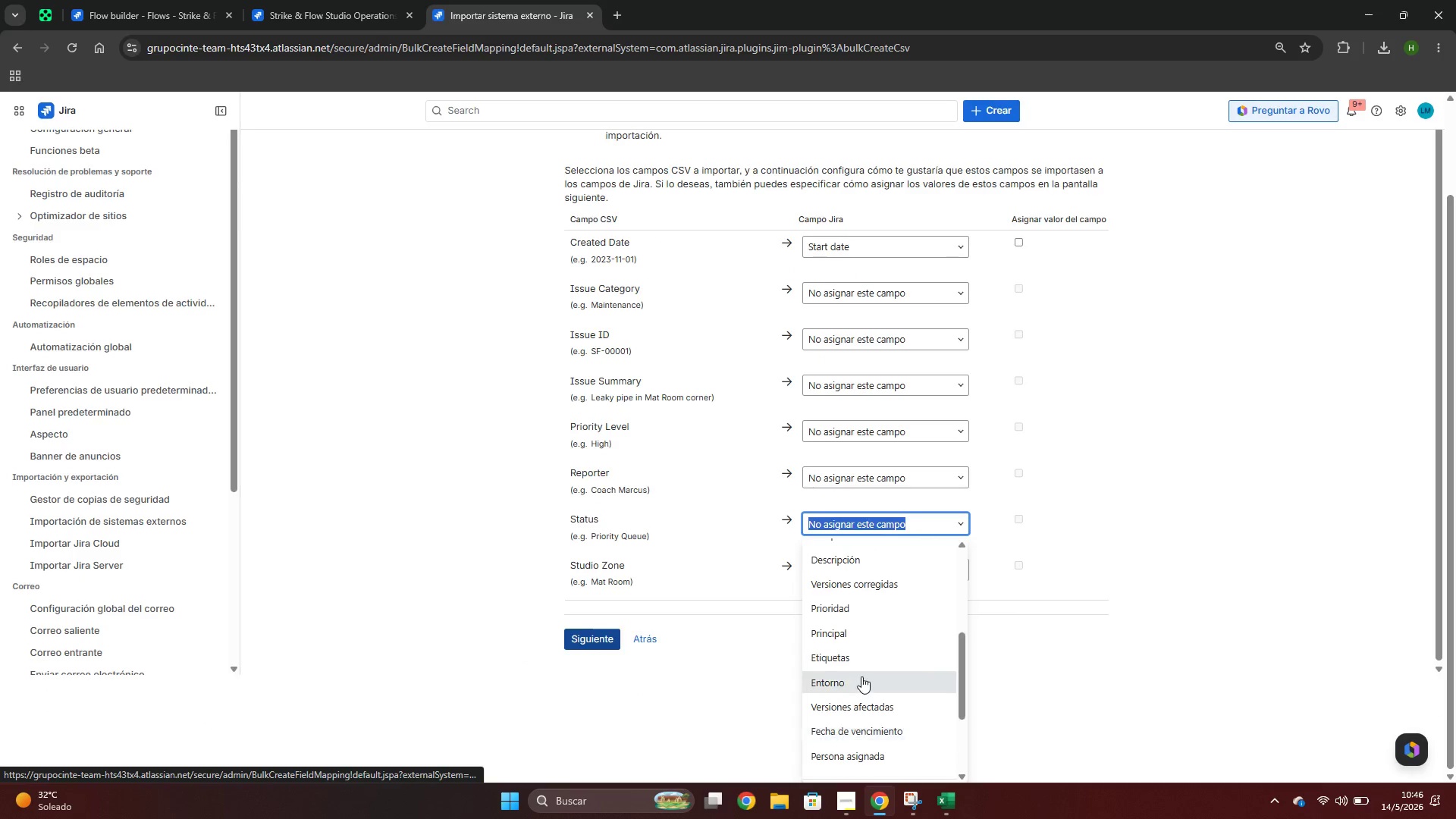 
key(A)
 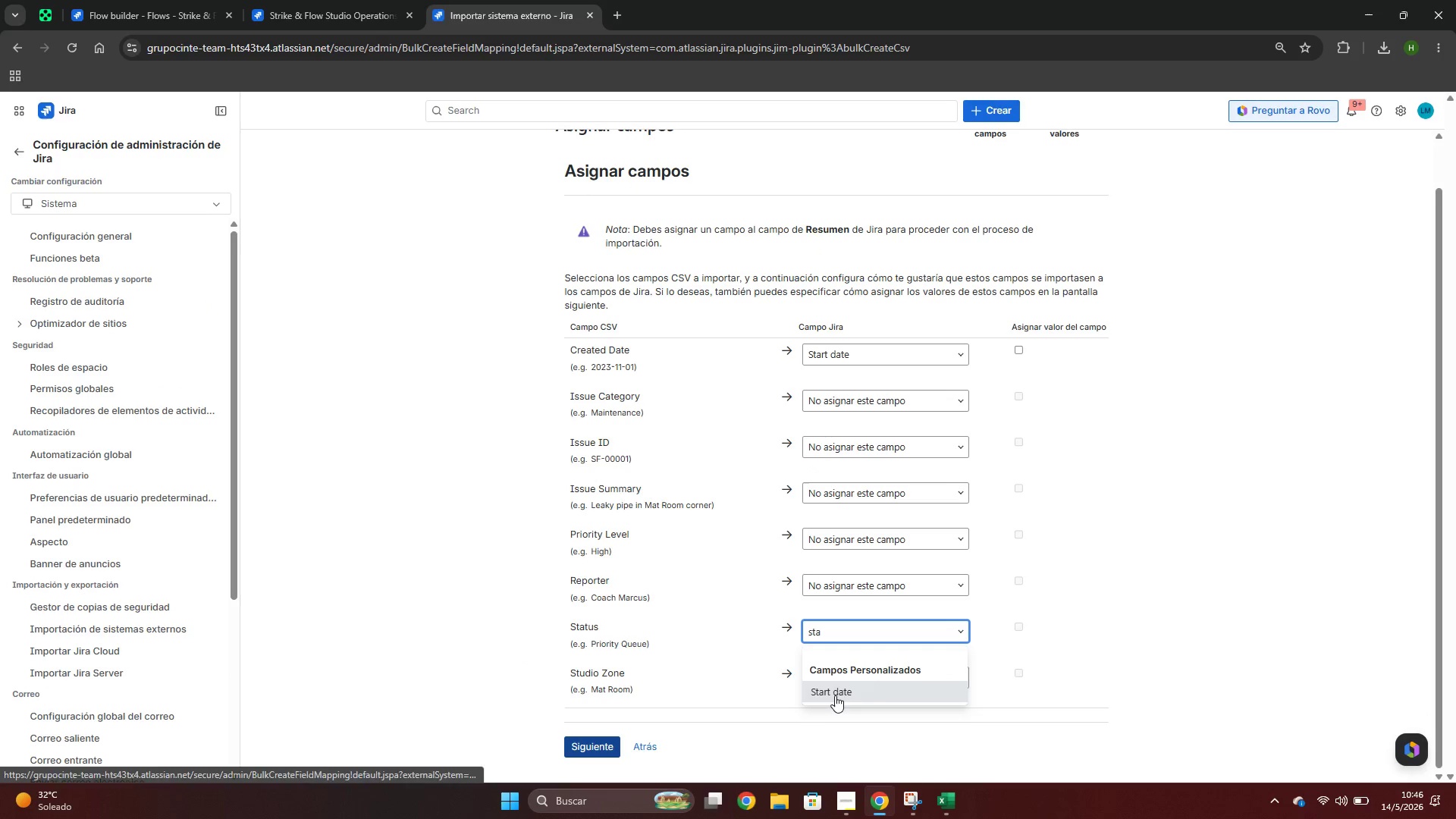 
left_click([1186, 510])
 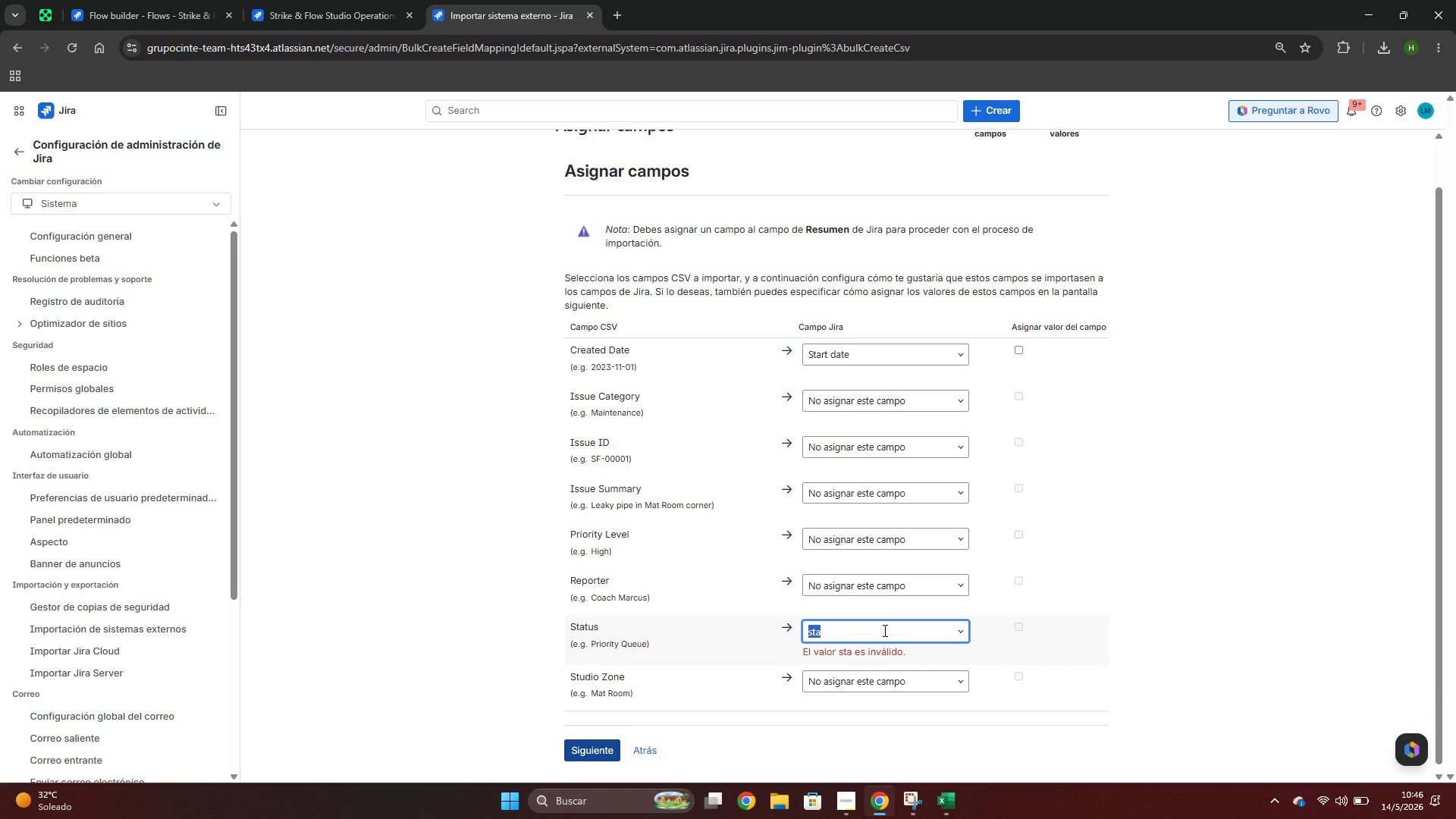 
scroll: coordinate [1122, 566], scroll_direction: down, amount: 2.0
 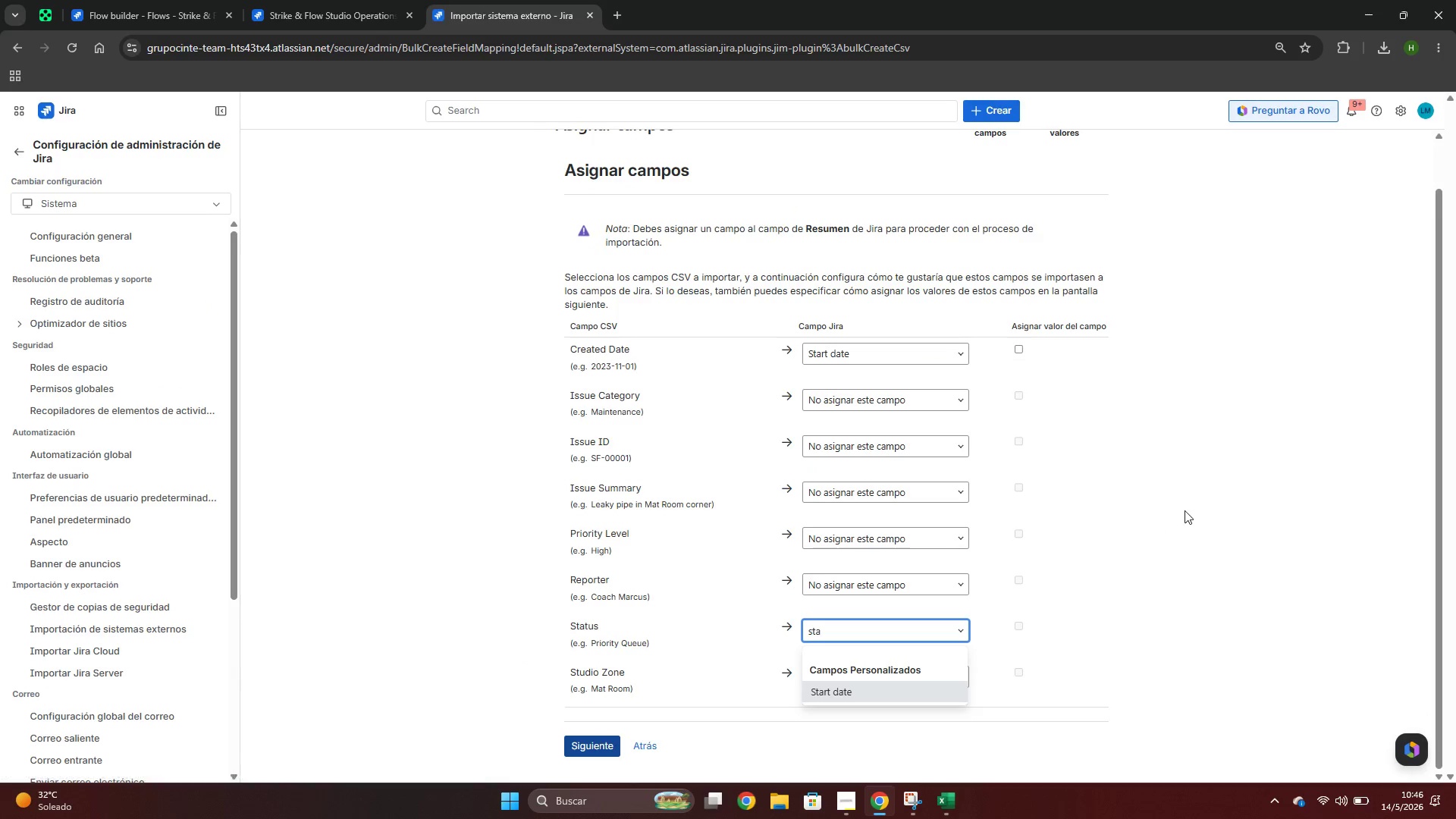 
double_click([883, 630])
 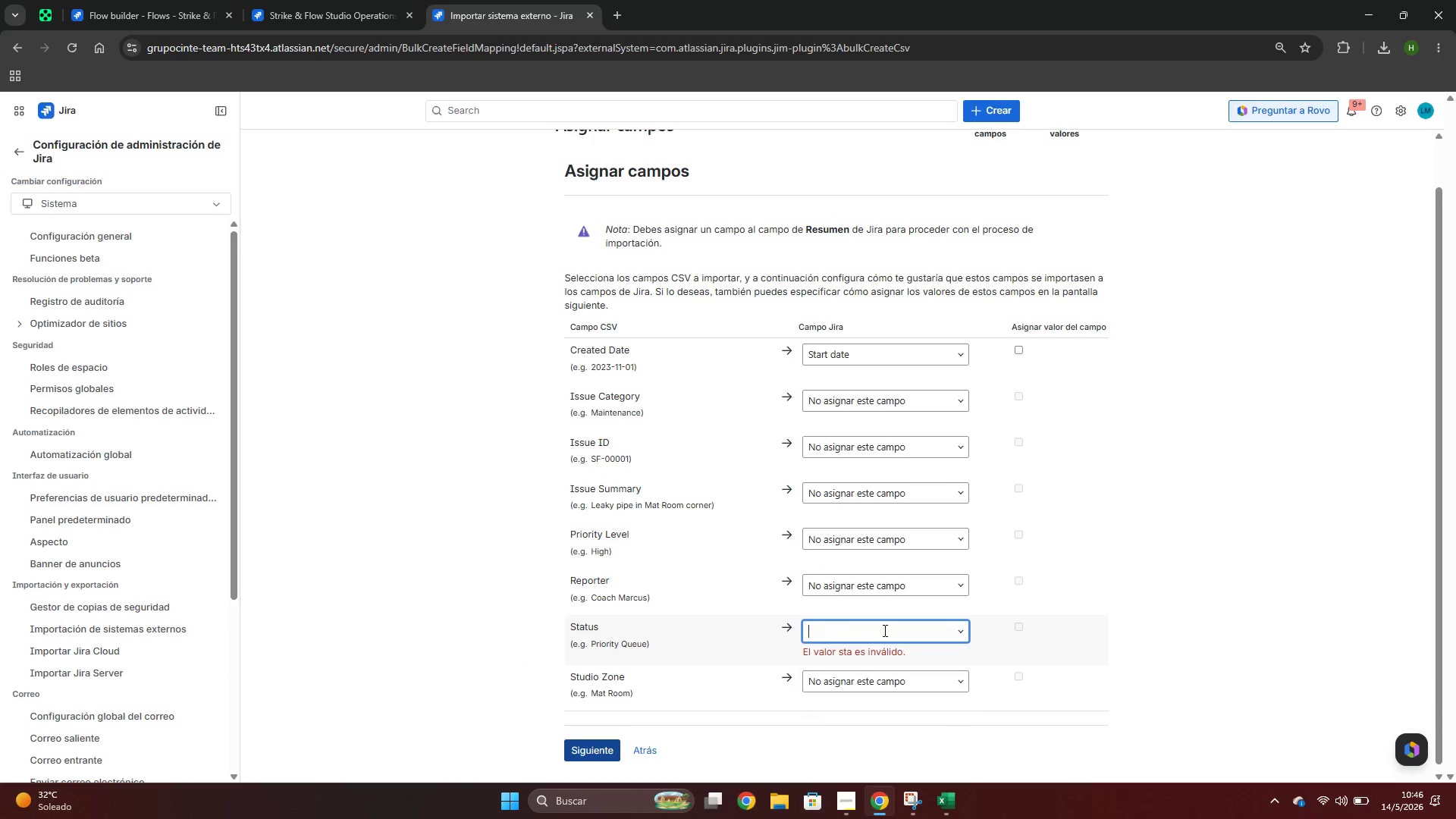 
key(Backspace)
 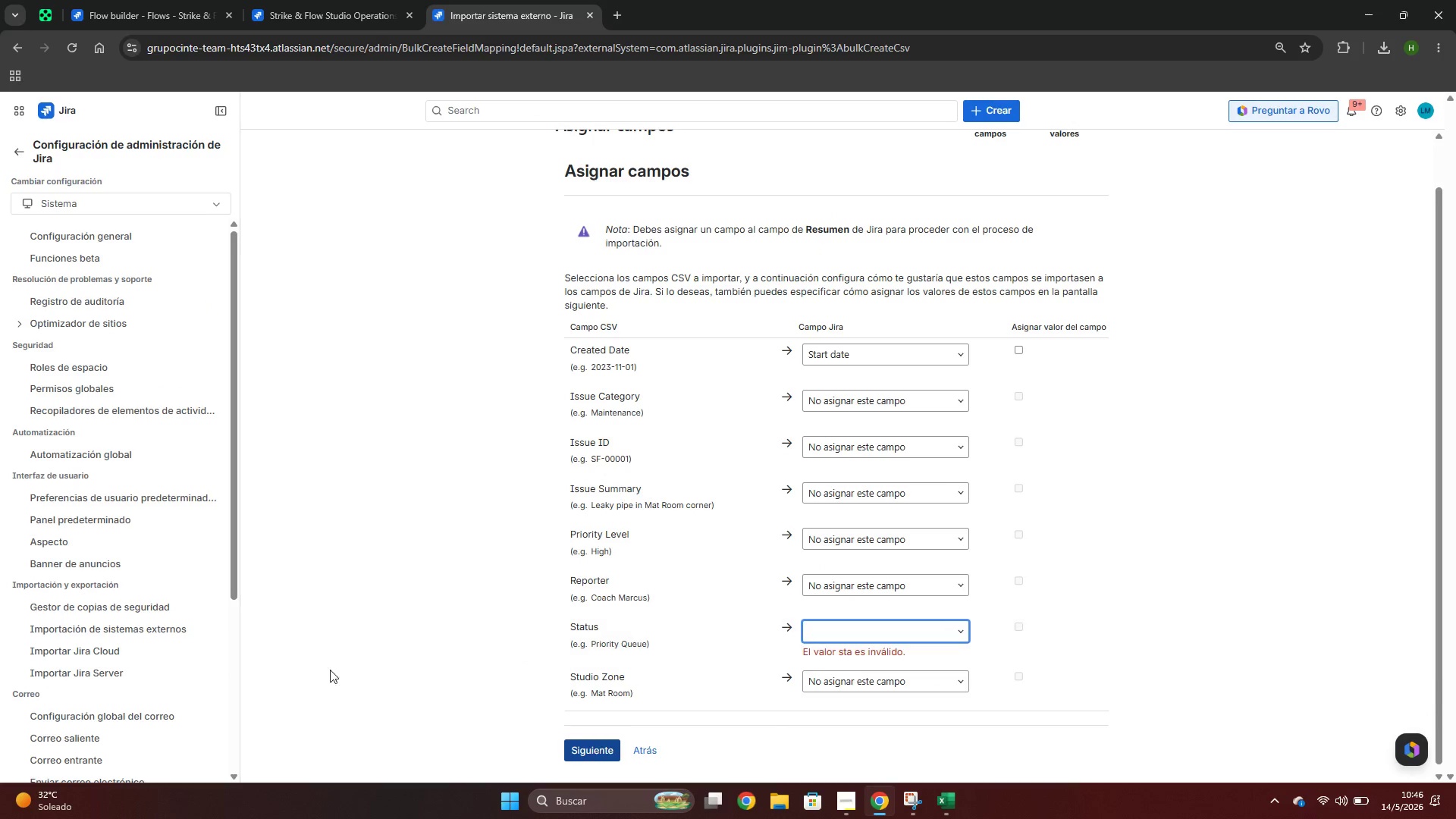 
scroll: coordinate [500, 579], scroll_direction: down, amount: 2.0
 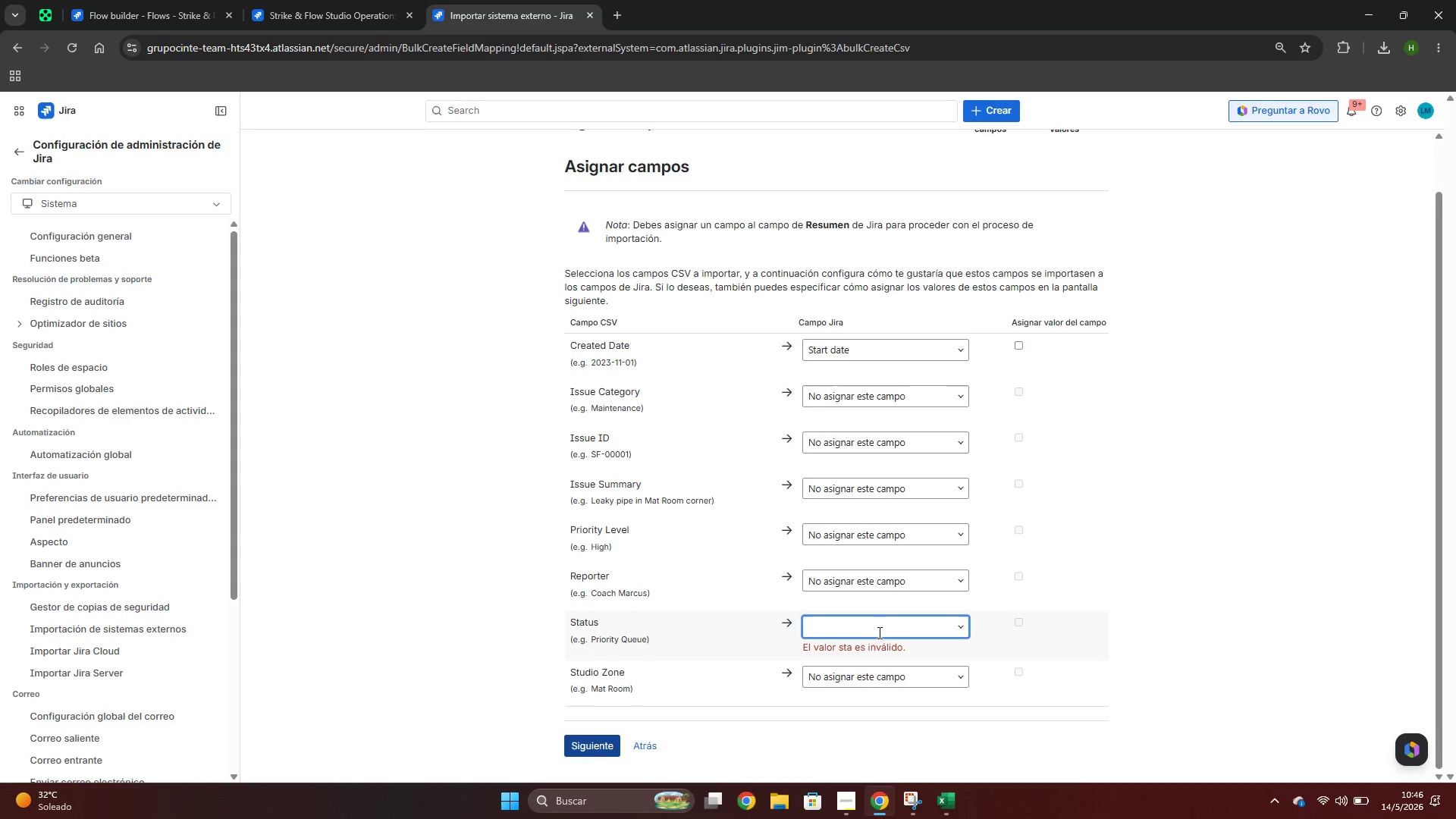 
key(Alt+AltLeft)
 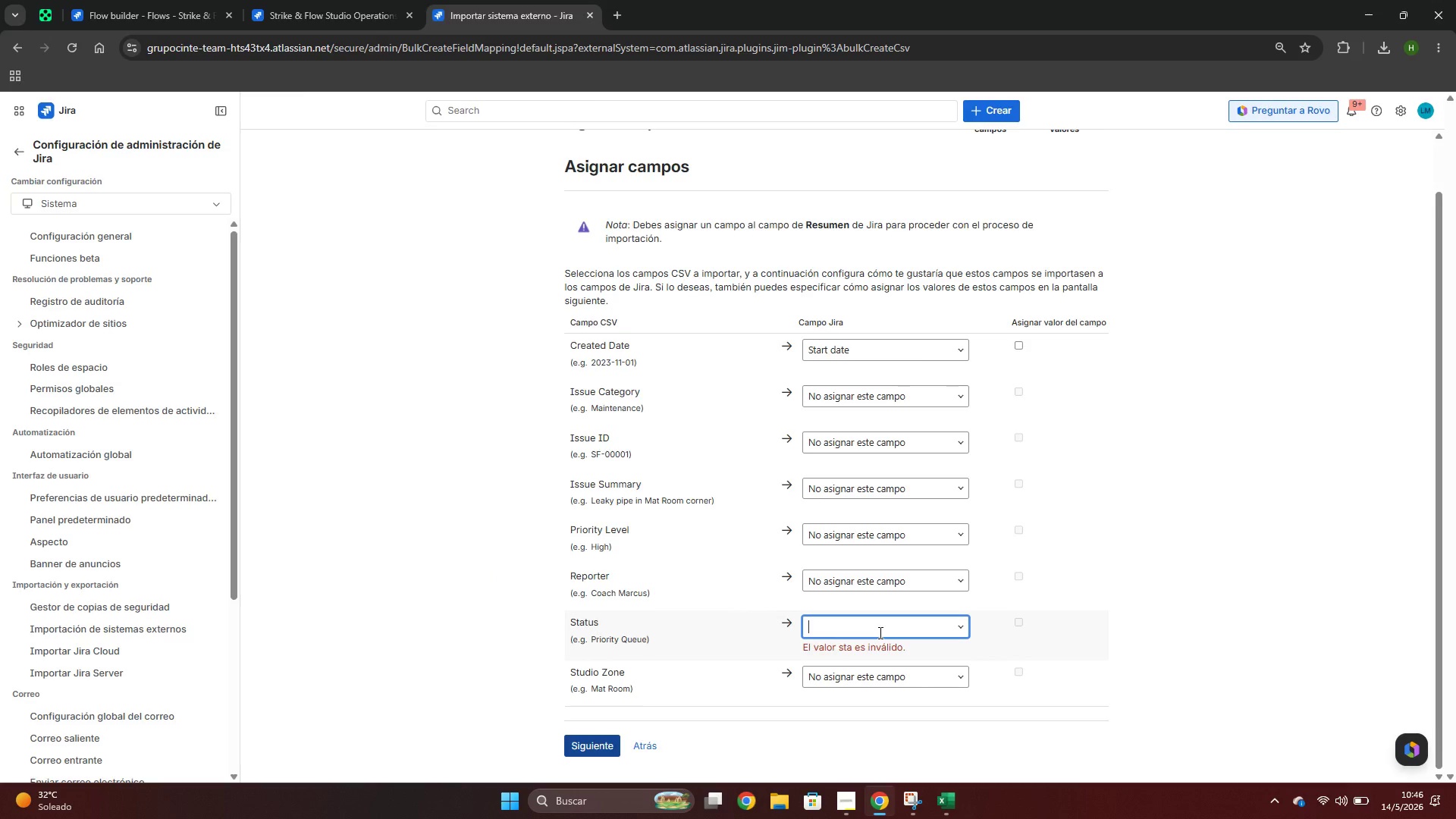 
key(Alt+Tab)
 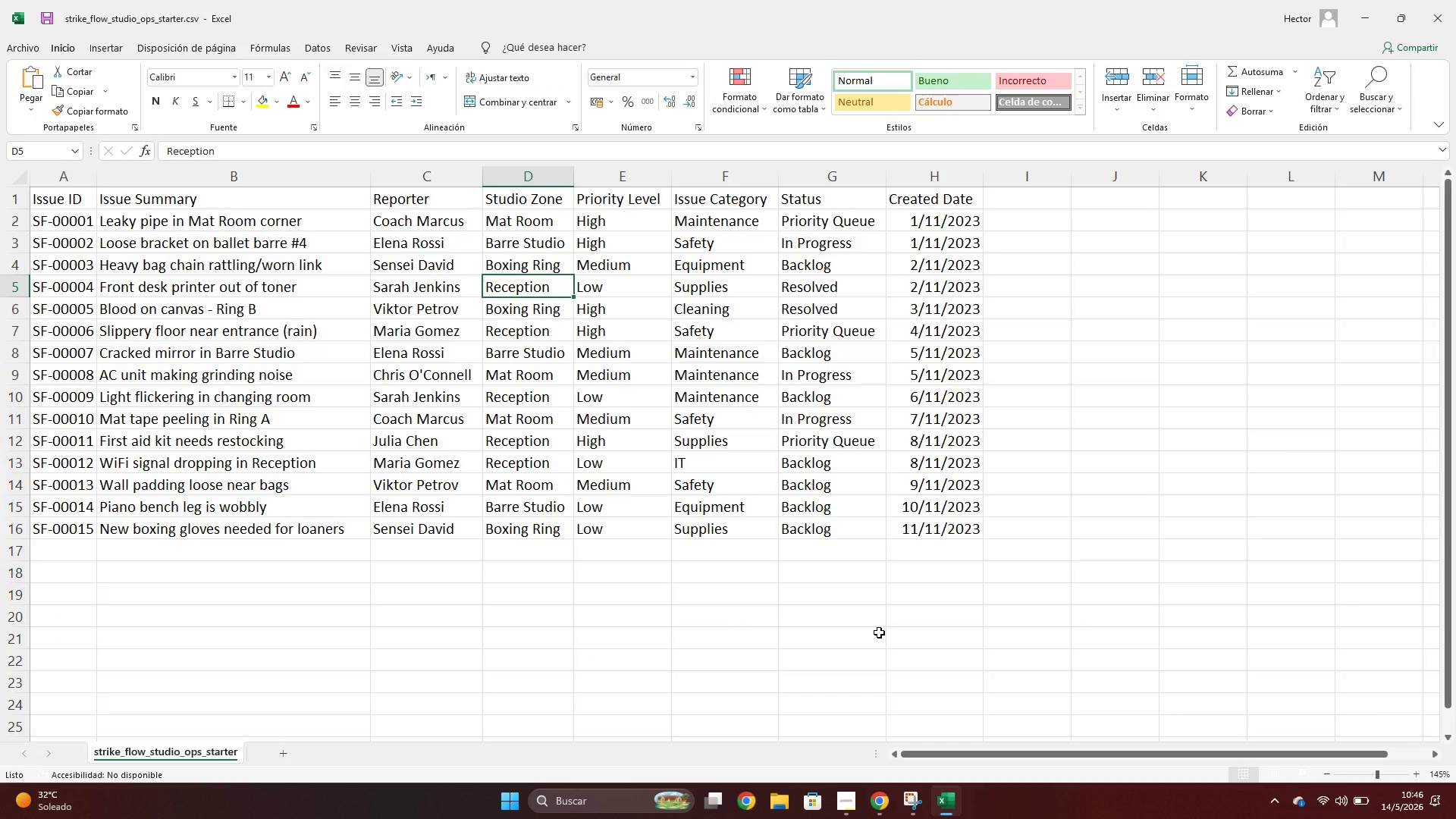 
key(Alt+Tab)
 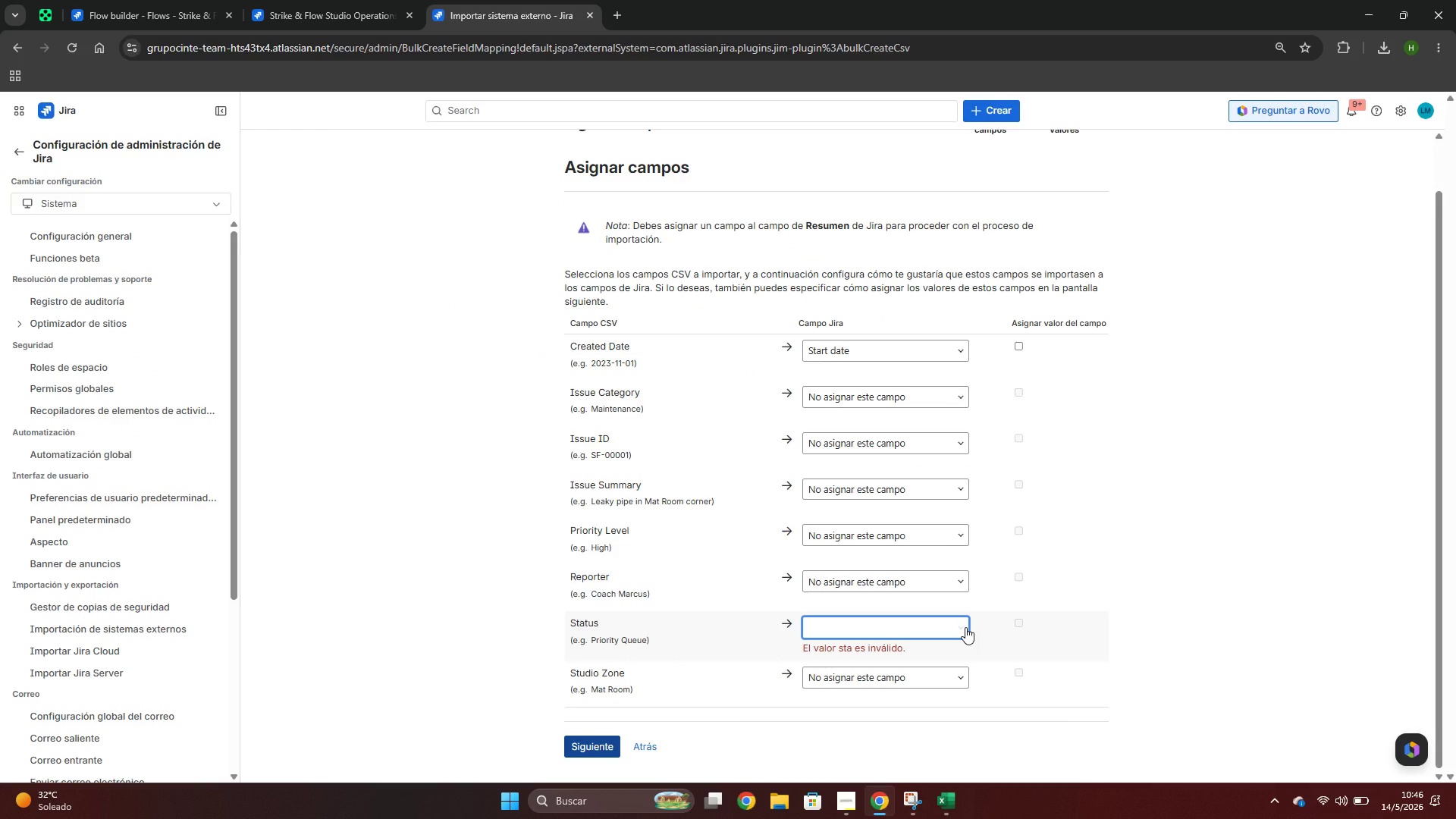 
left_click([965, 627])
 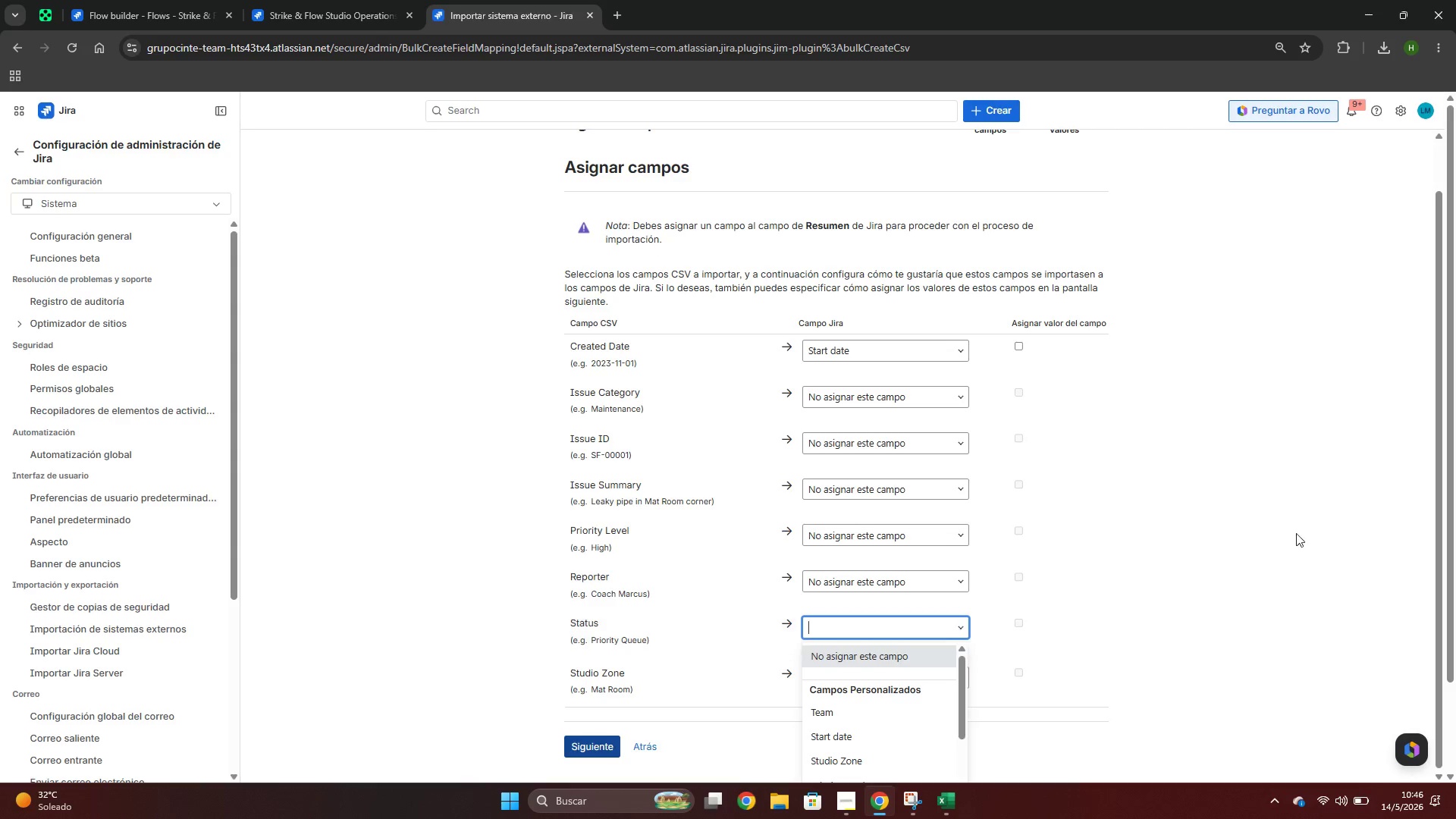 
scroll: coordinate [859, 664], scroll_direction: down, amount: 12.0
 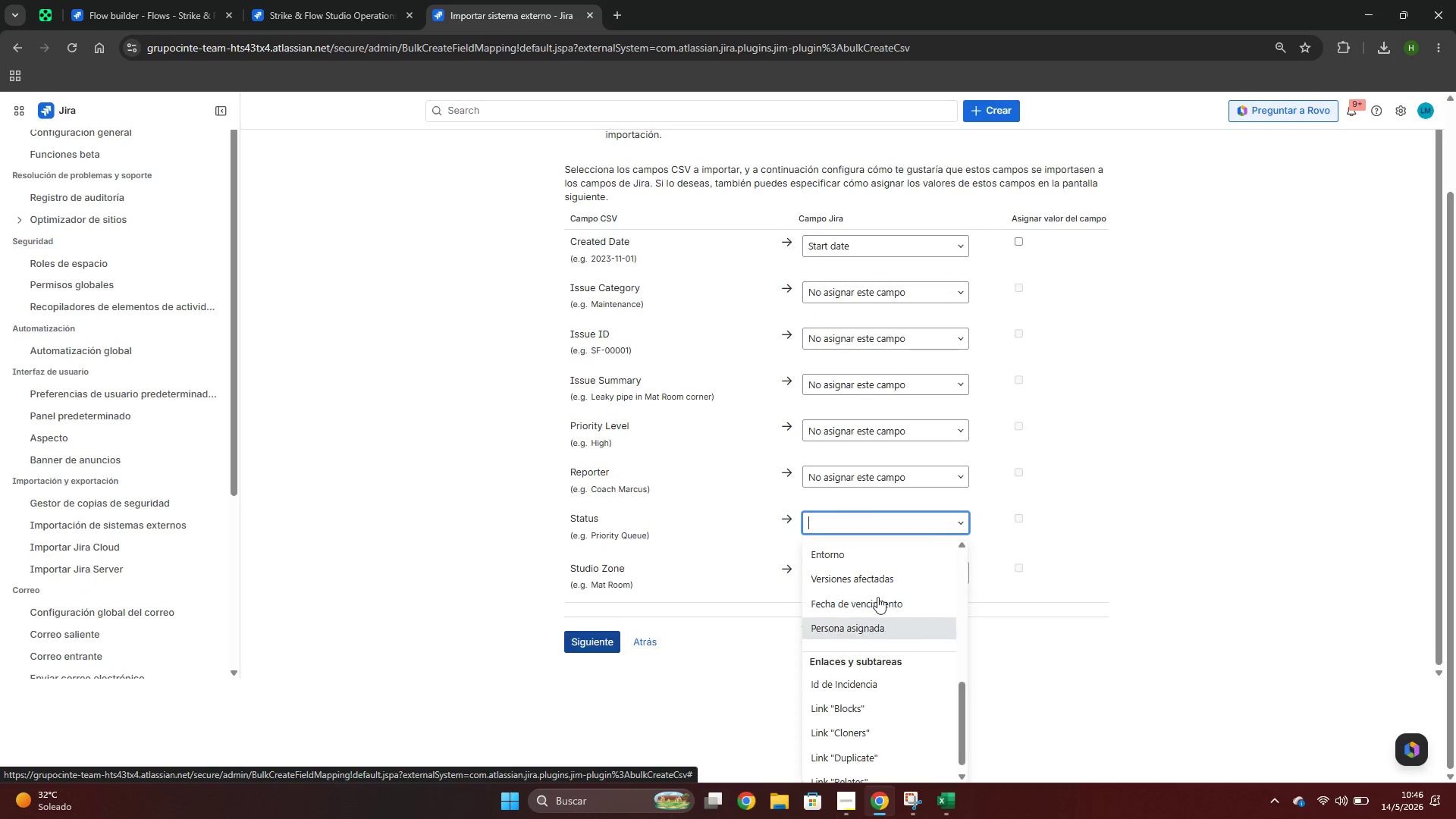 
scroll: coordinate [863, 561], scroll_direction: up, amount: 2.0
 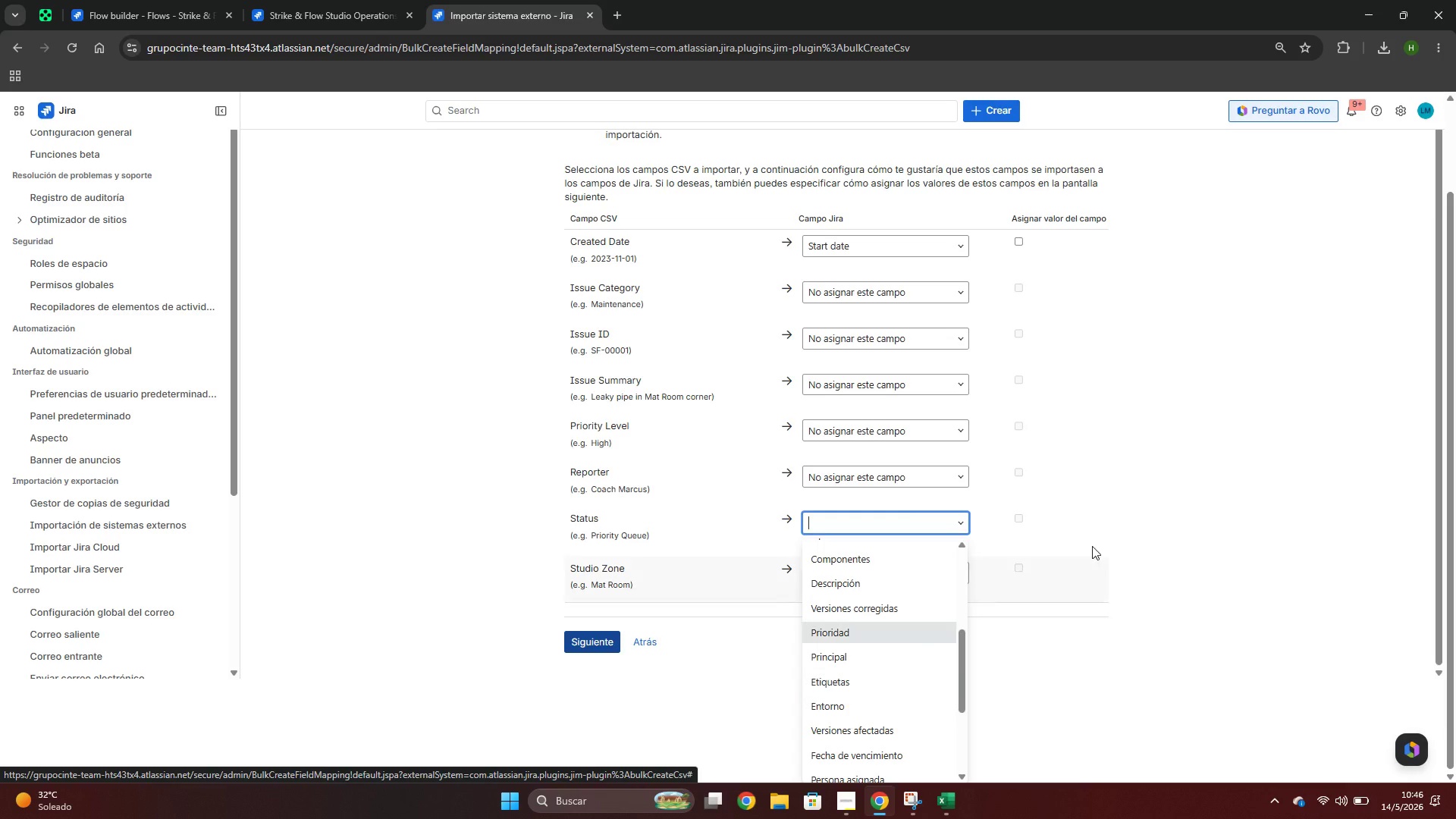 
left_click([1130, 494])
 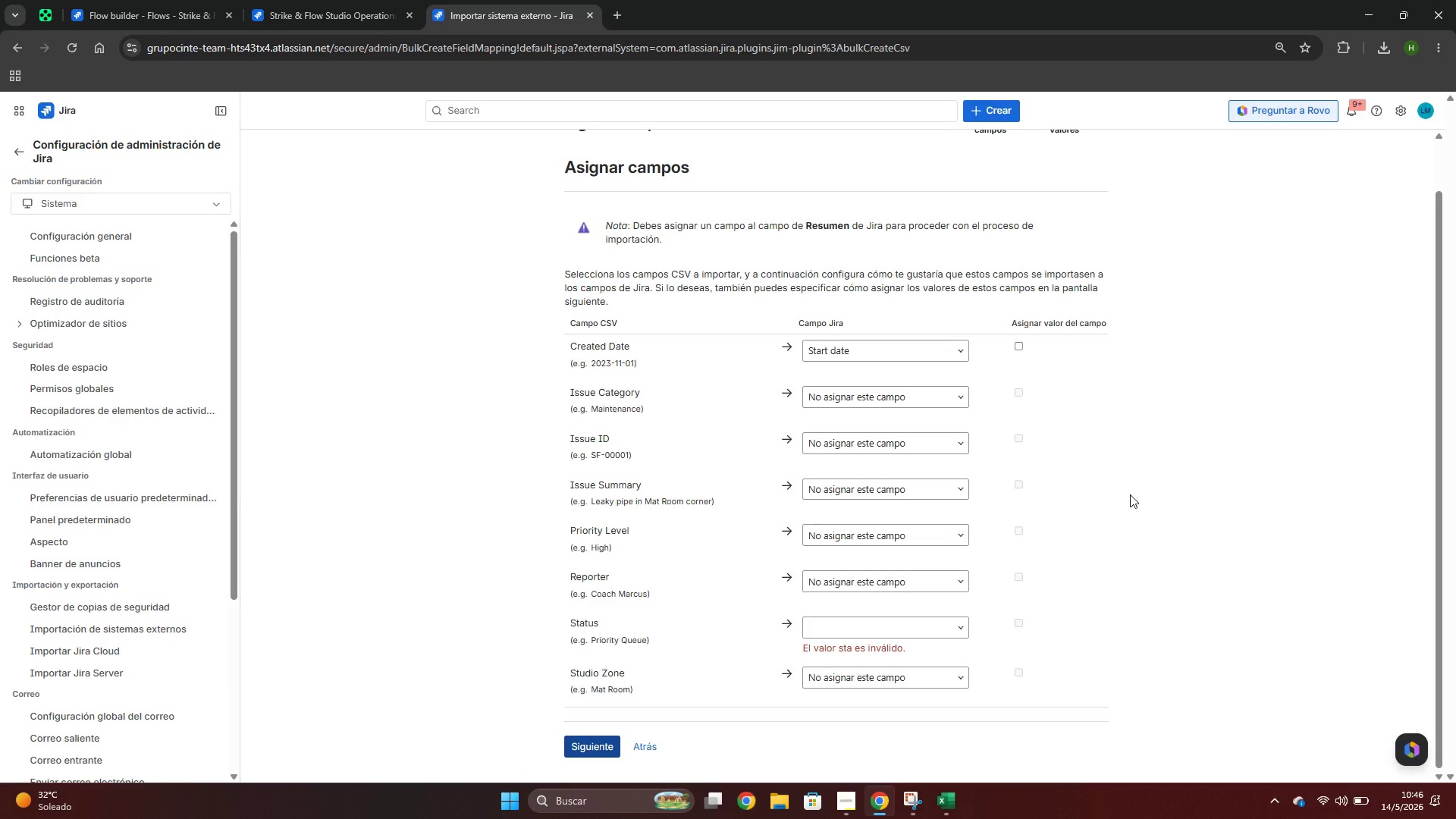 
scroll: coordinate [1130, 494], scroll_direction: down, amount: 1.0
 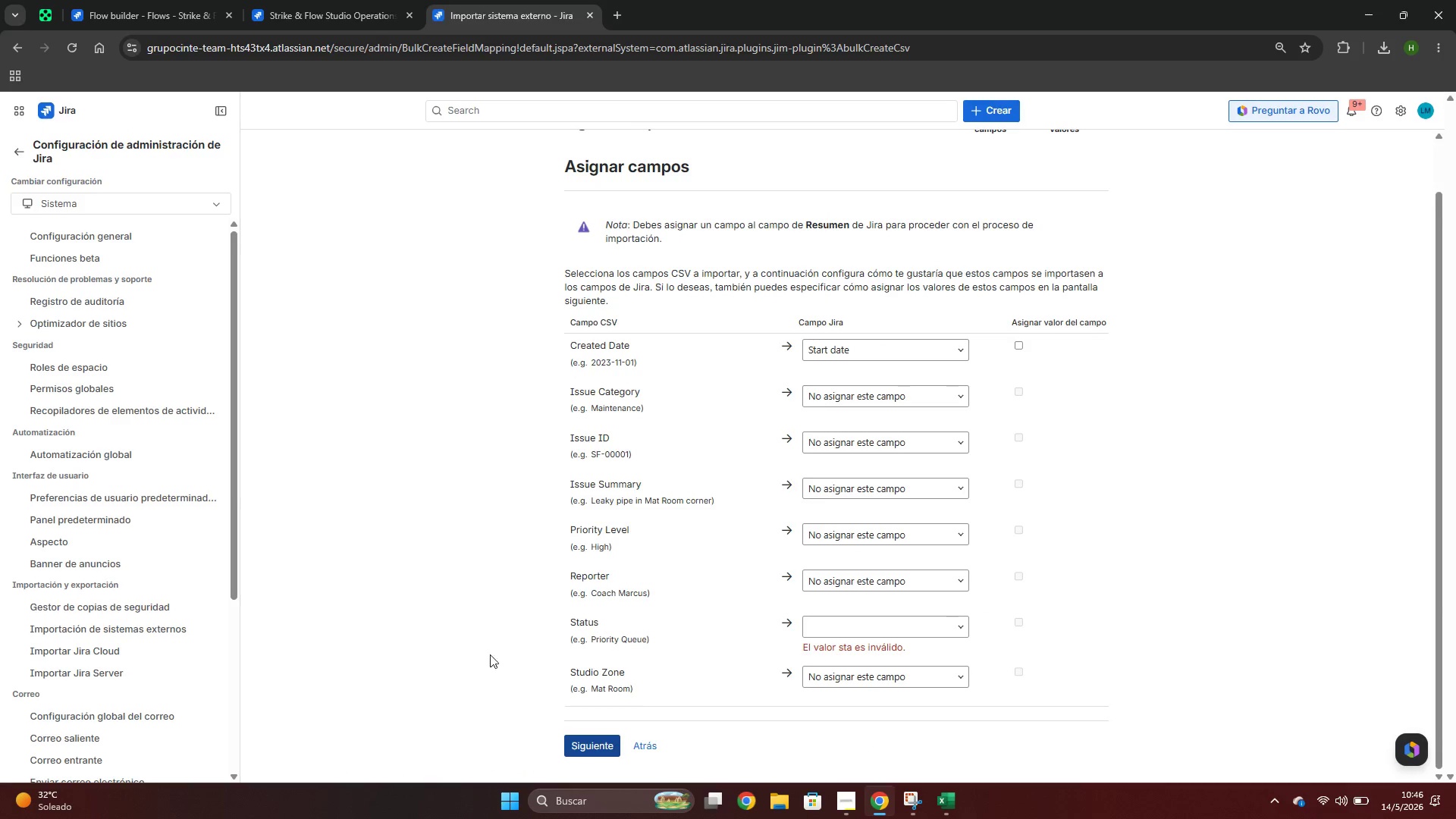 
key(Alt+AltLeft)
 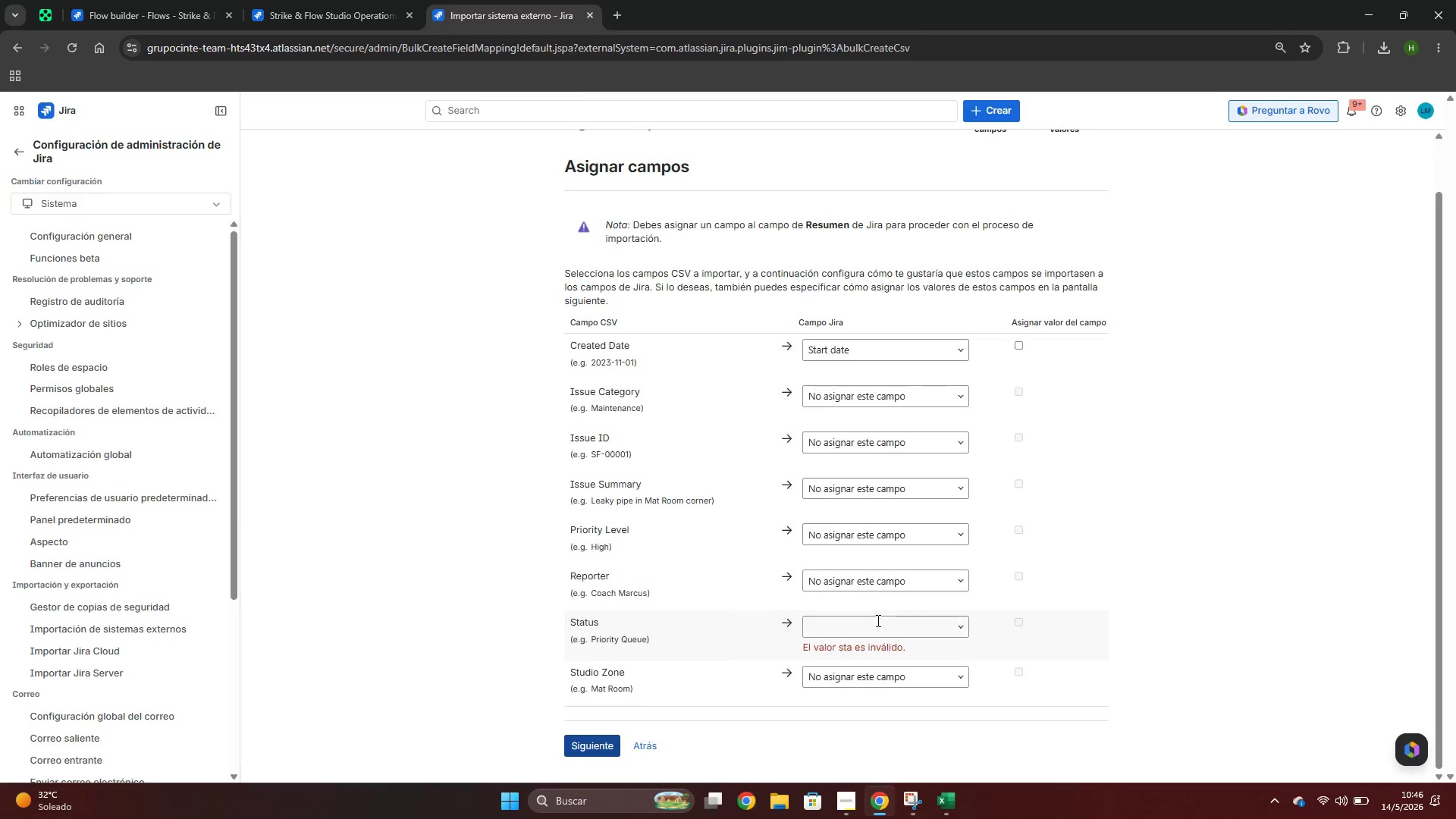 
key(Alt+Tab)
 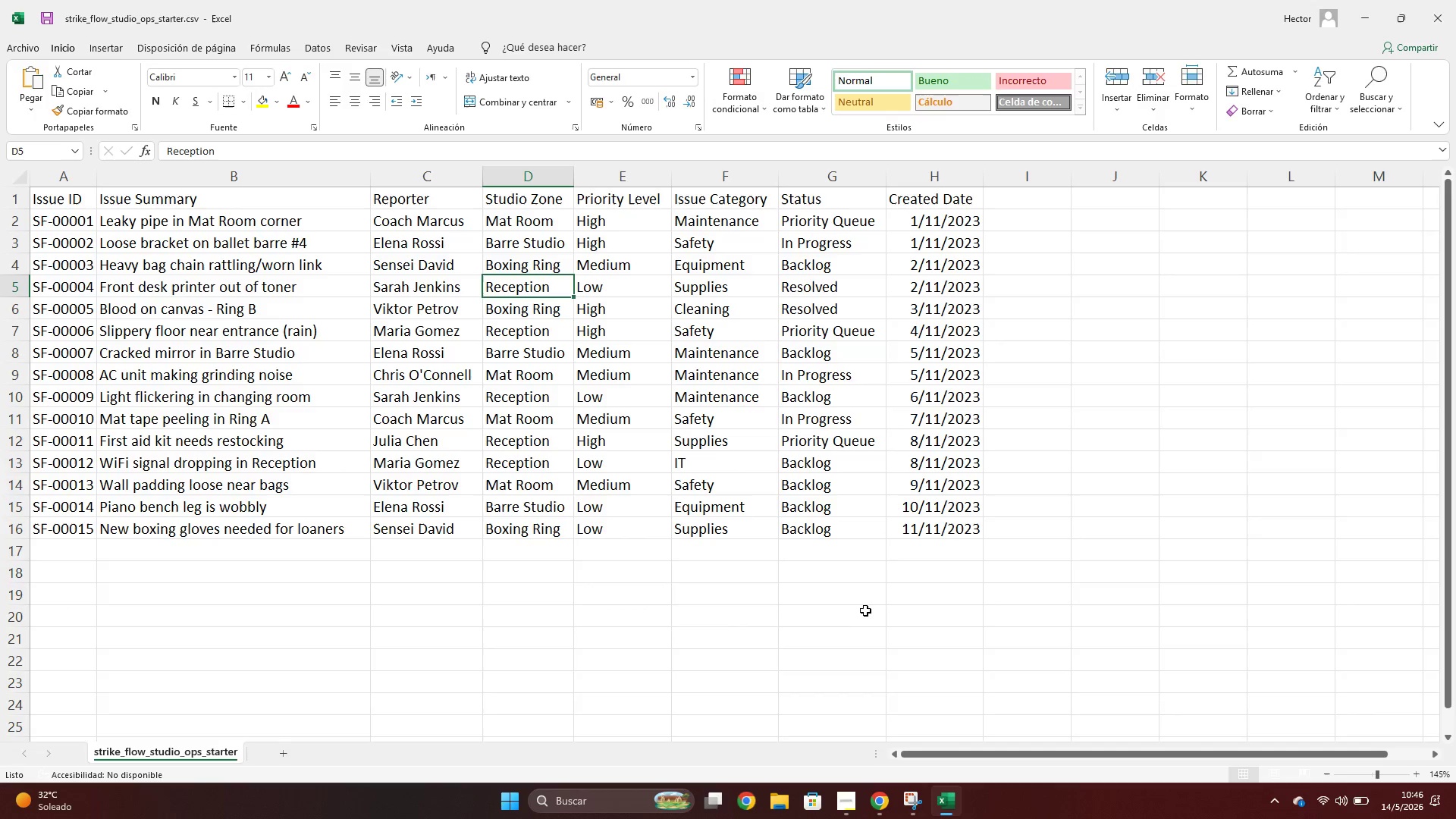 
key(Alt+AltLeft)
 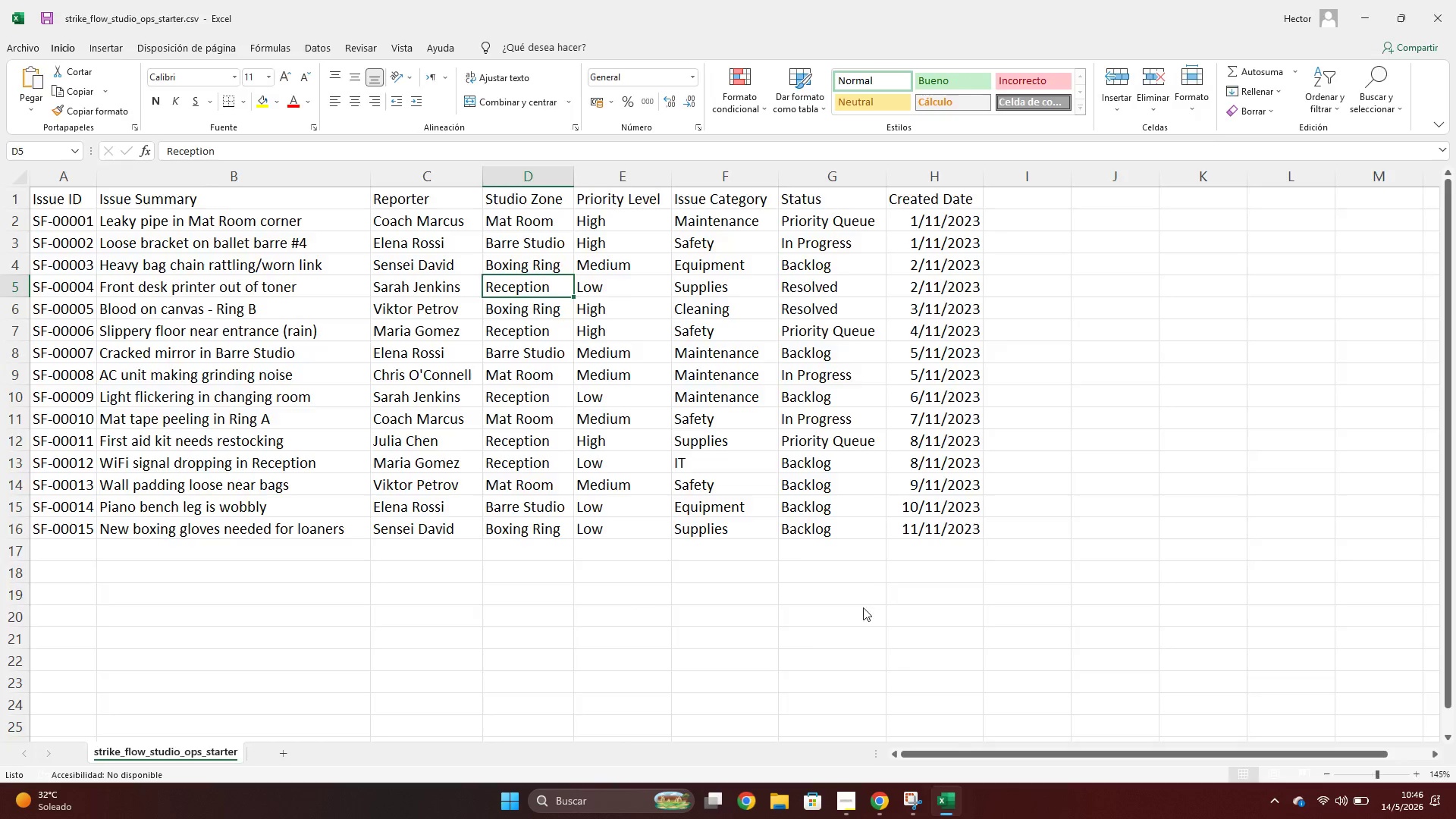 
key(Alt+Tab)
 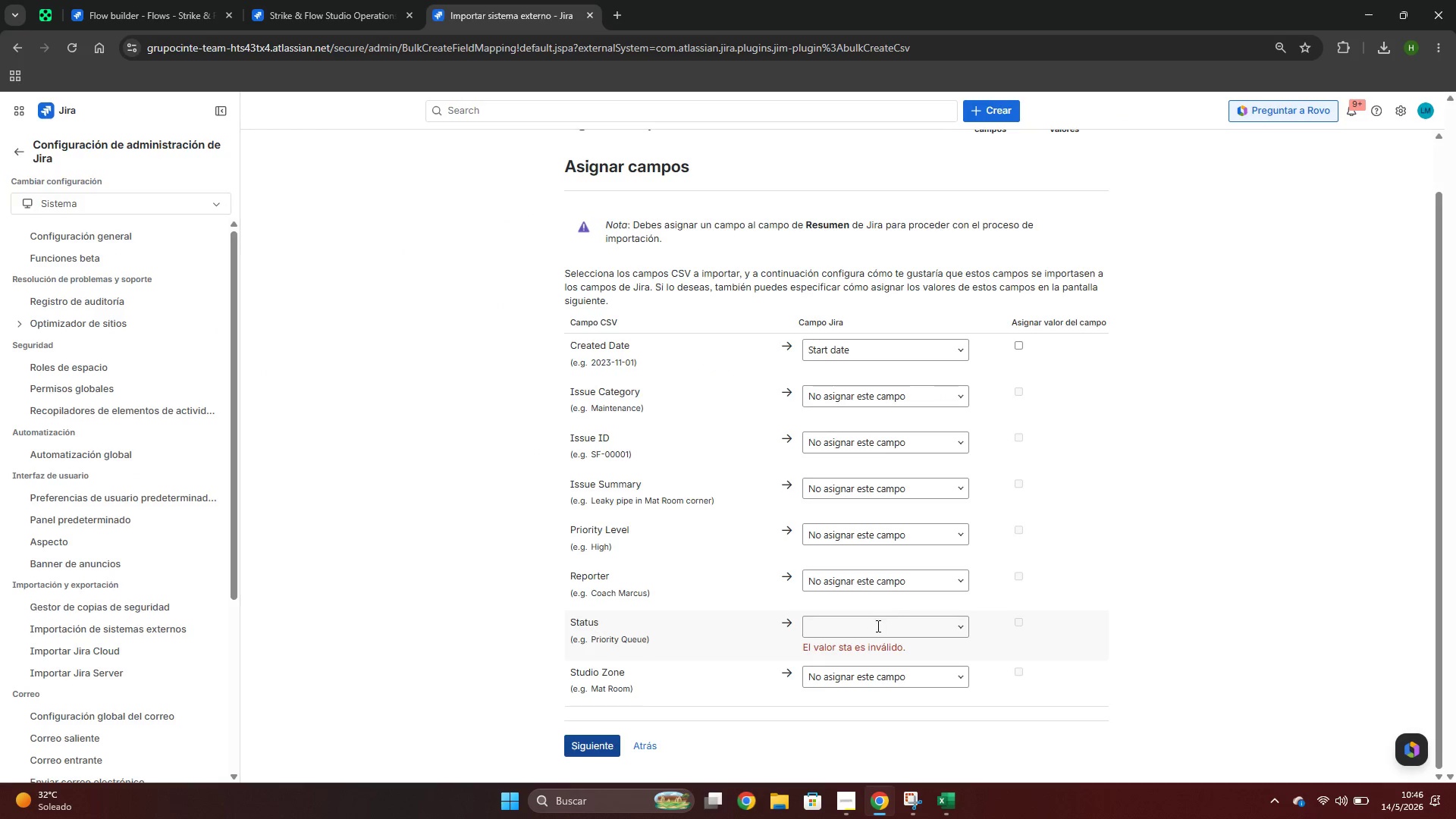 
left_click([881, 631])
 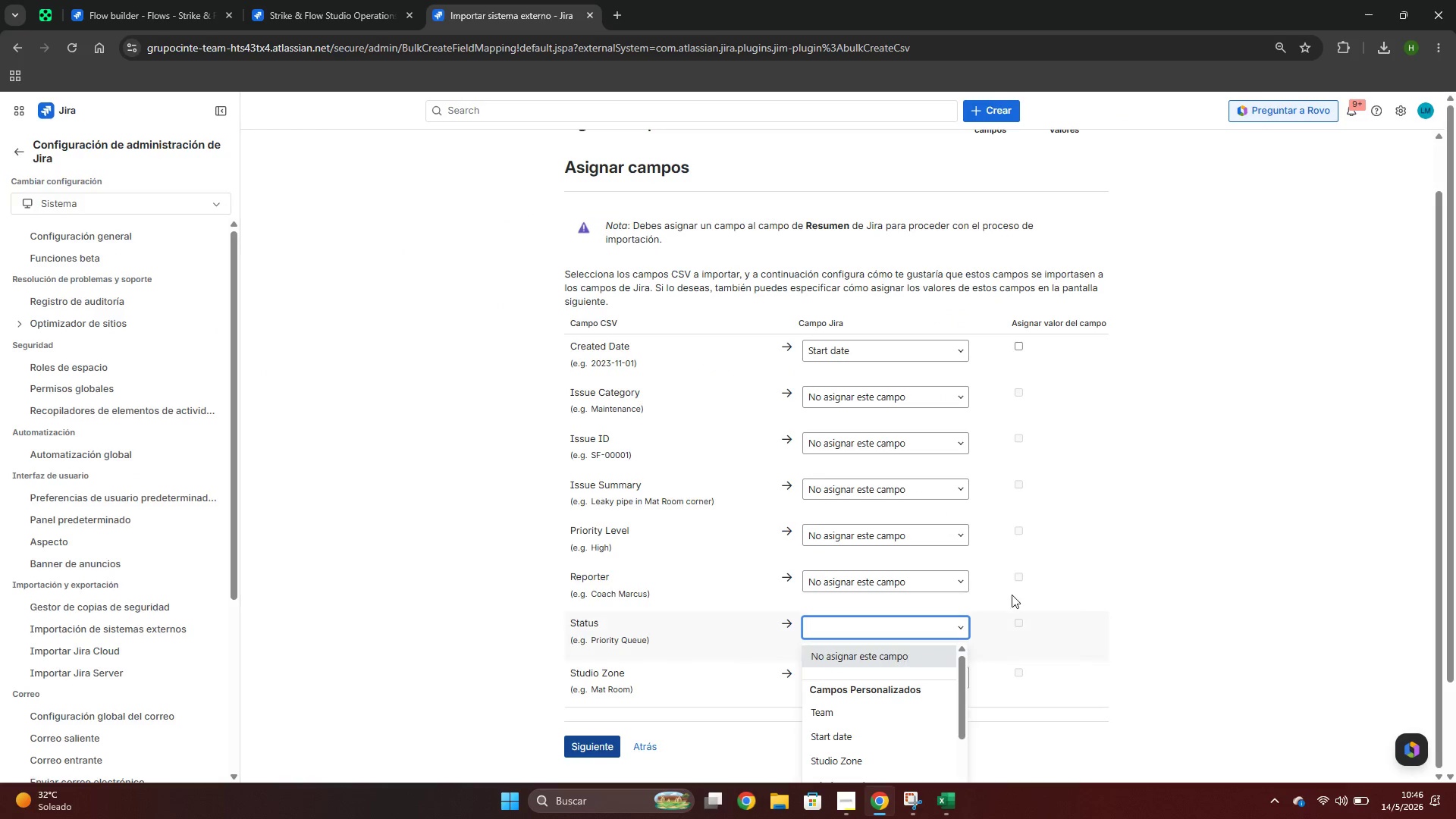 
scroll: coordinate [893, 693], scroll_direction: down, amount: 10.0
 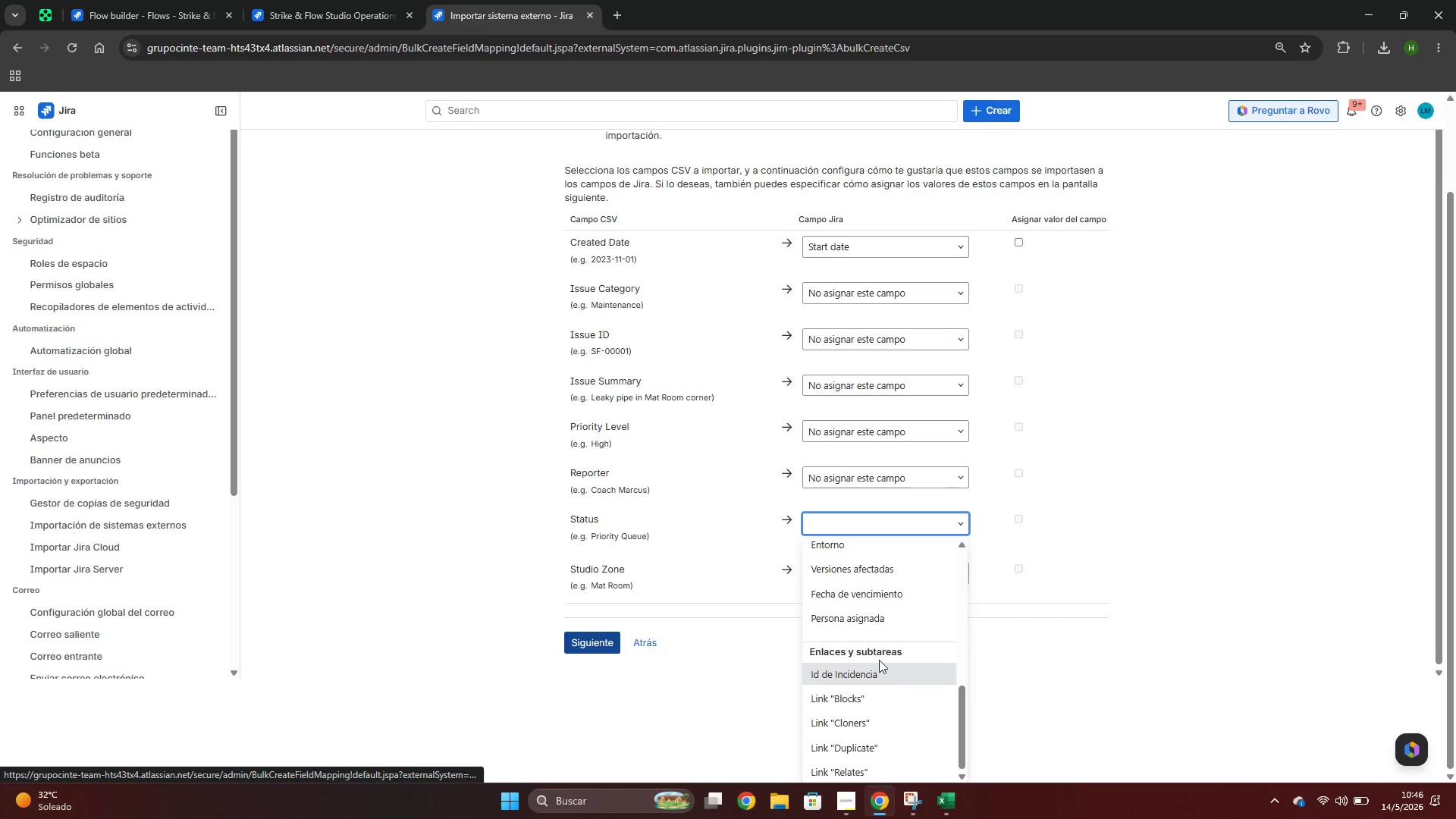 
scroll: coordinate [895, 623], scroll_direction: up, amount: 12.0
 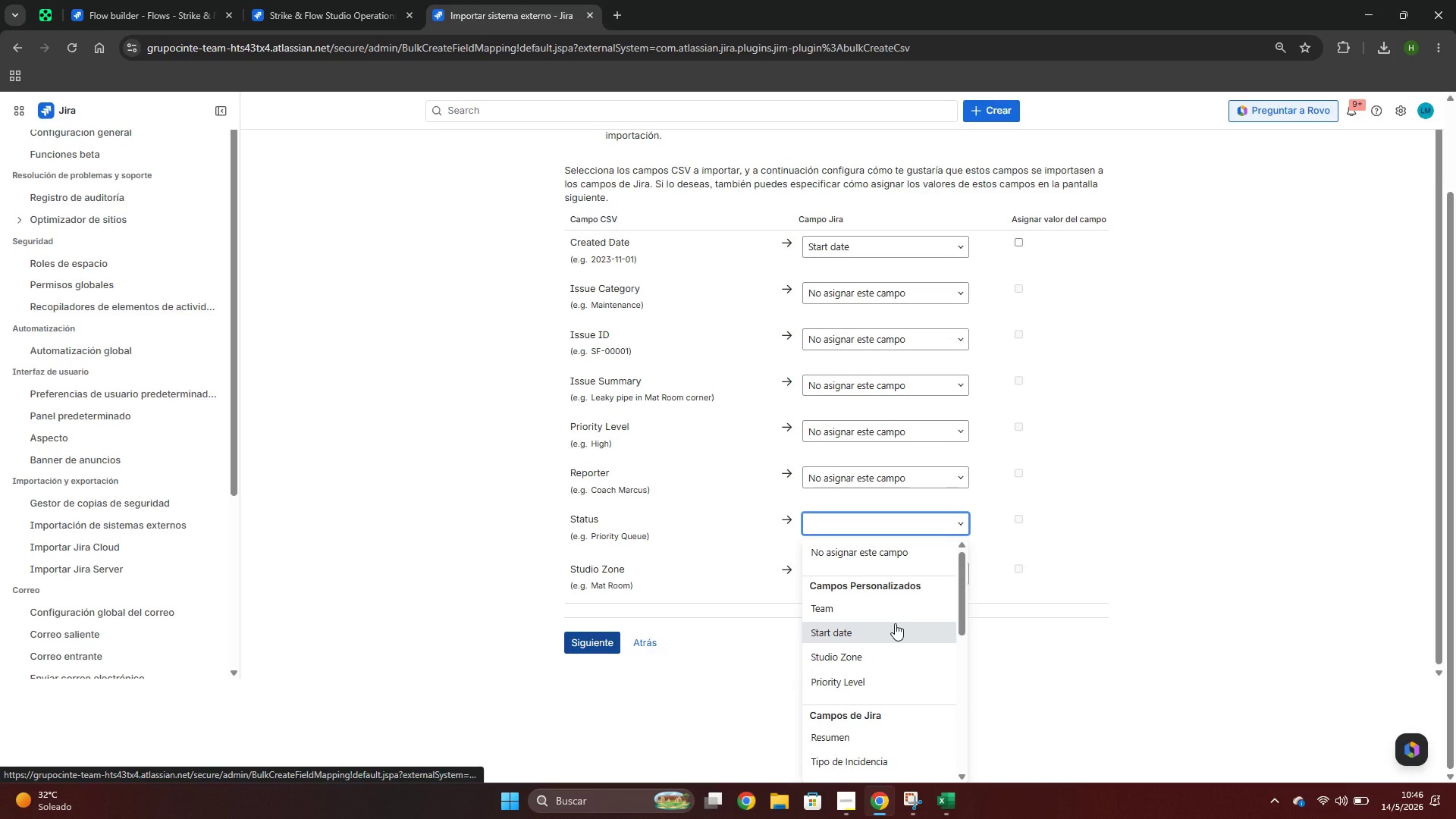 
type(ba)
key(Backspace)
key(Backspace)
type(bo)
key(Backspace)
key(Backspace)
key(Backspace)
key(Backspace)
key(Escape)
 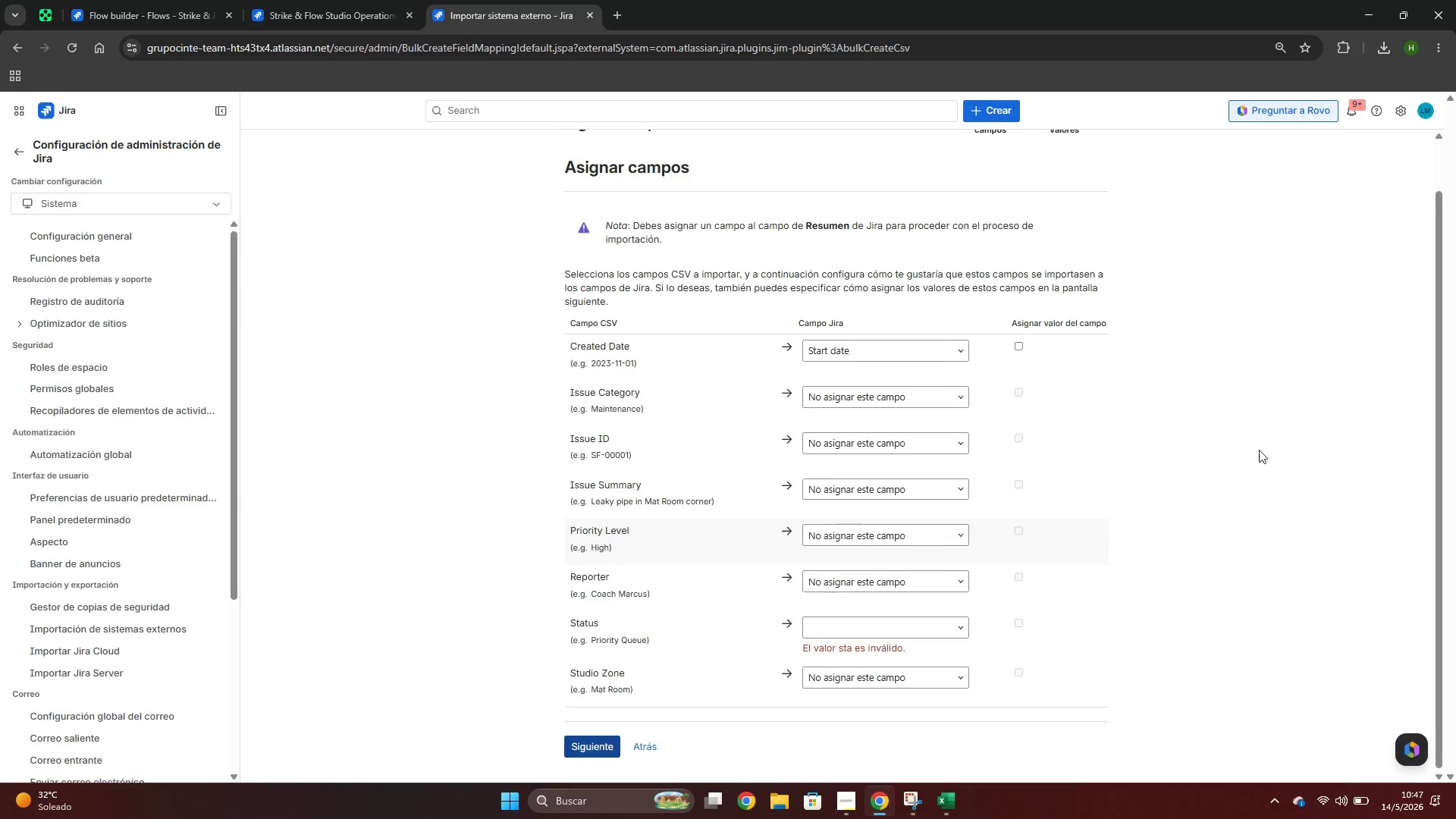 
scroll: coordinate [1298, 429], scroll_direction: down, amount: 2.0
 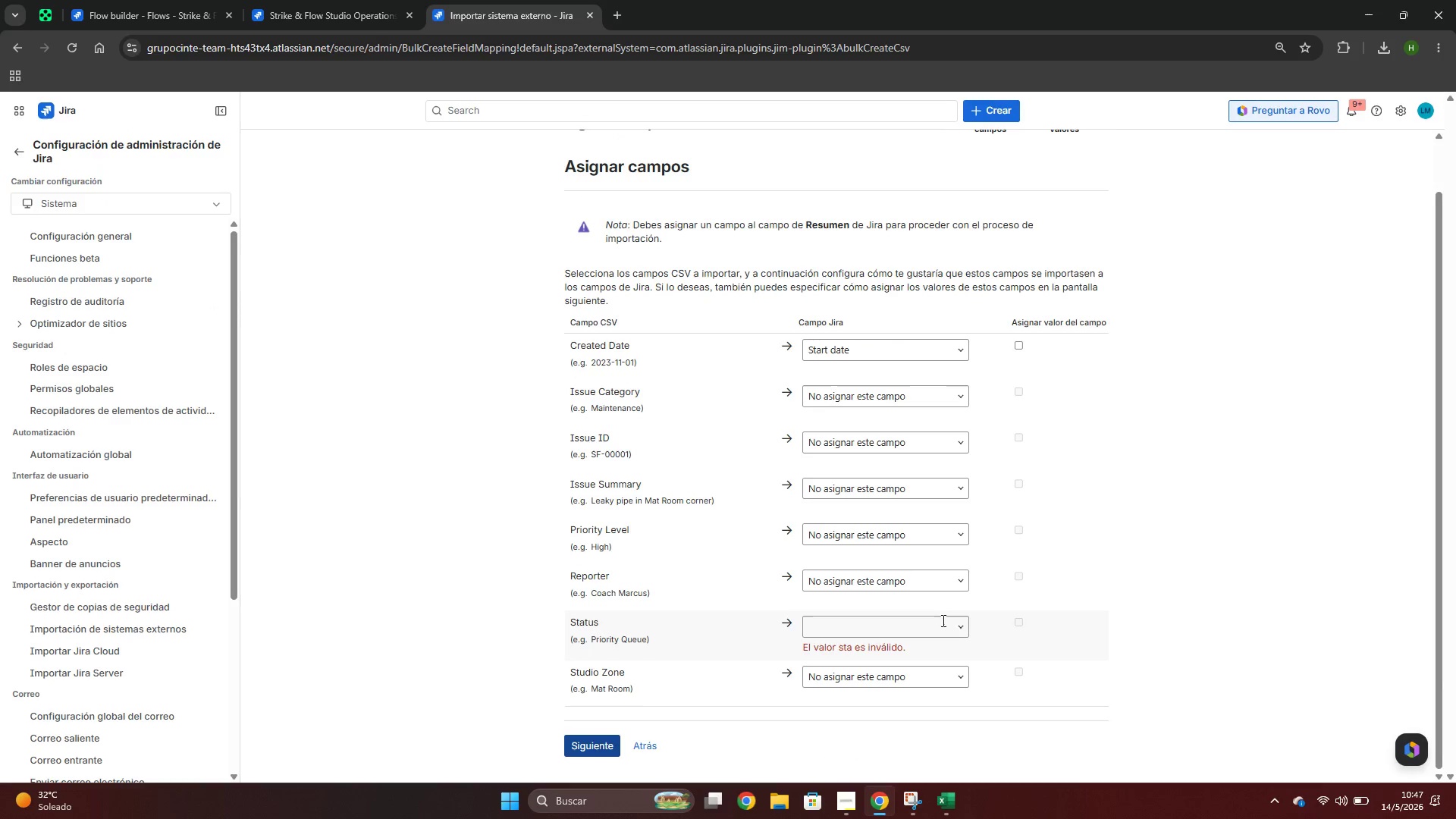 
left_click([968, 624])
 